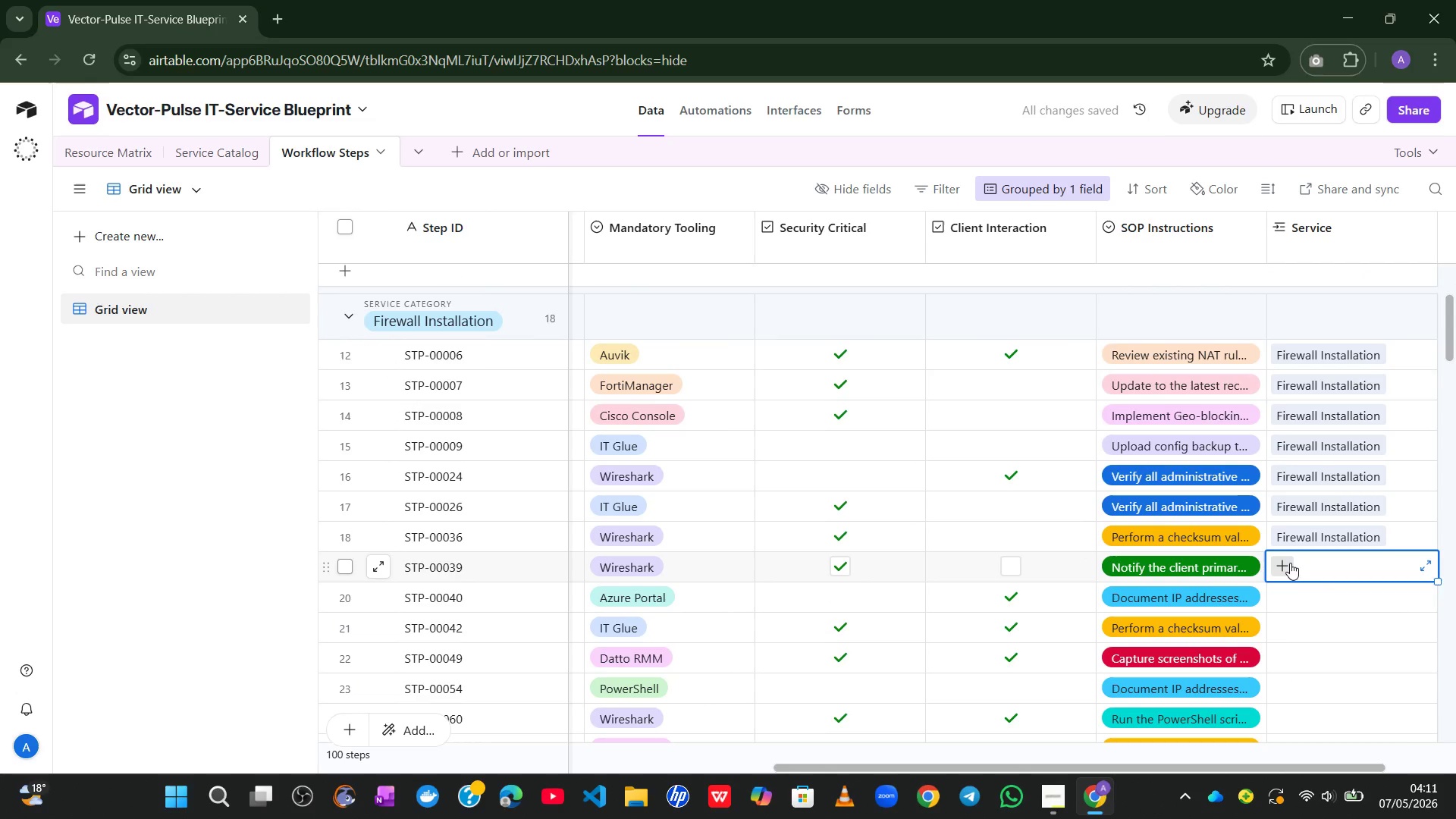 
left_click([1290, 563])
 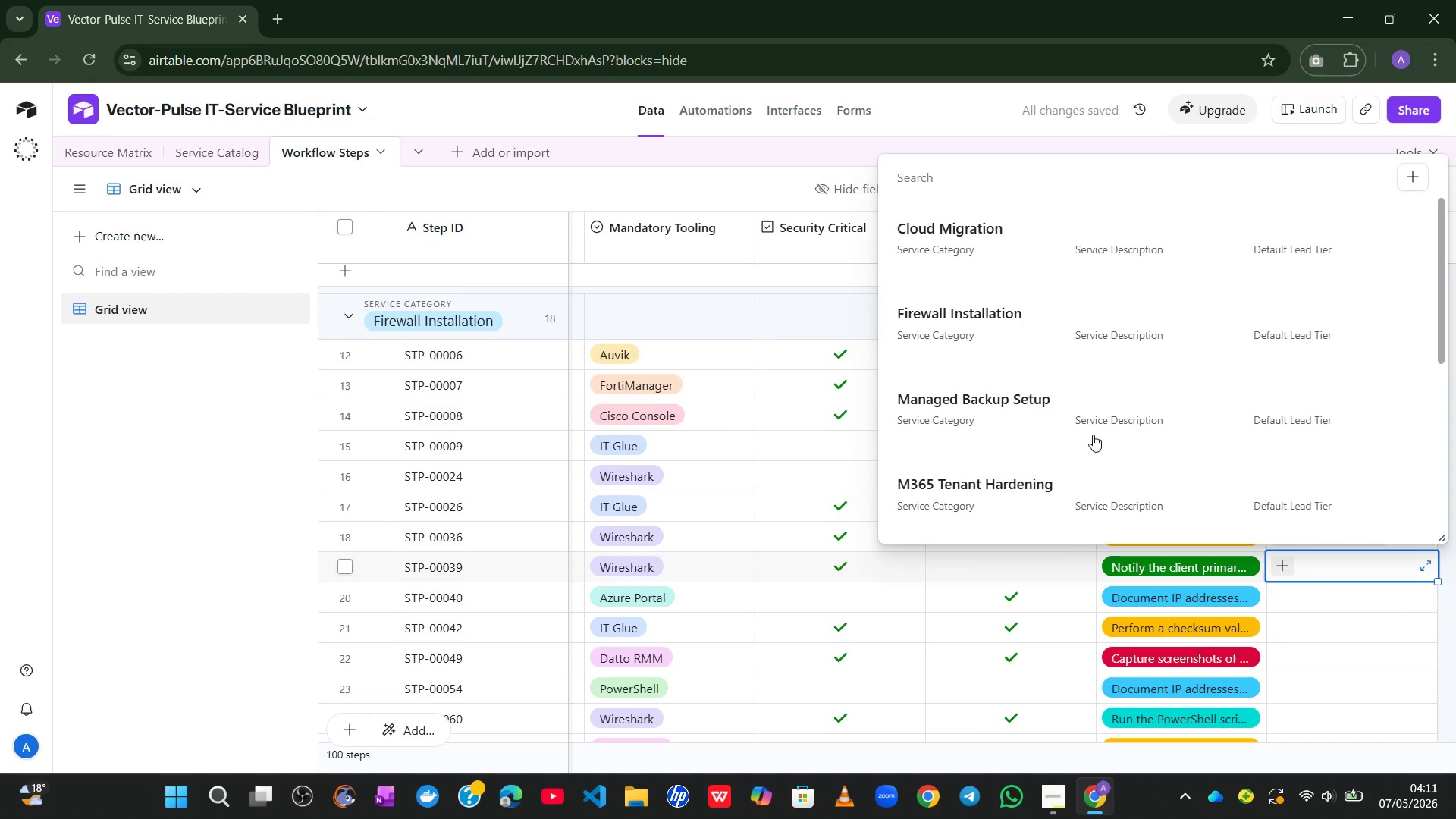 
left_click([1054, 315])
 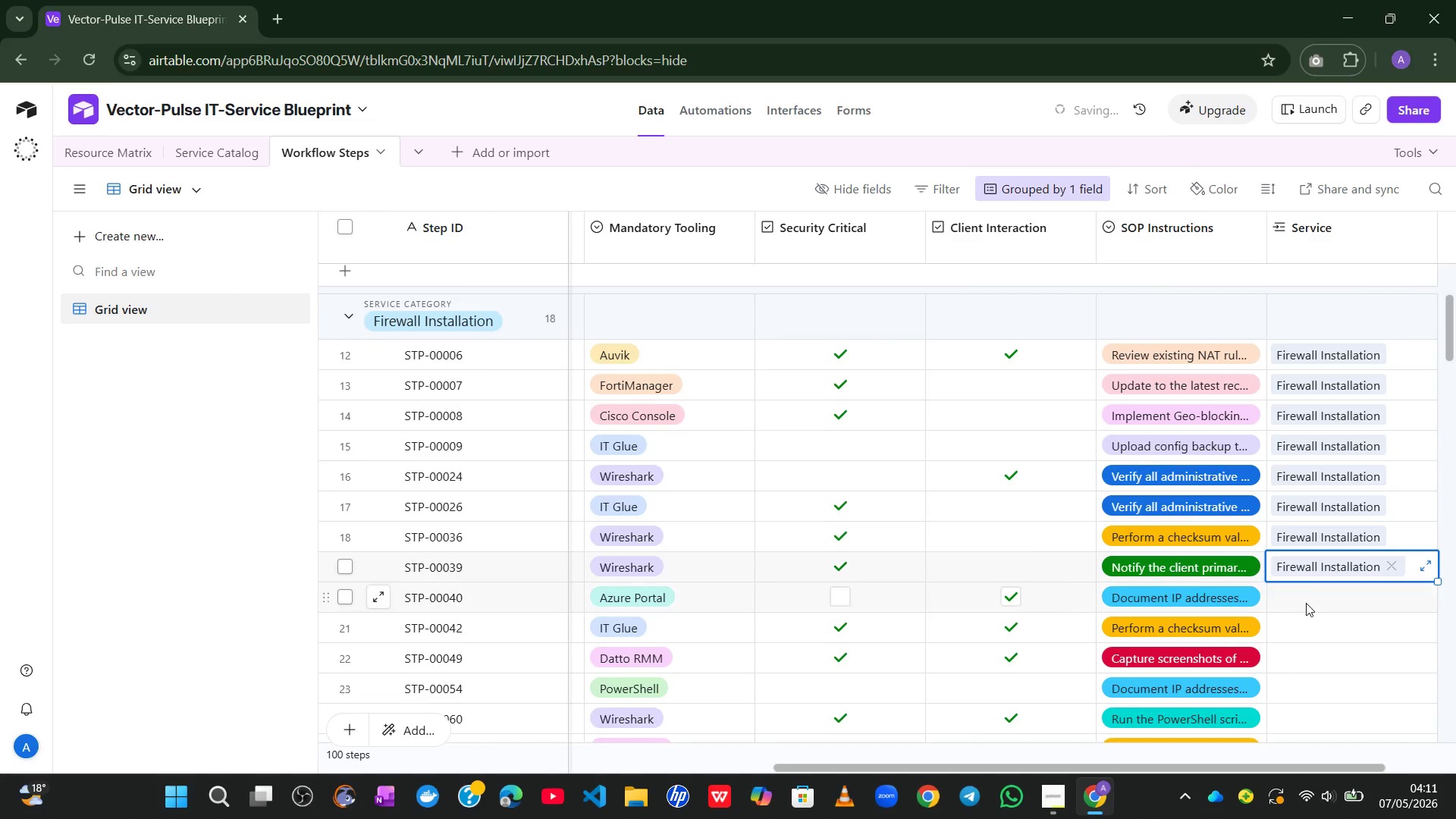 
left_click([1308, 603])
 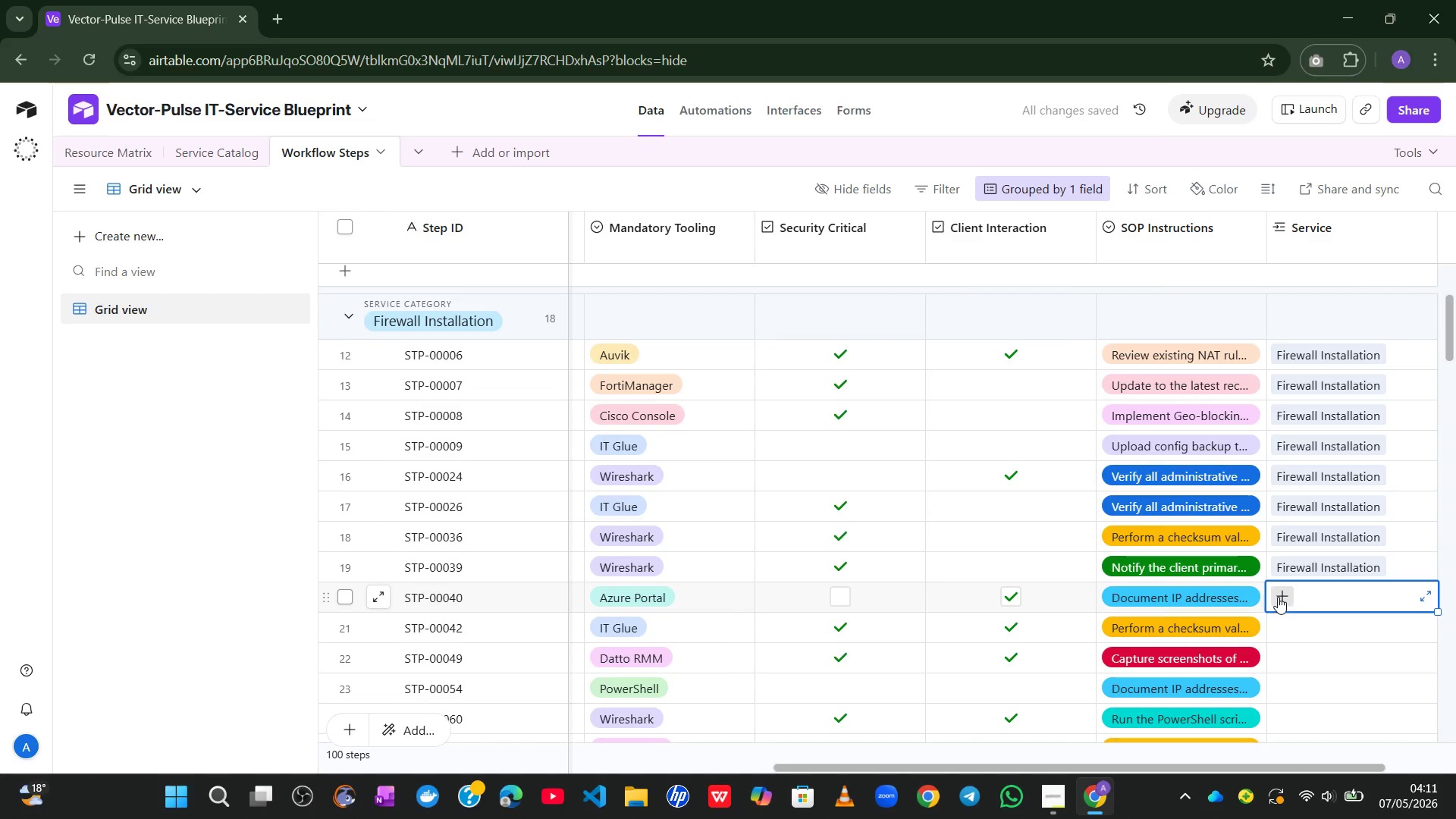 
left_click([1278, 597])
 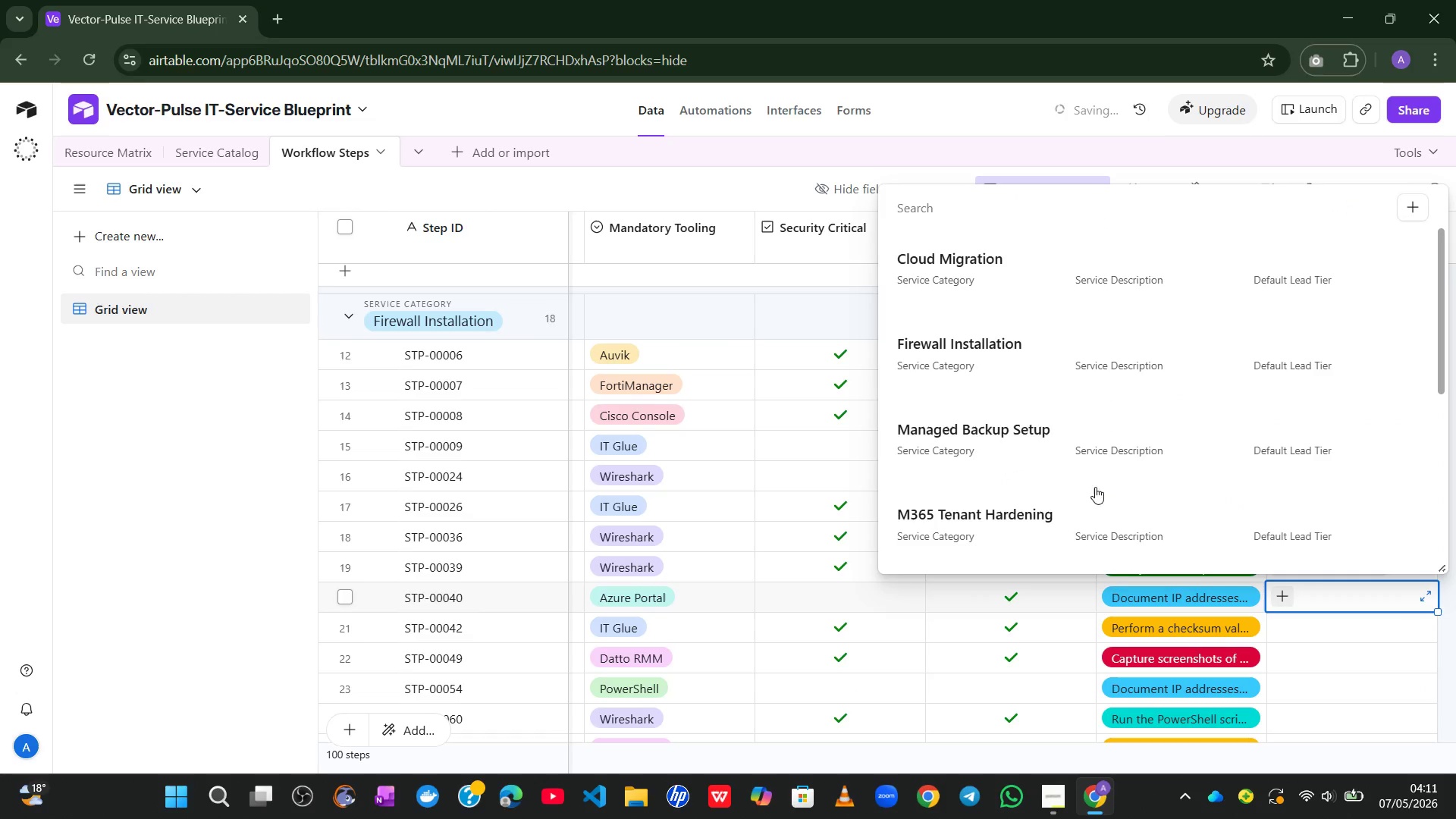 
left_click([1031, 358])
 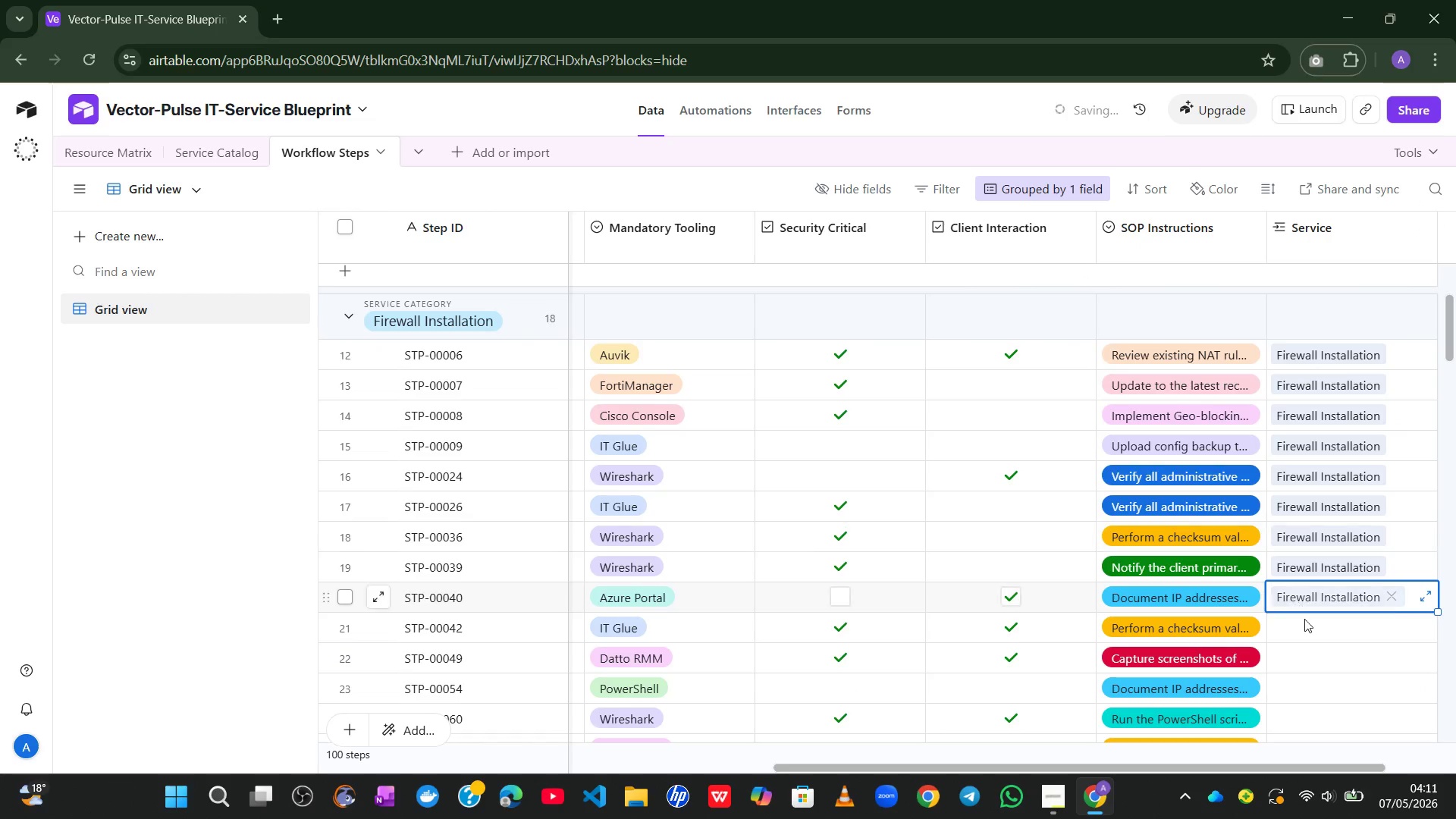 
left_click([1304, 619])
 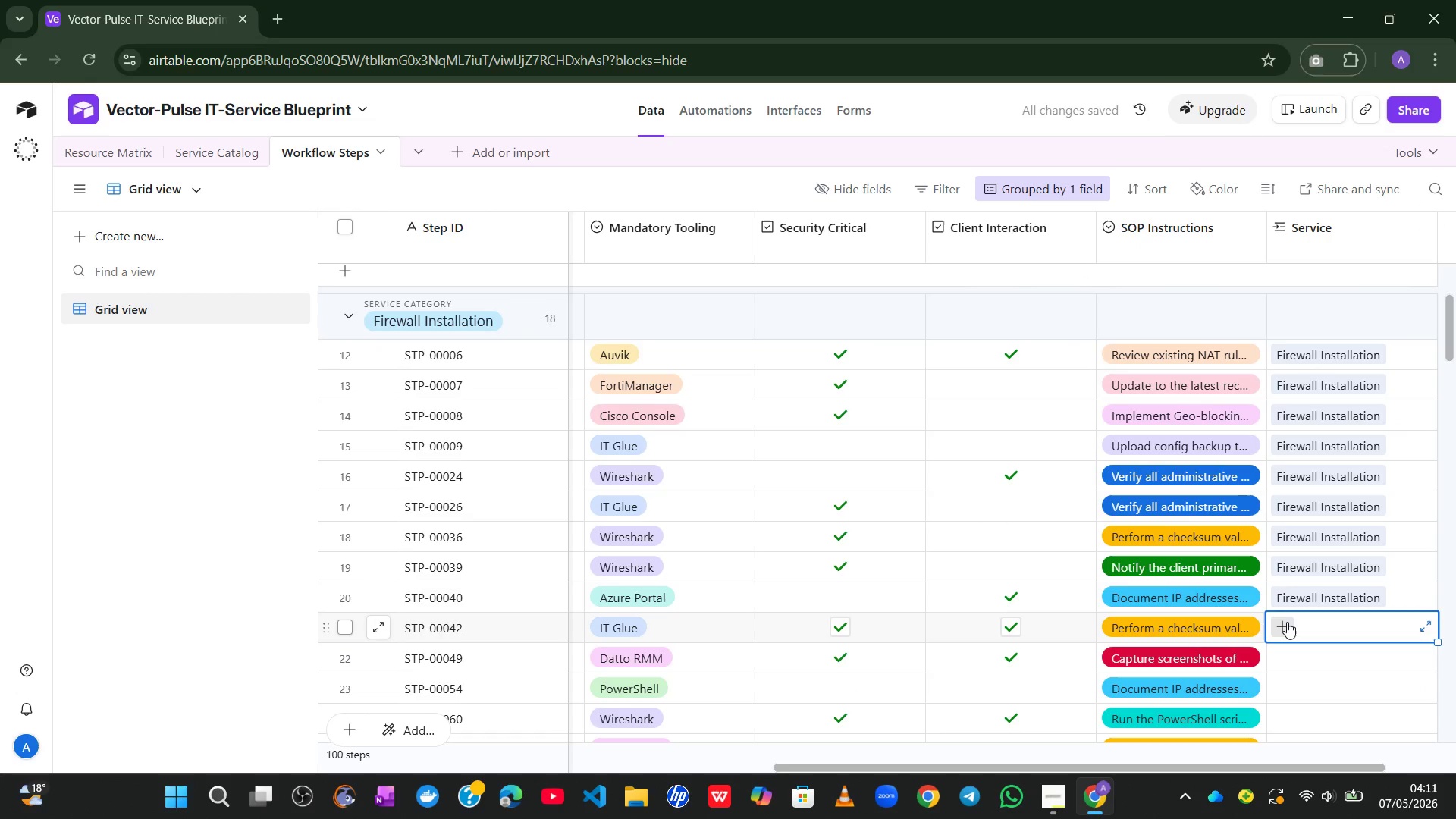 
left_click([1287, 622])
 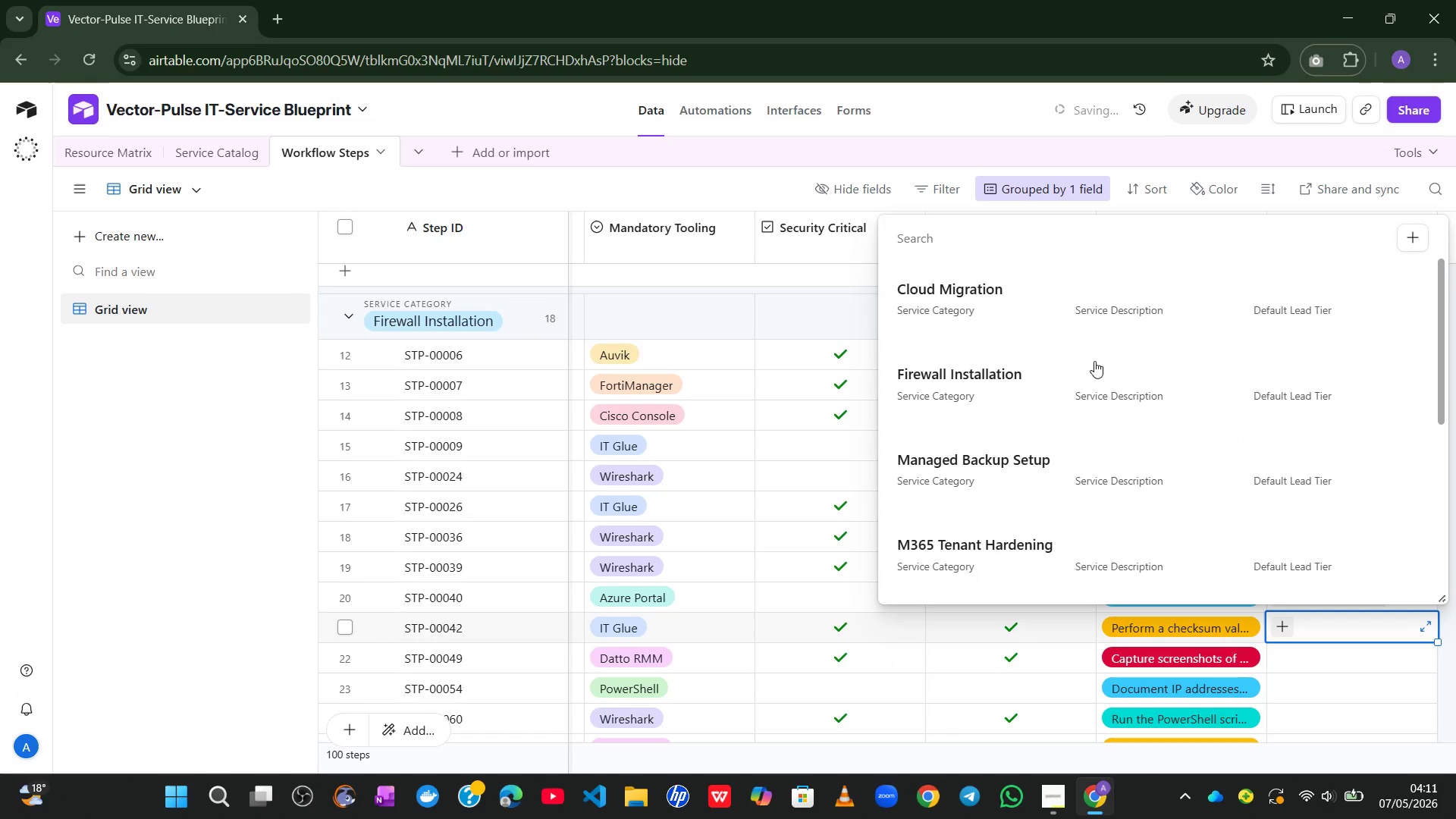 
left_click([997, 372])
 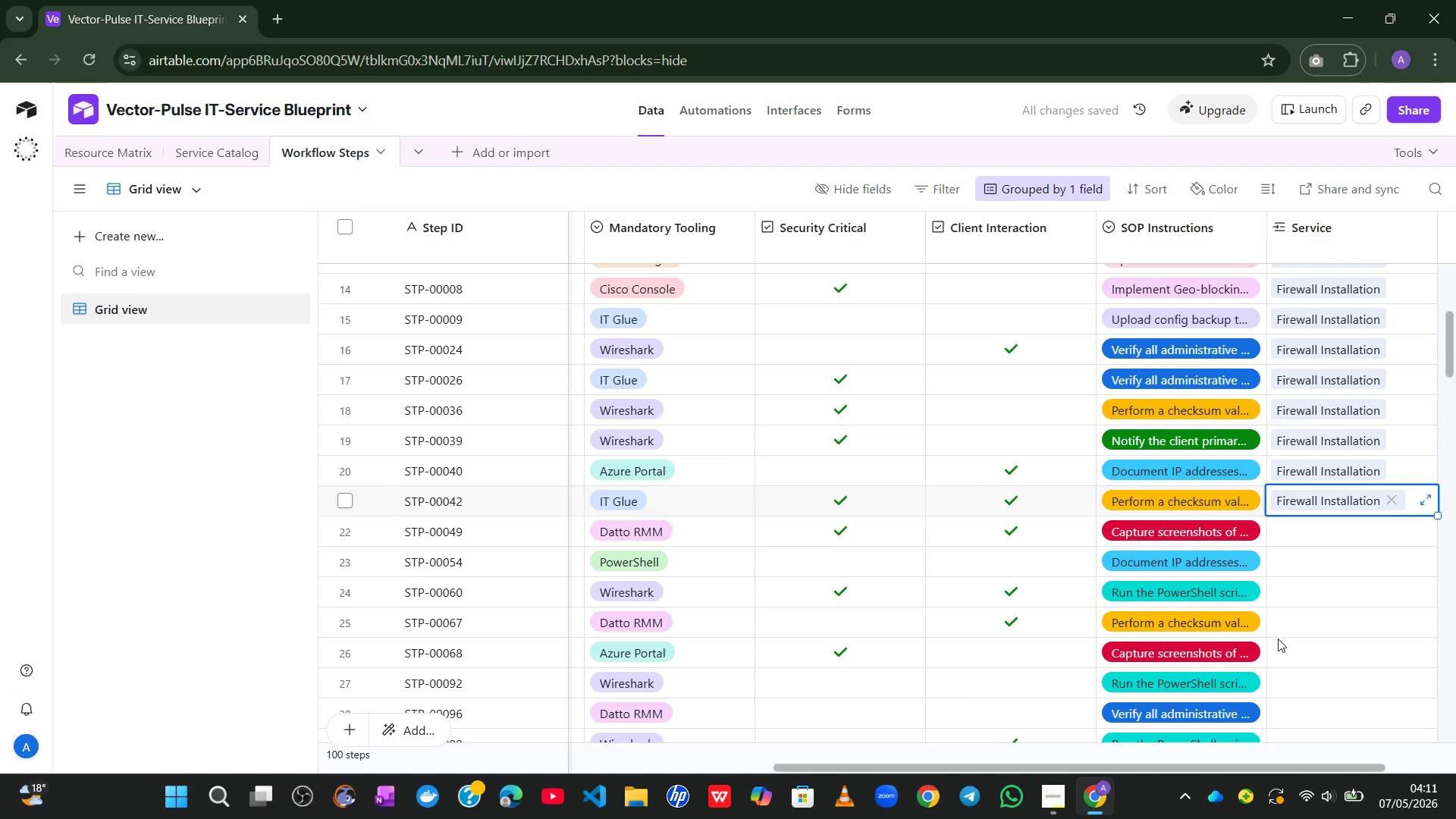 
left_click([1337, 545])
 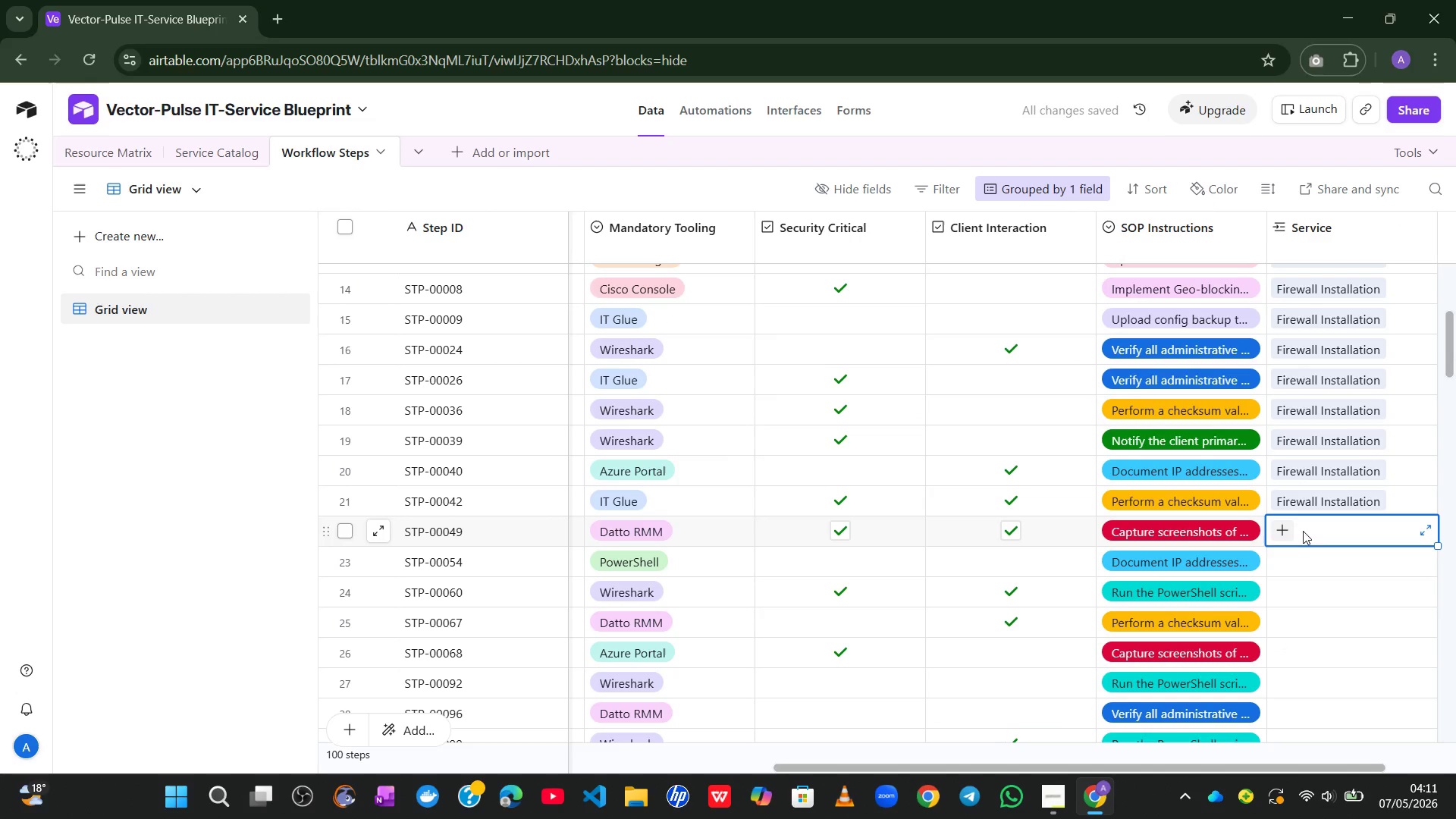 
left_click([1303, 530])
 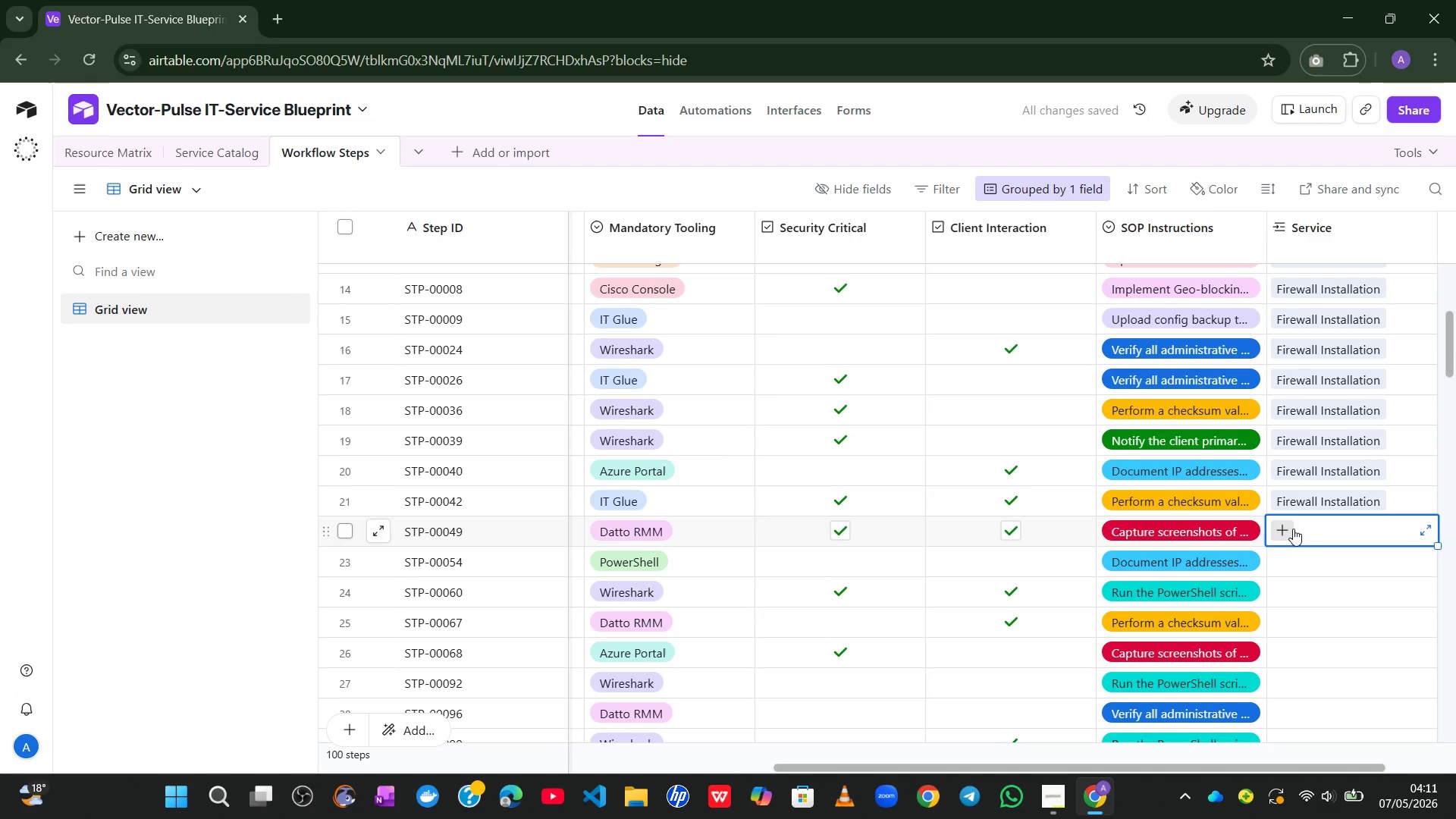 
left_click([1293, 529])
 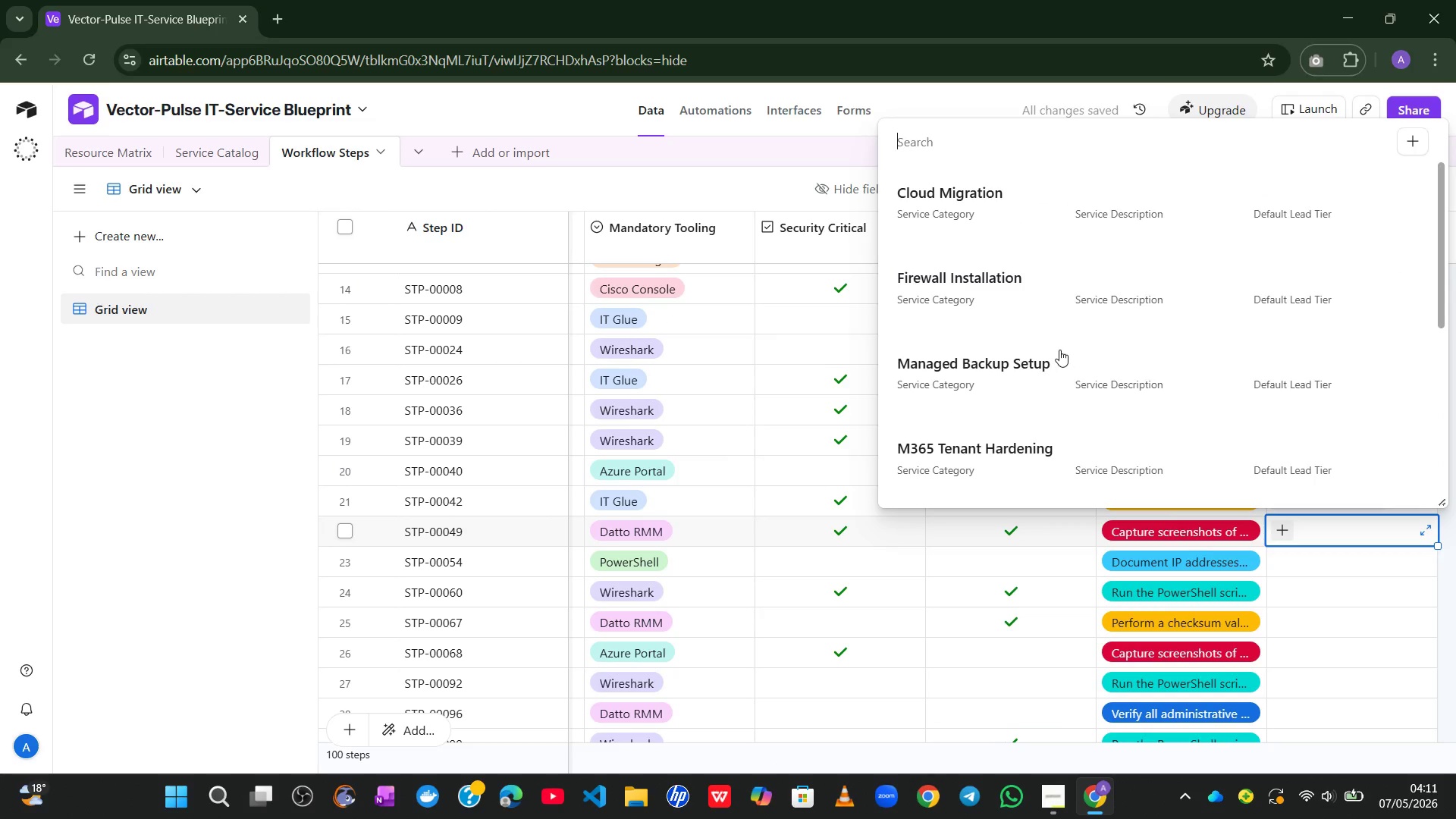 
left_click([1021, 312])
 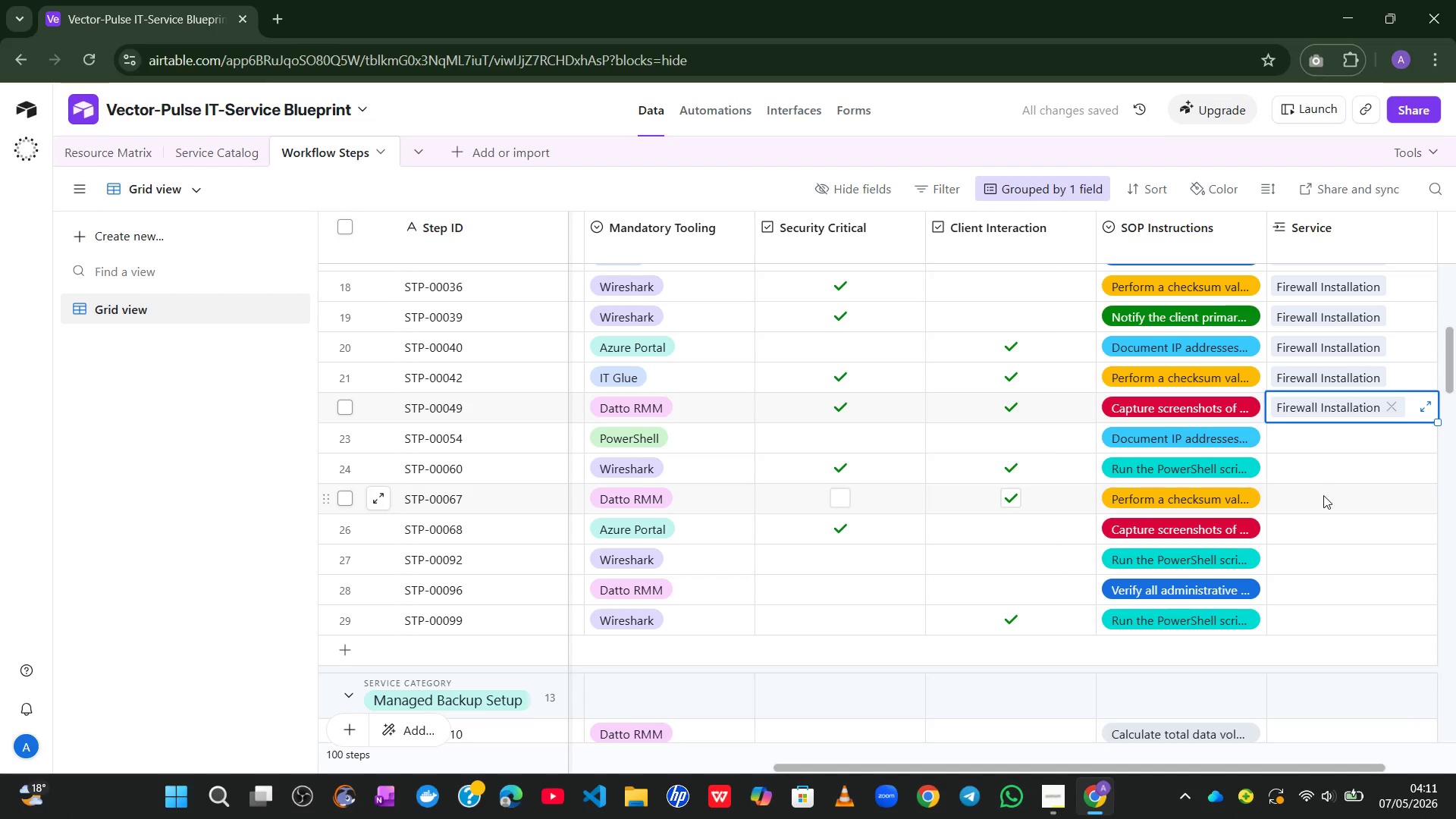 
left_click([1353, 438])
 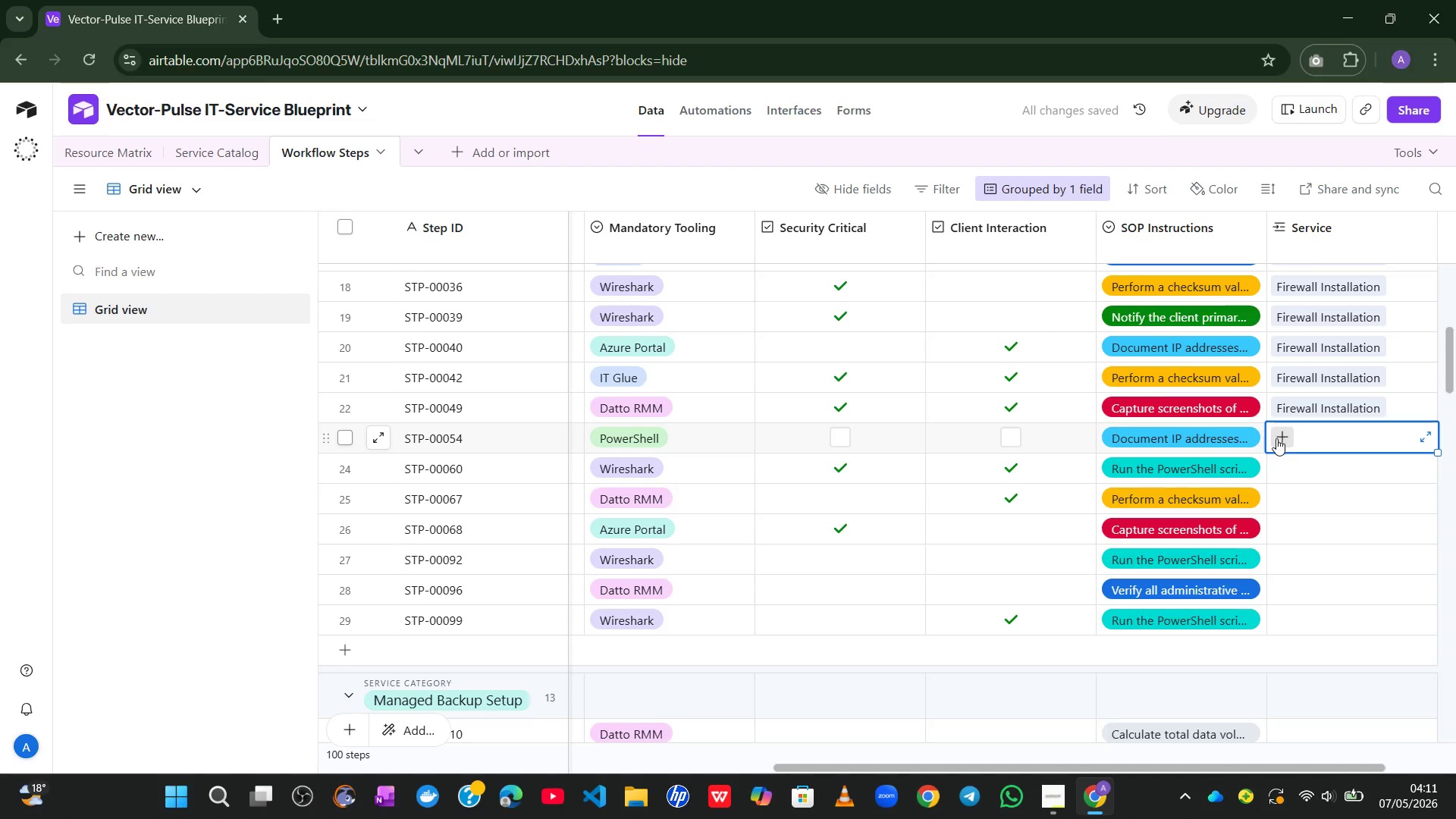 
left_click([1276, 438])
 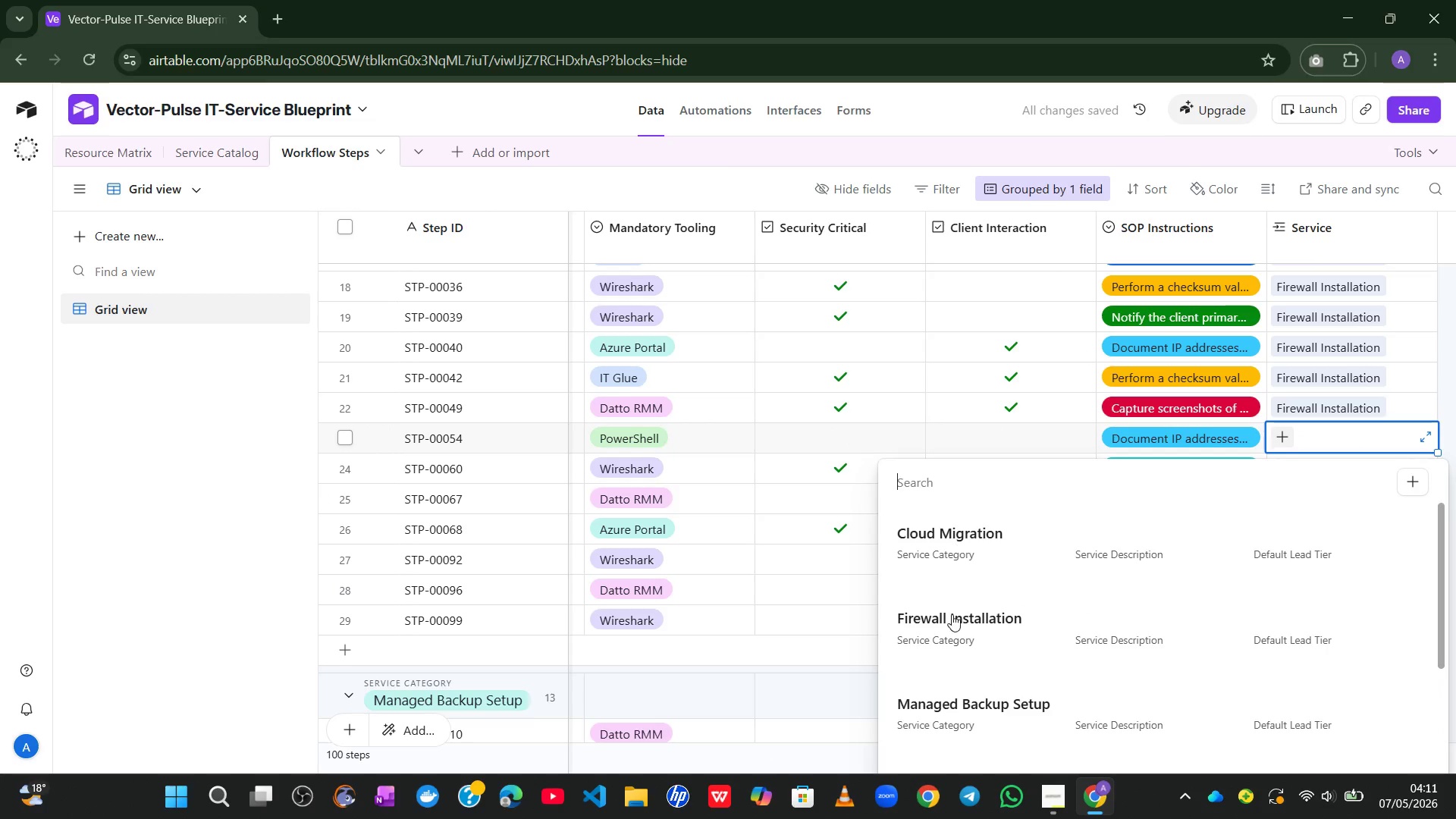 
left_click([962, 653])
 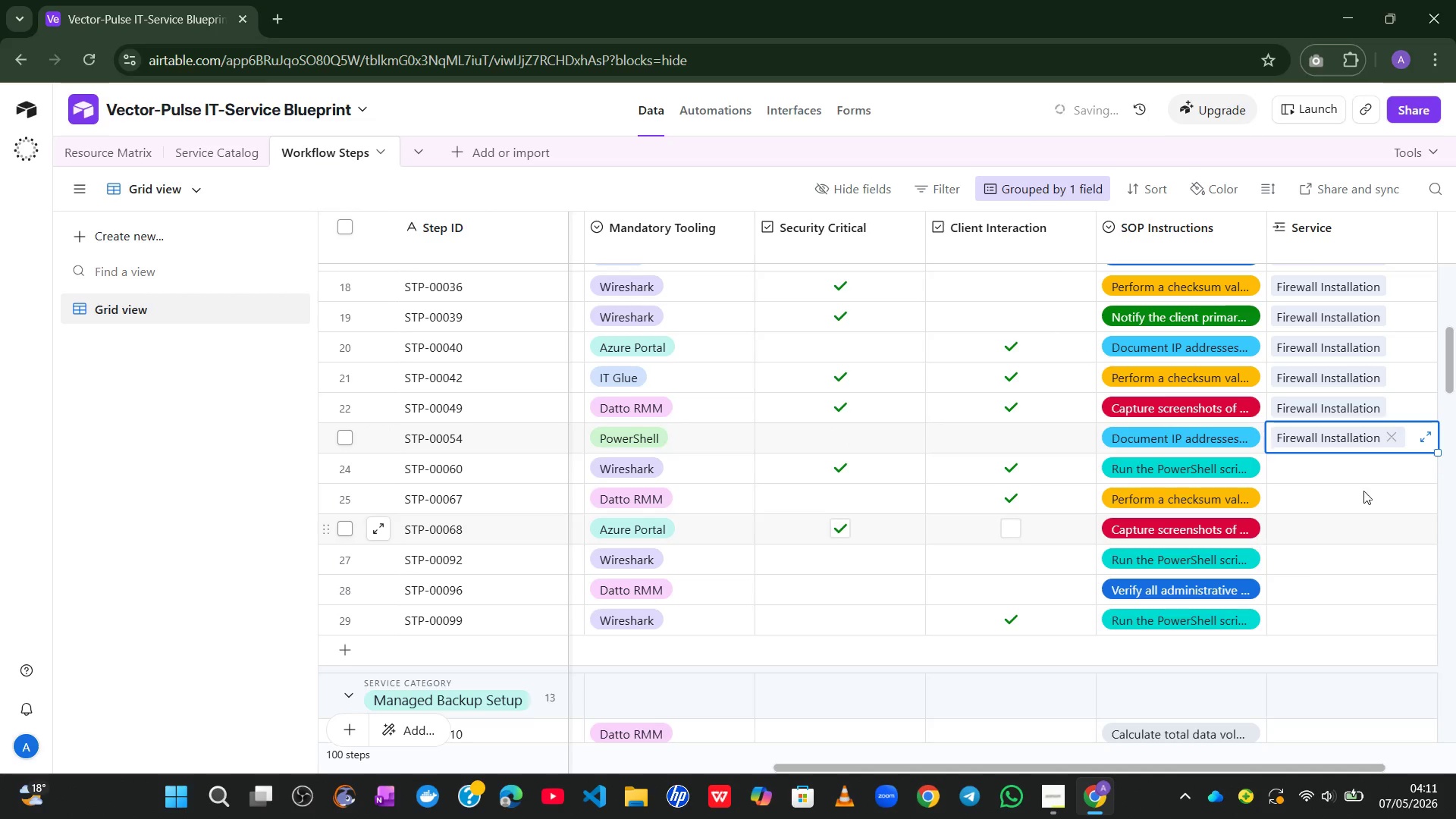 
left_click_drag(start_coordinate=[1370, 467], to_coordinate=[1288, 471])
 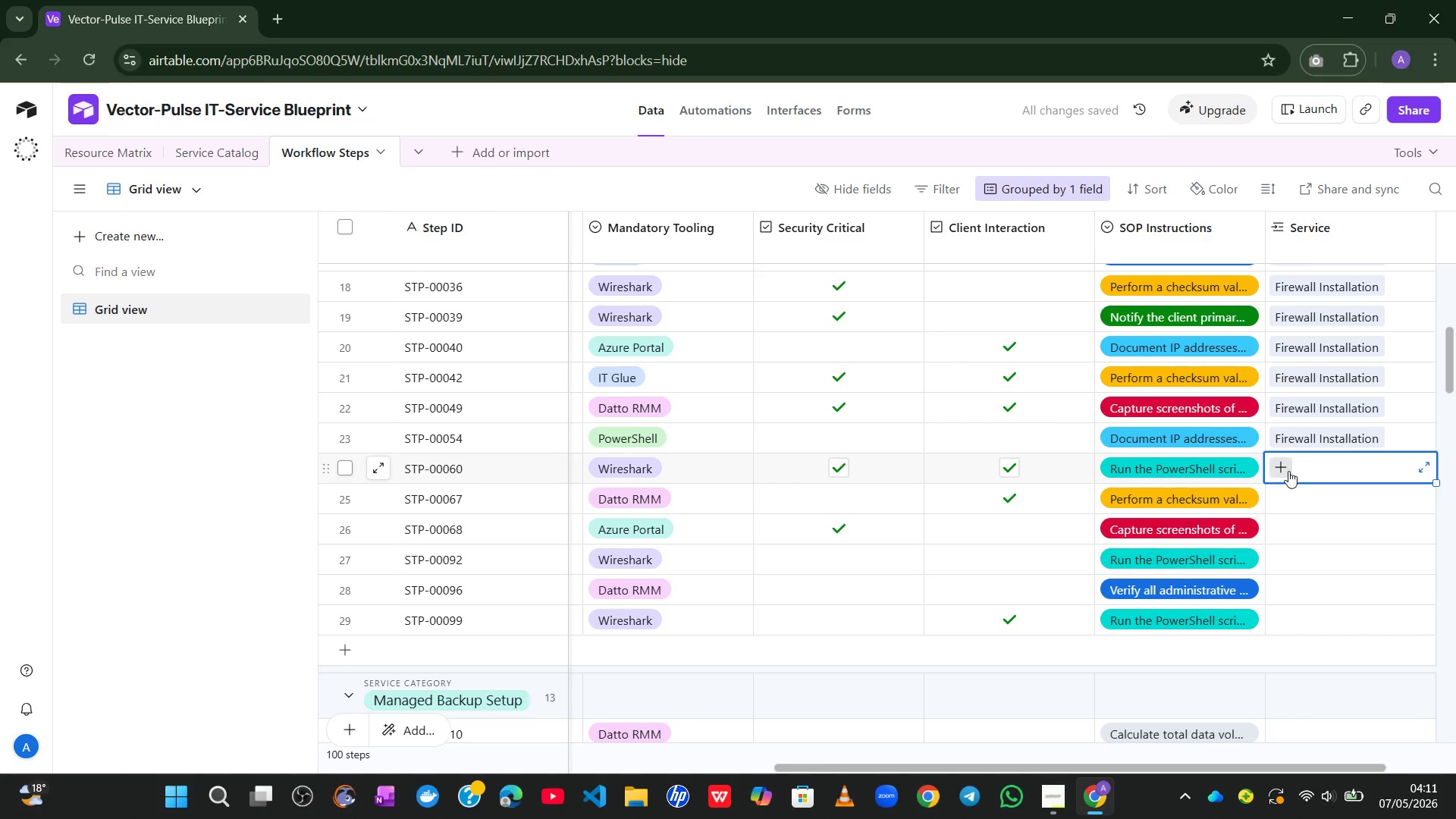 
left_click([1288, 471])
 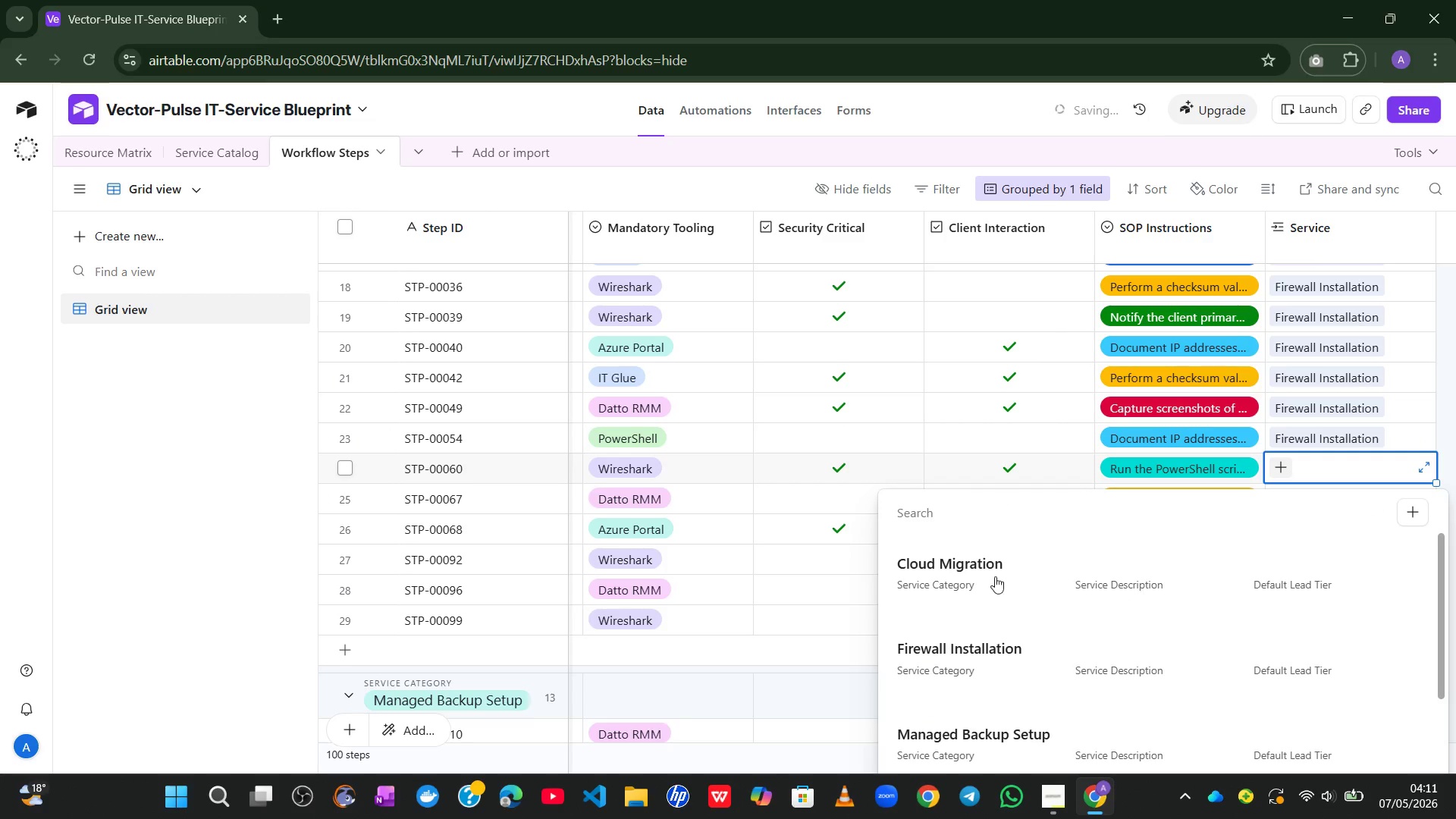 
left_click([968, 644])
 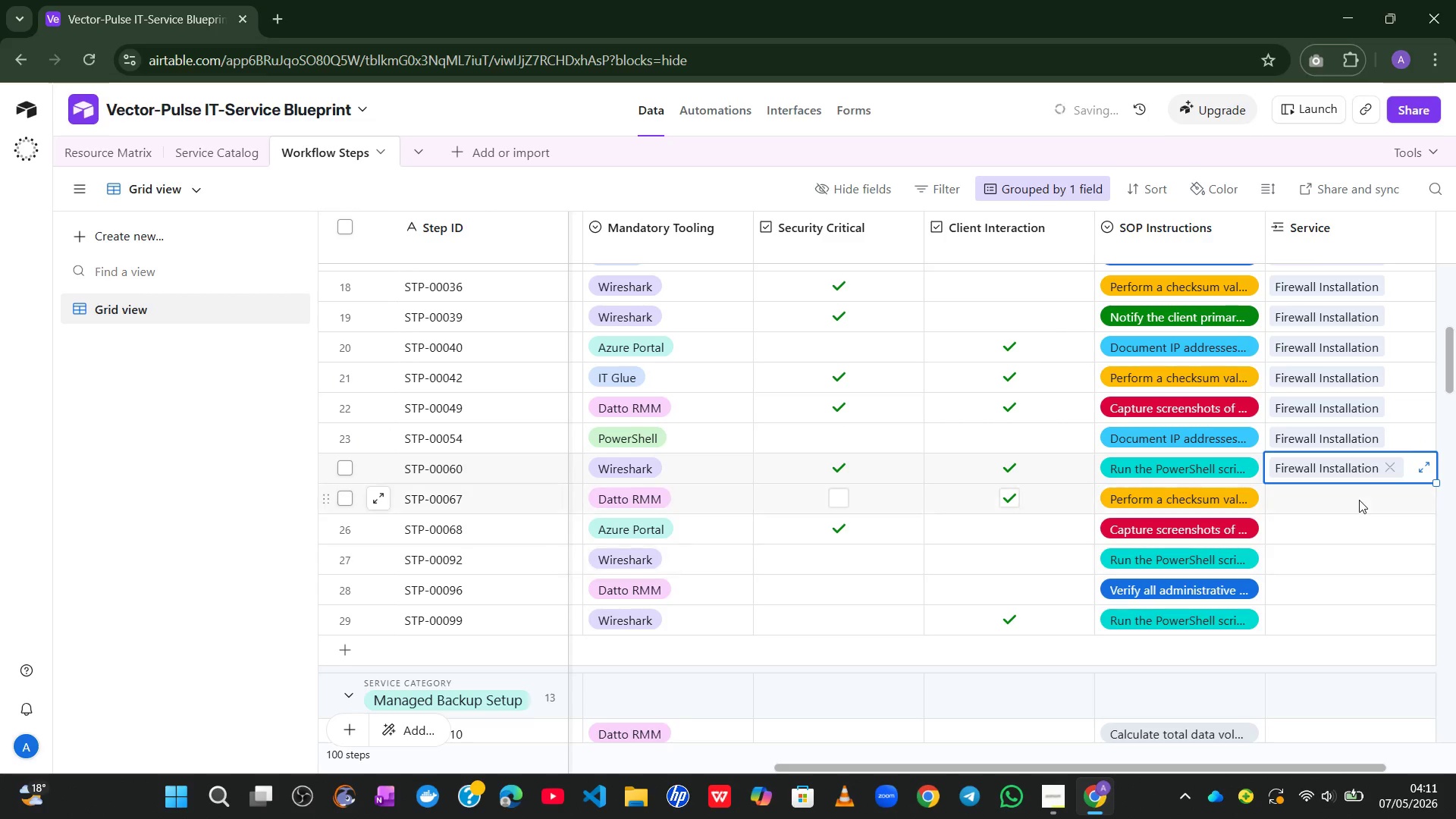 
left_click([1359, 500])
 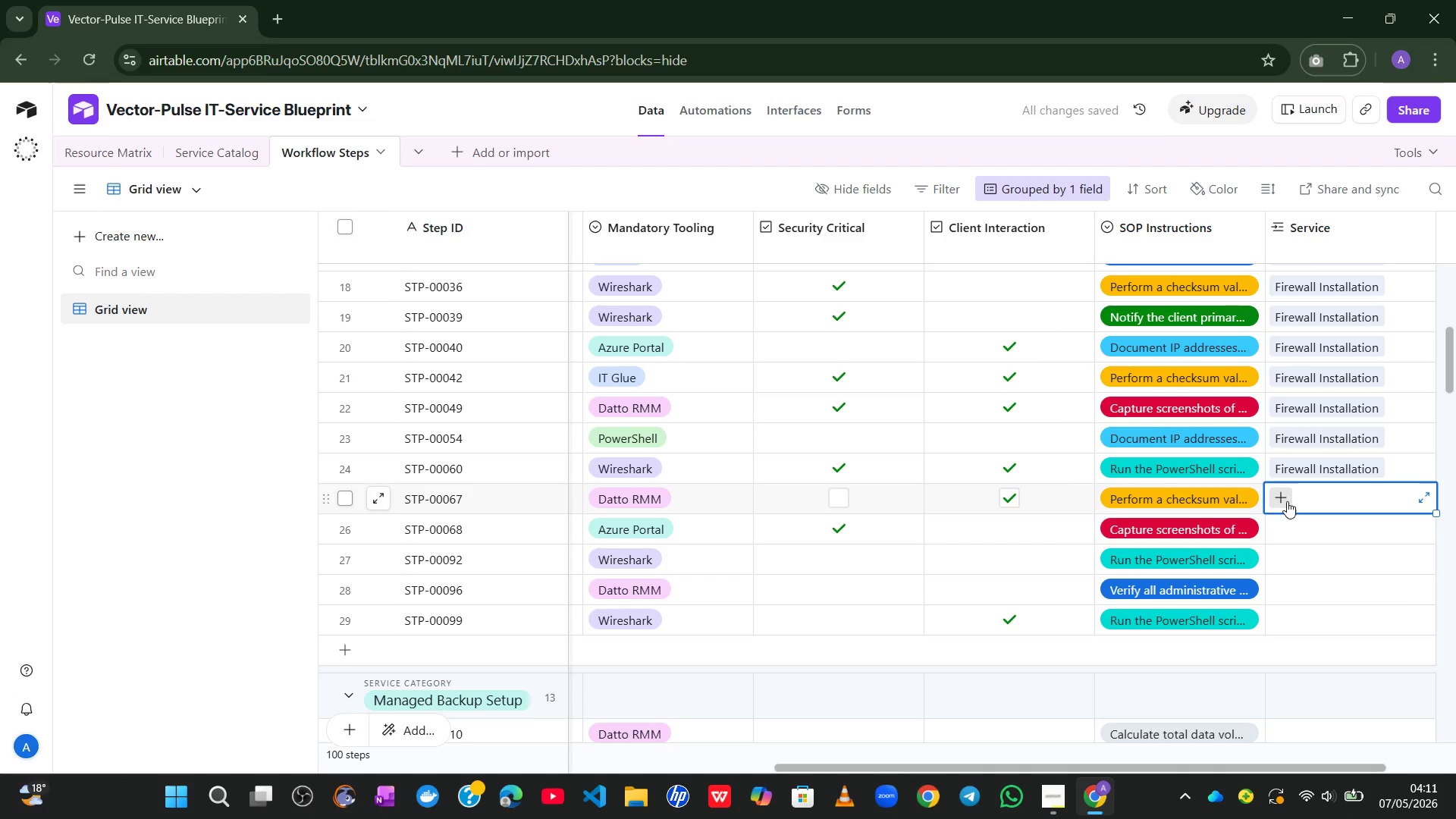 
left_click([1287, 501])
 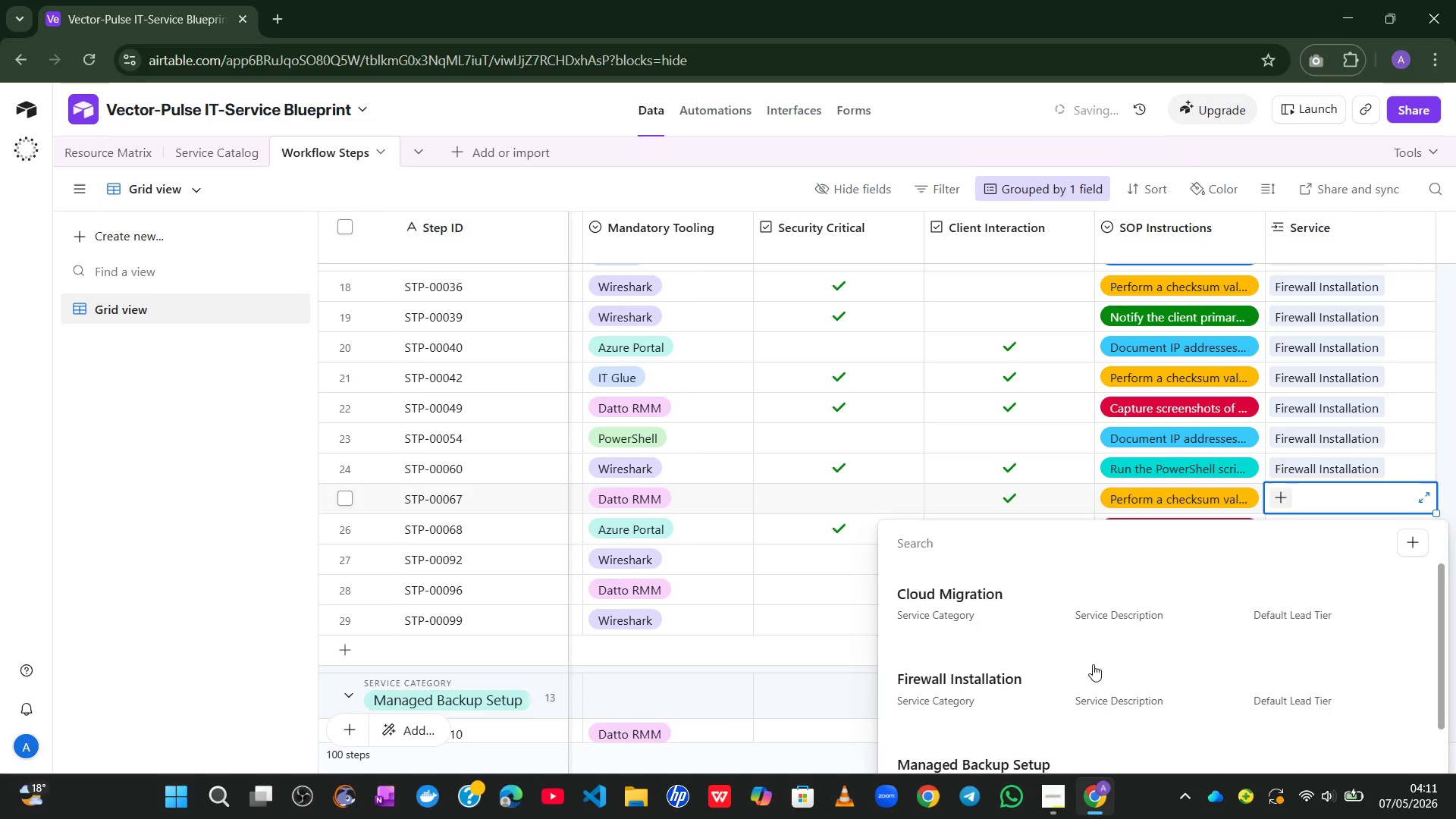 
left_click([1047, 672])
 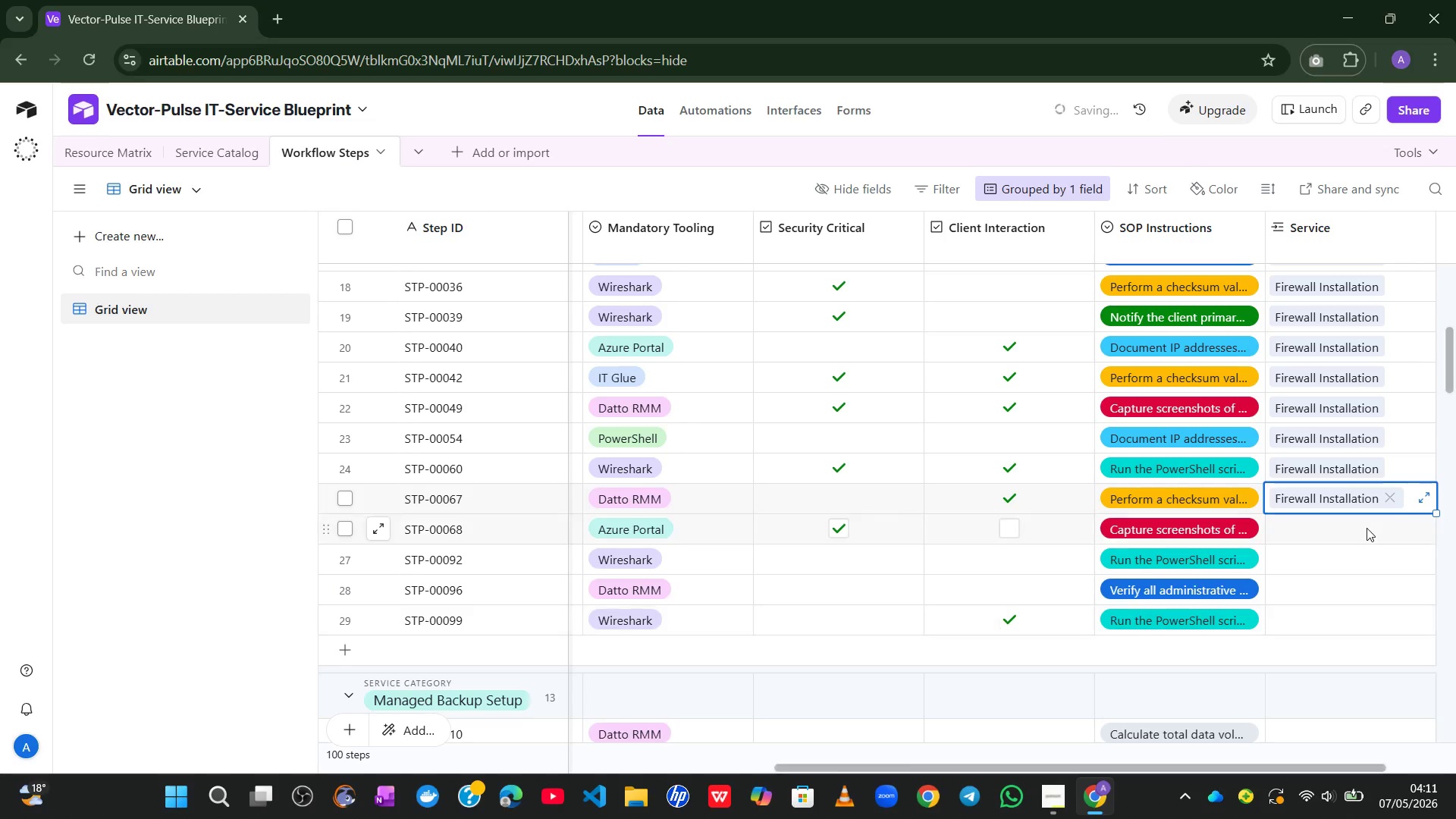 
left_click_drag(start_coordinate=[1367, 528], to_coordinate=[1279, 536])
 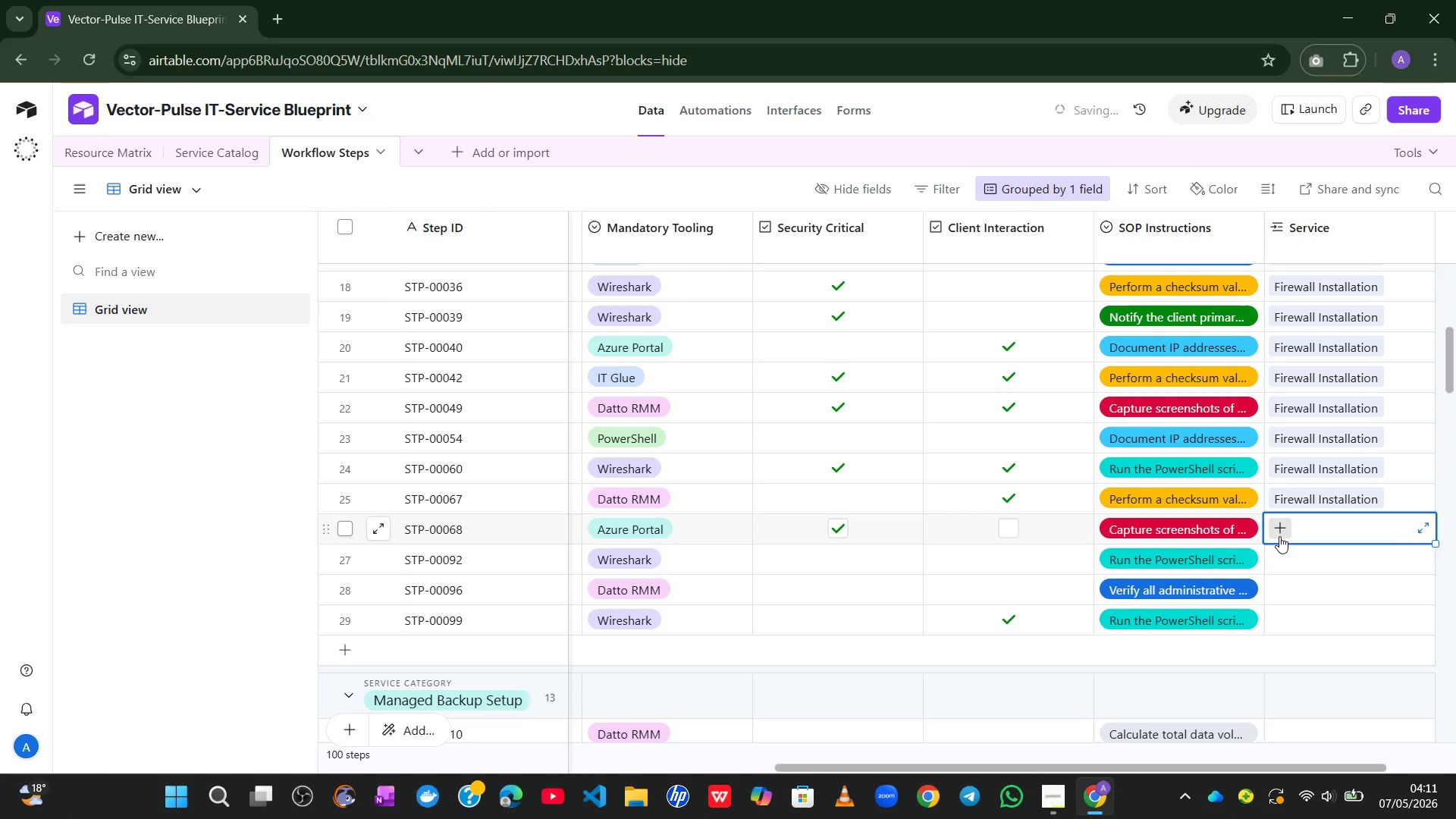 
left_click([1279, 536])
 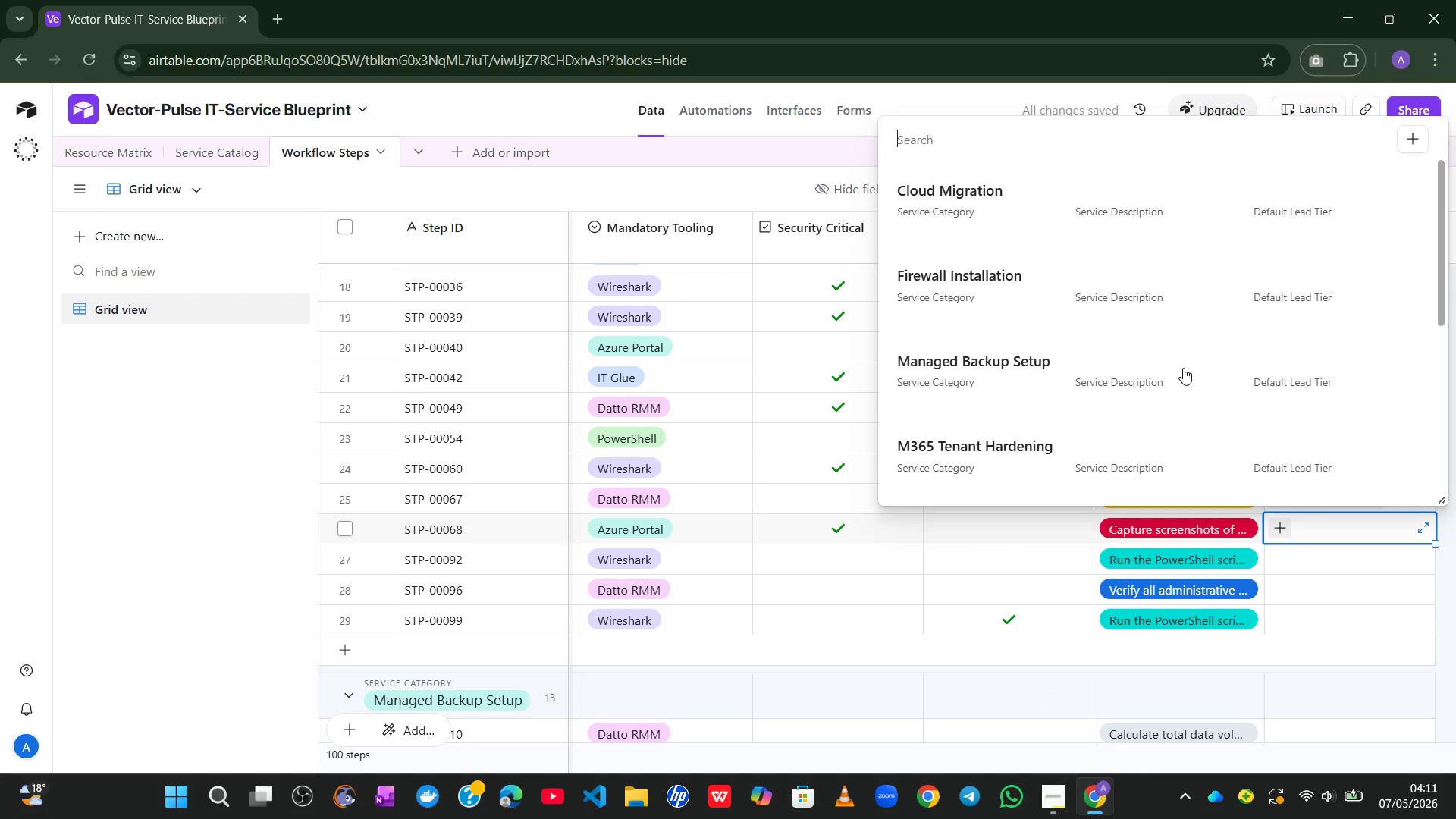 
left_click([1159, 321])
 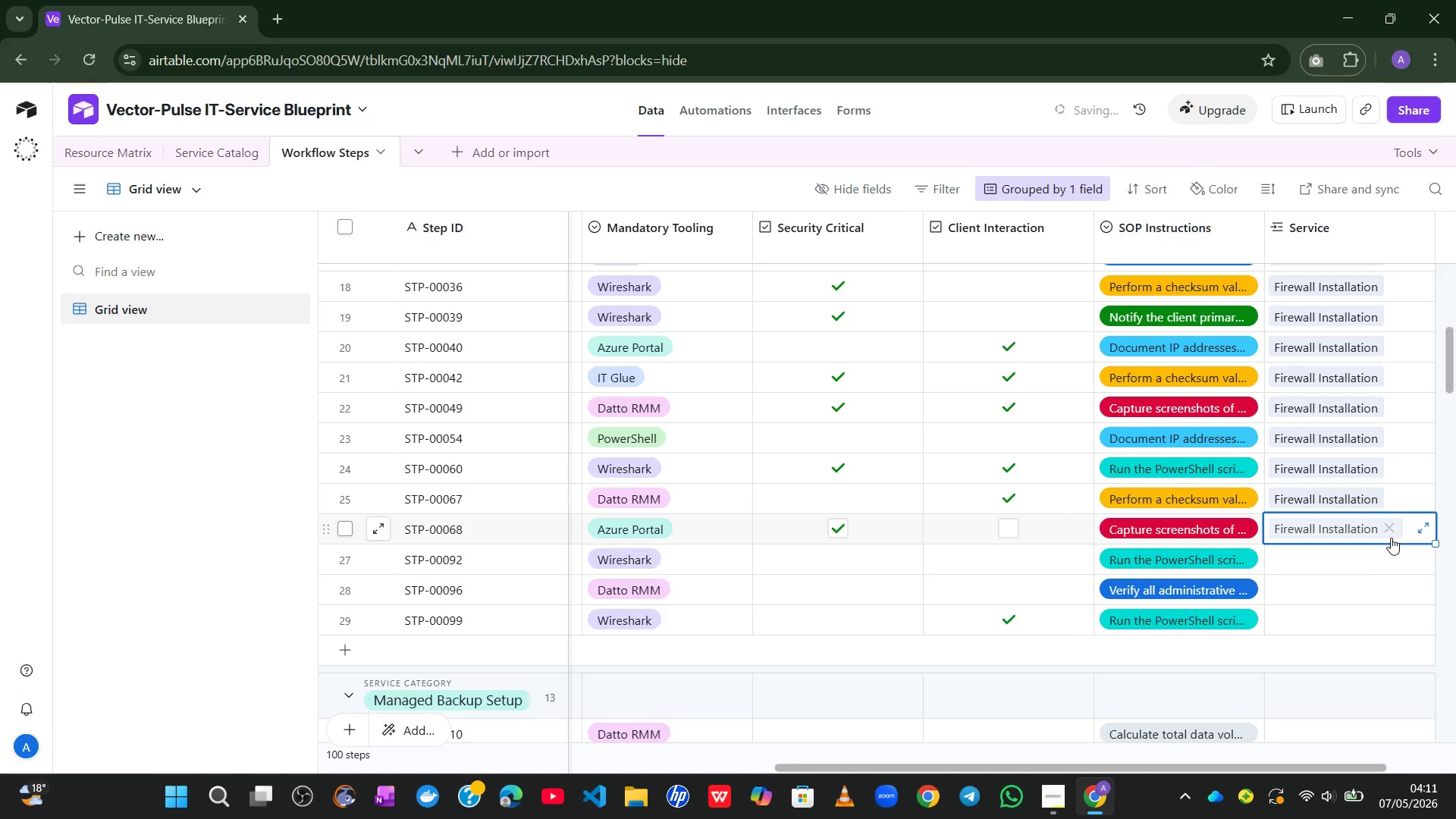 
left_click([1361, 560])
 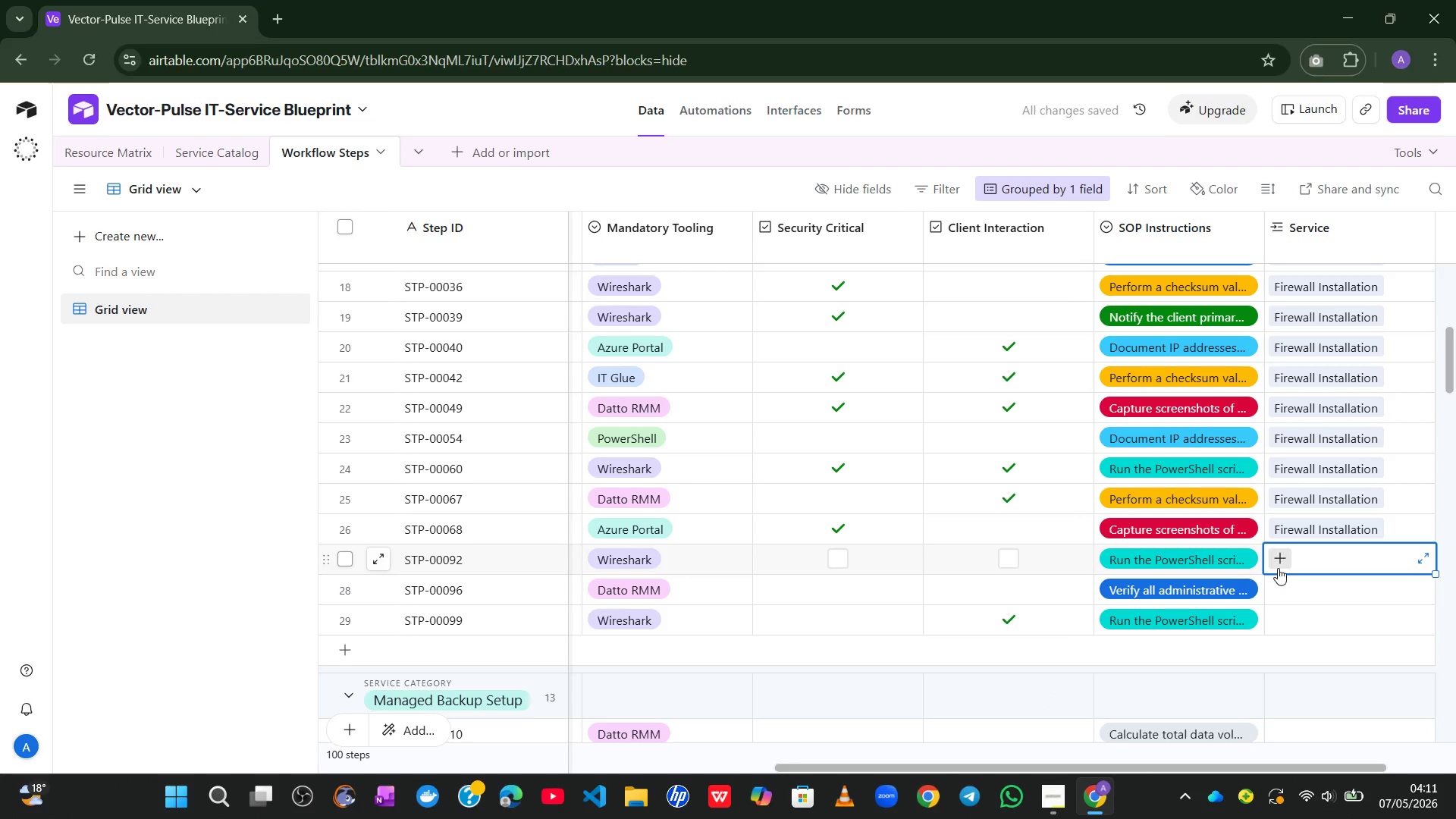 
left_click([1278, 568])
 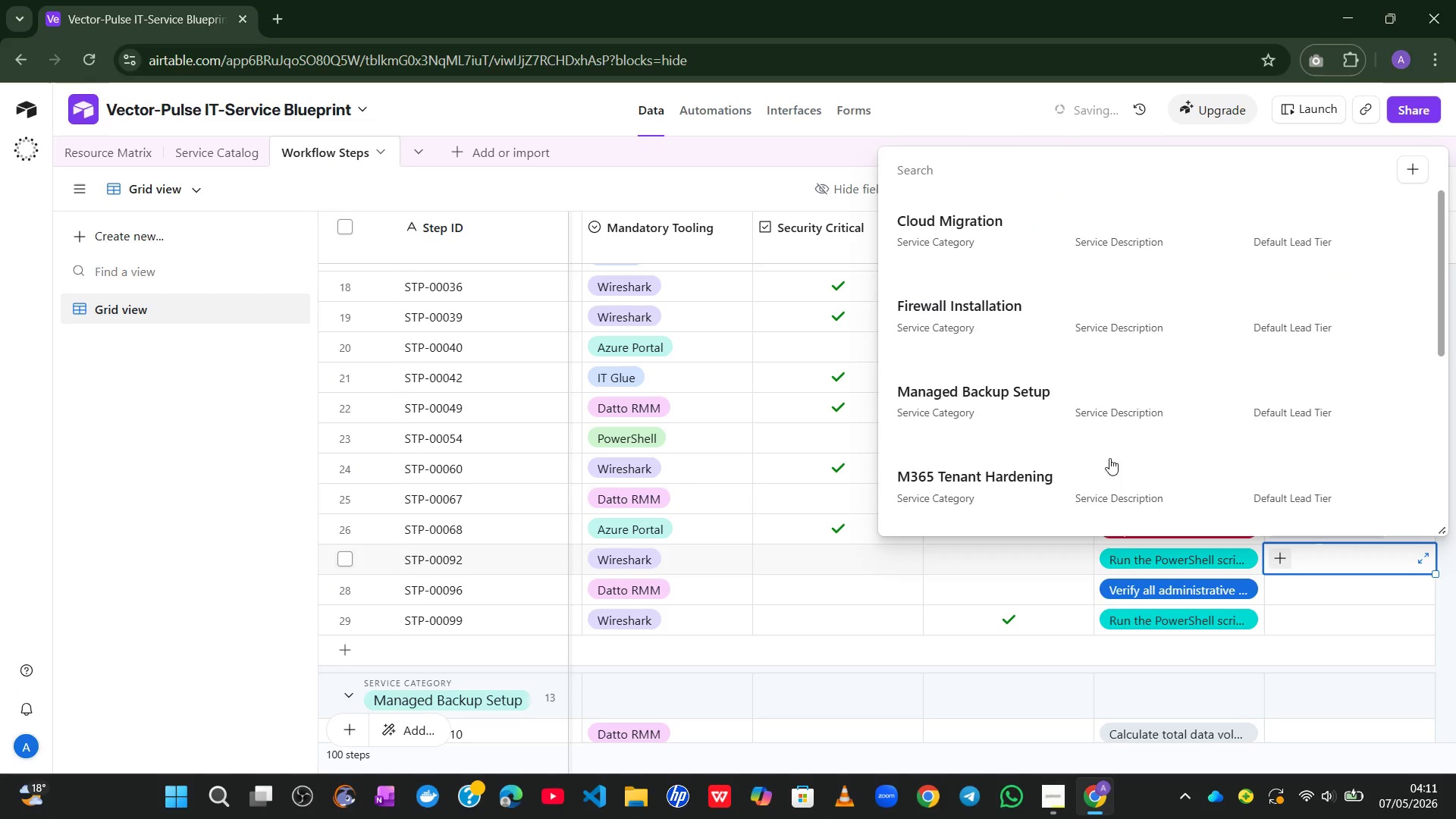 
left_click([1025, 292])
 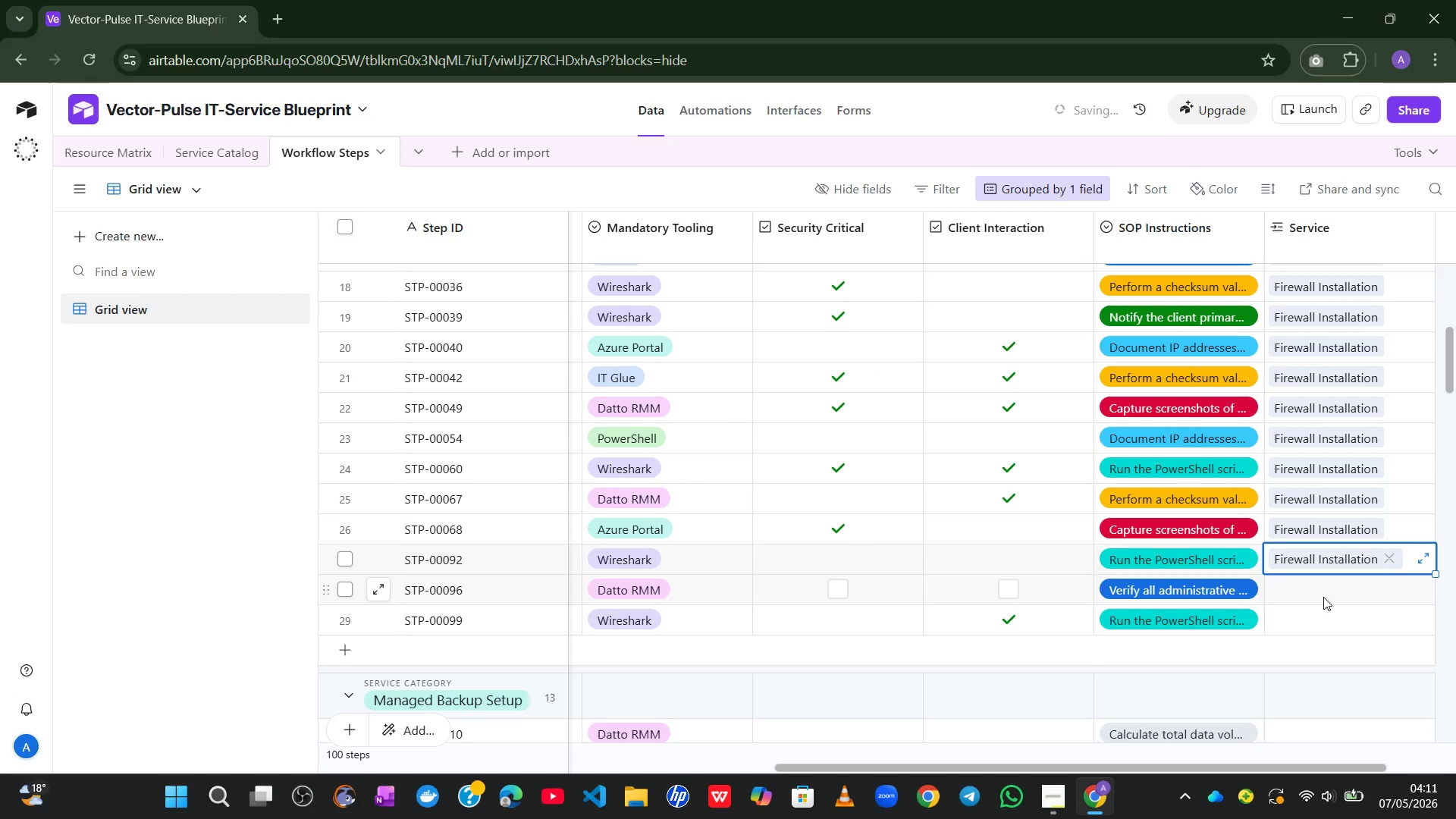 
left_click([1323, 597])
 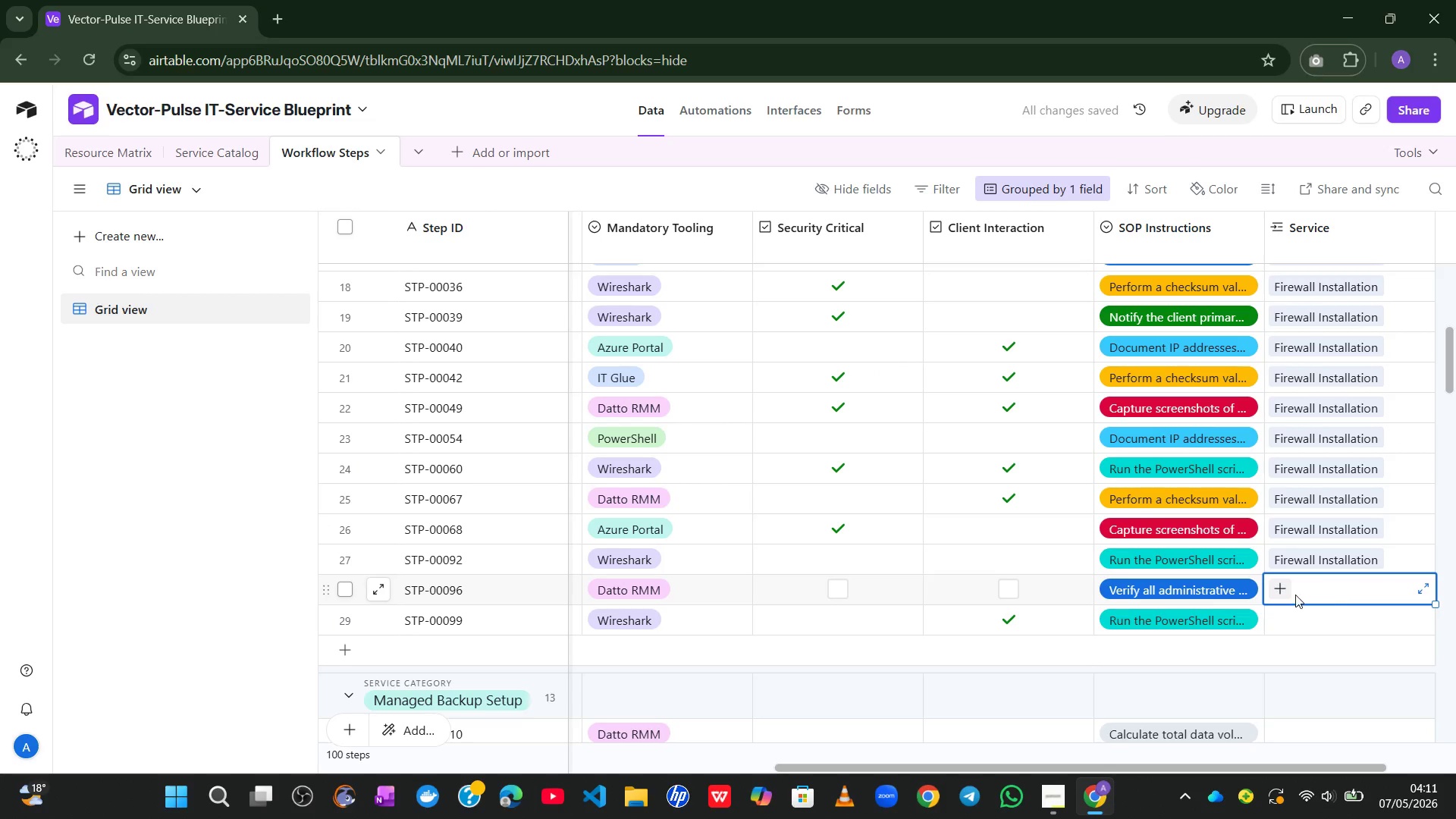 
left_click([1295, 595])
 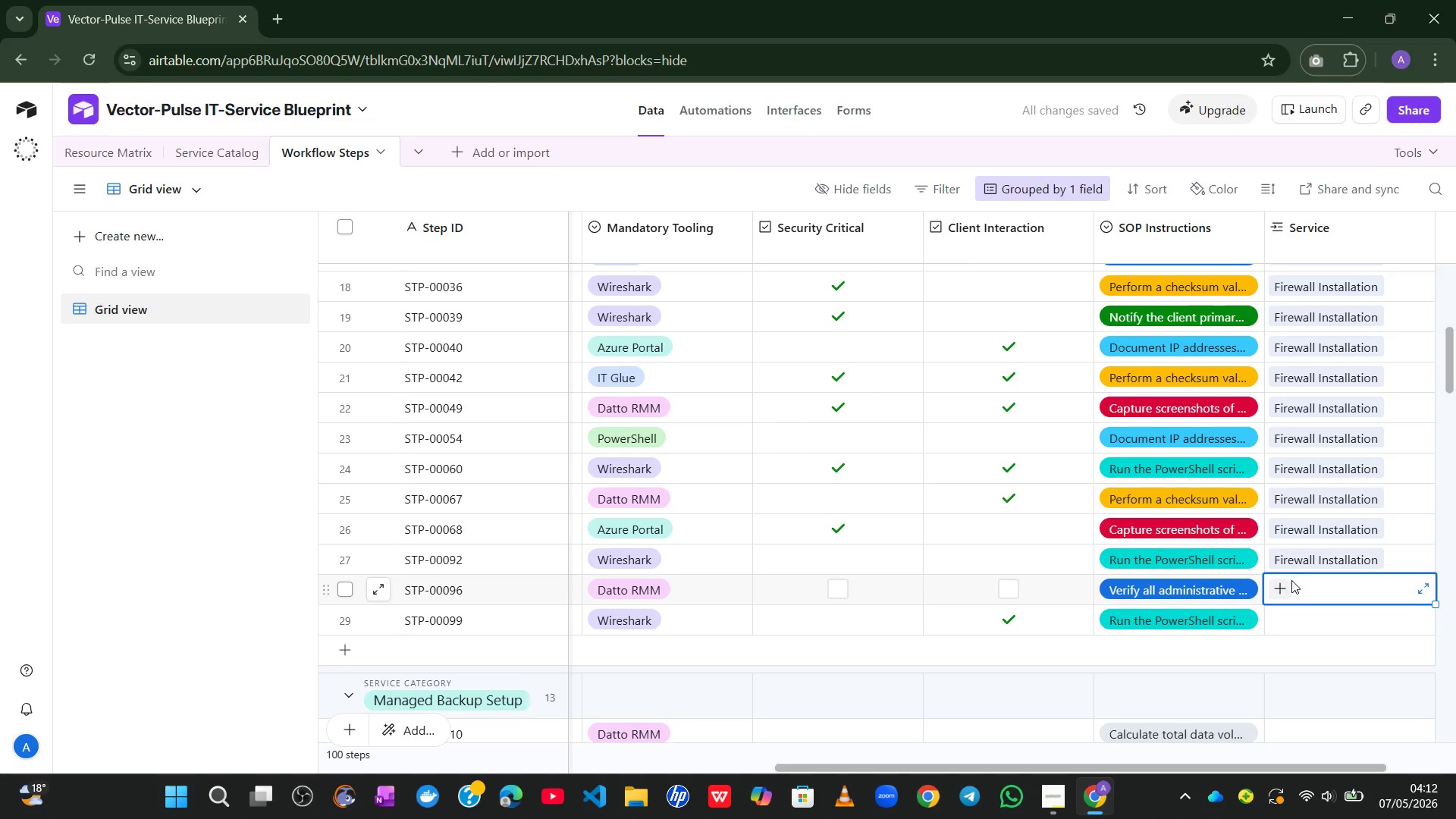 
left_click([1289, 582])
 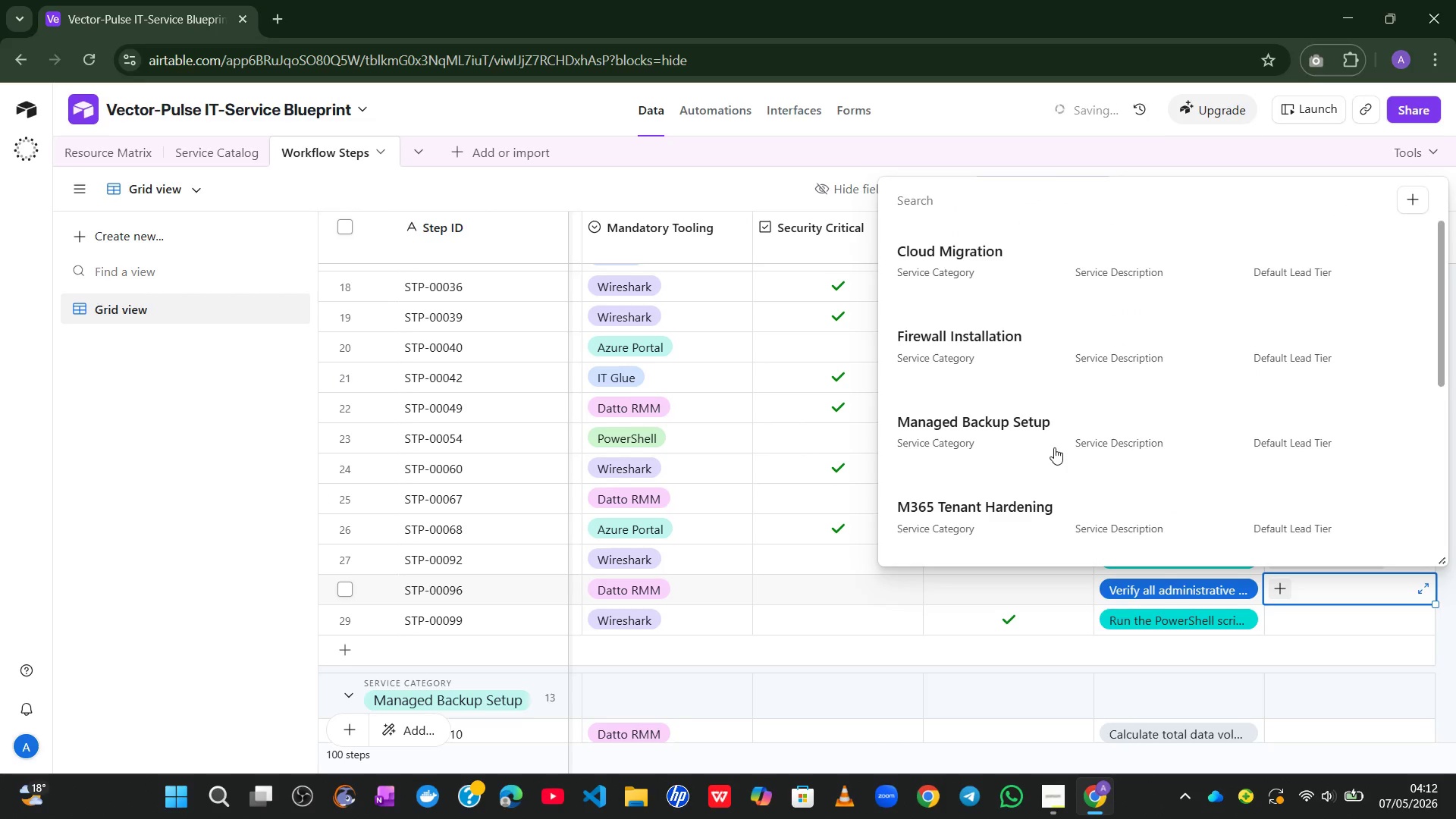 
left_click([1013, 391])
 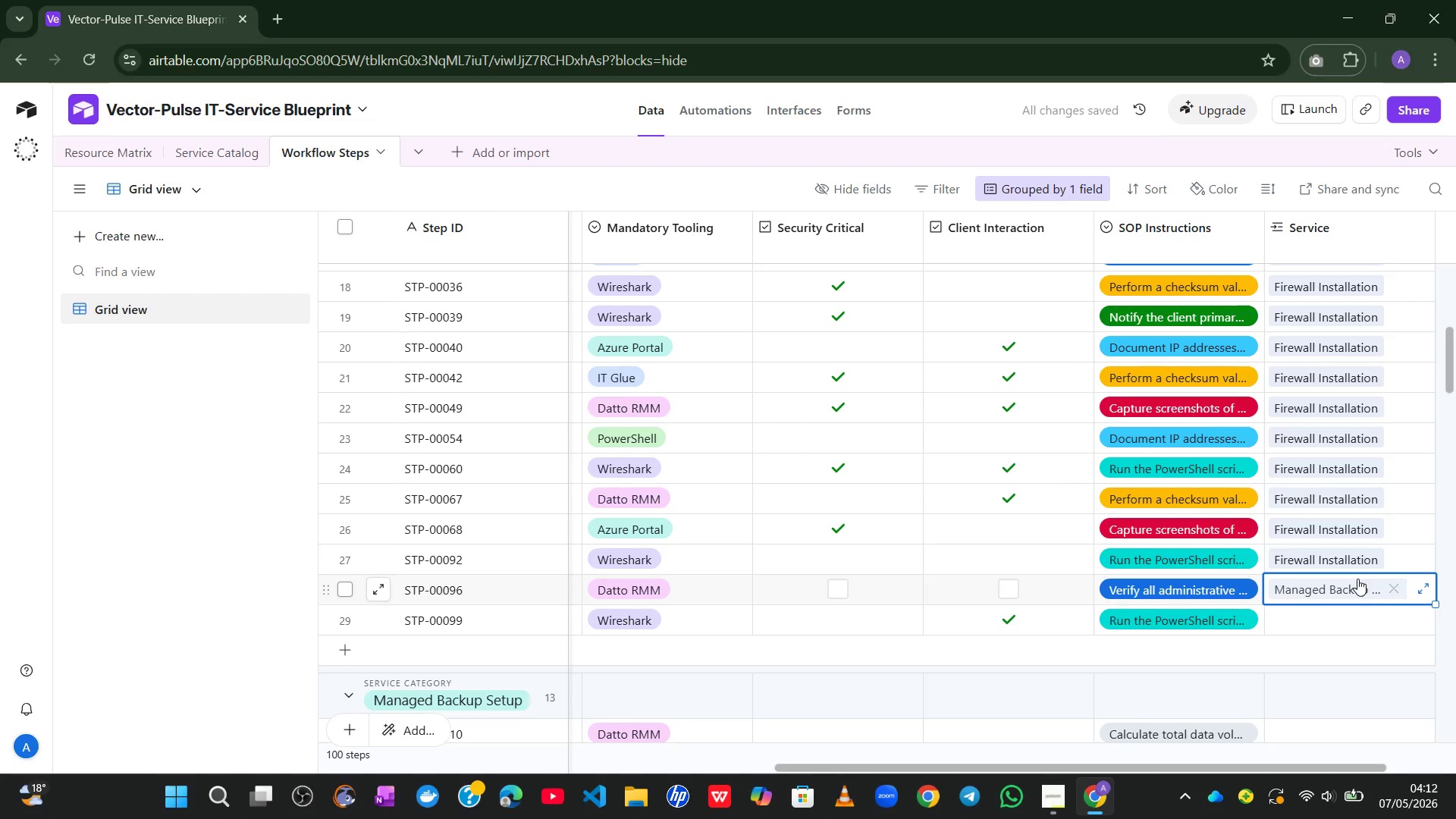 
left_click([1419, 597])
 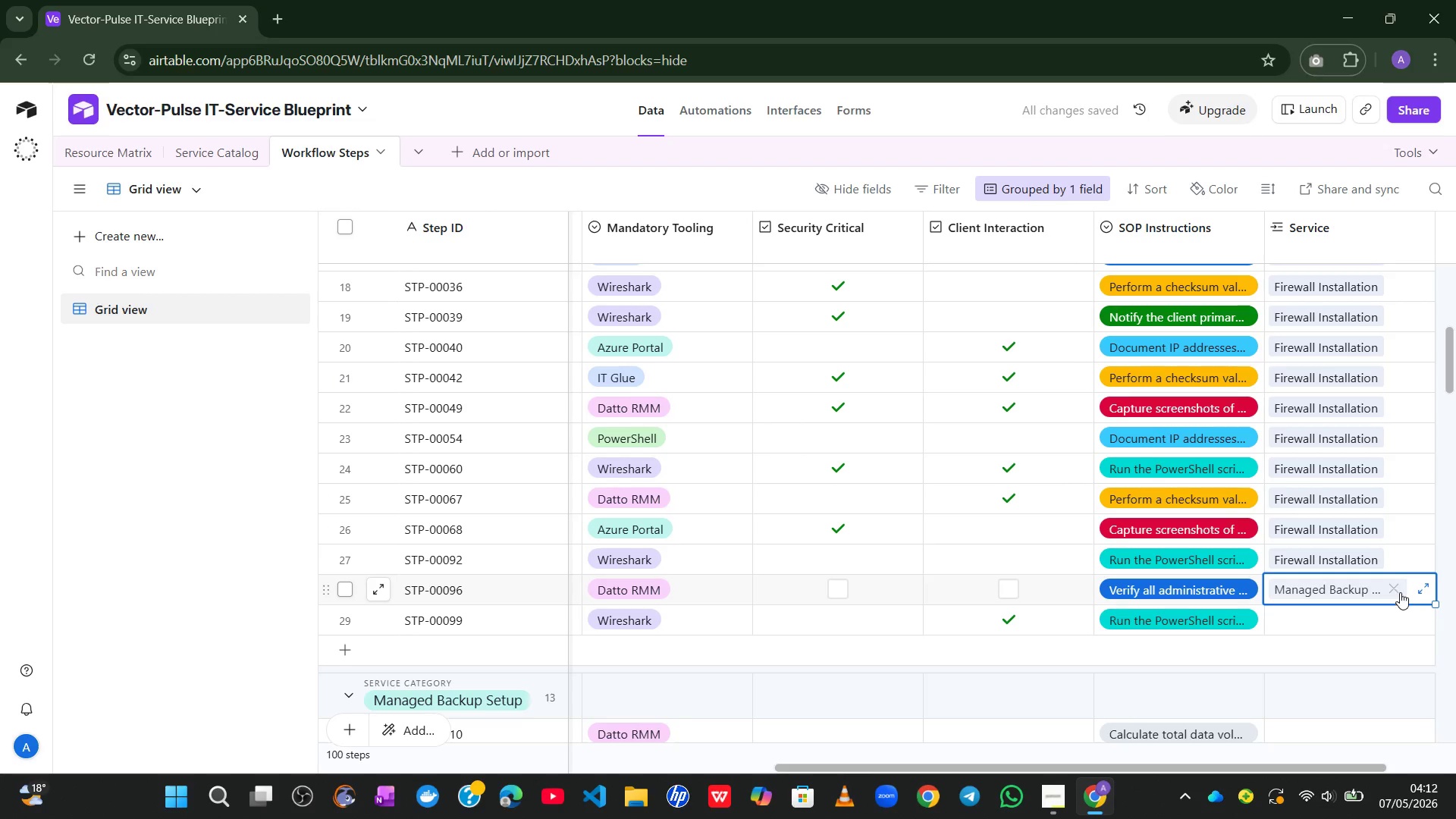 
left_click([1400, 592])
 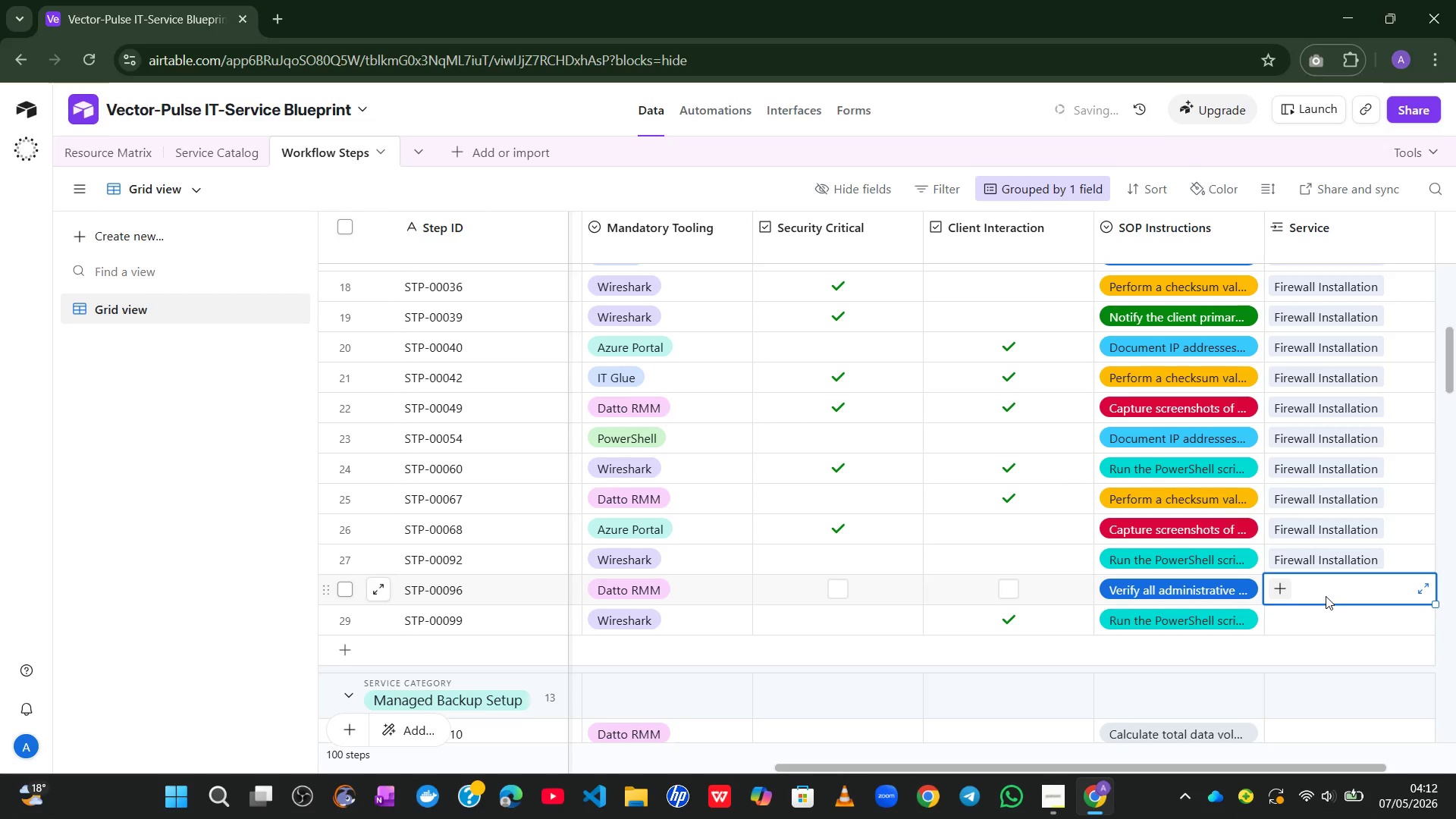 
left_click([1277, 586])
 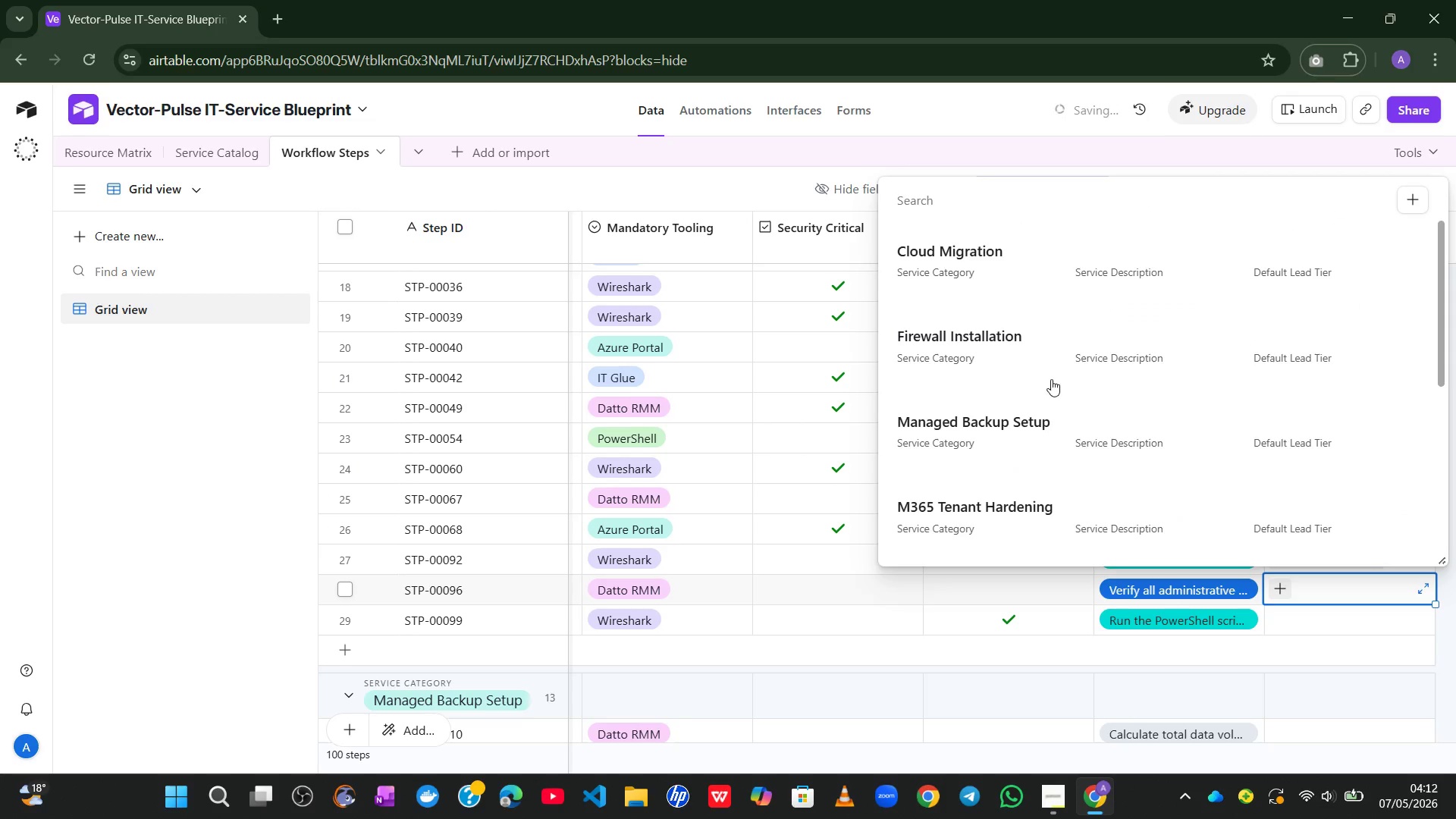 
left_click([994, 349])
 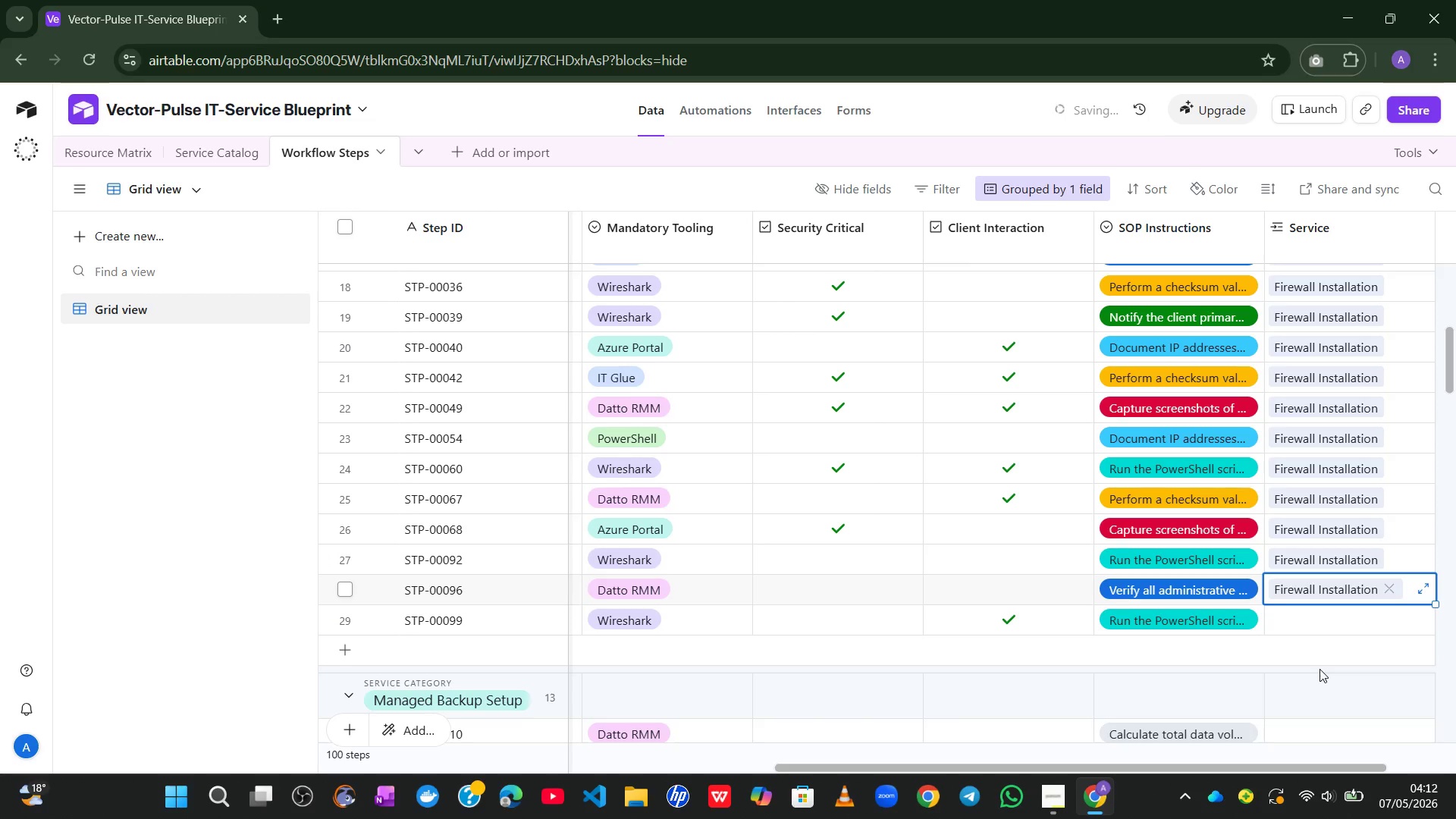 
left_click([1292, 624])
 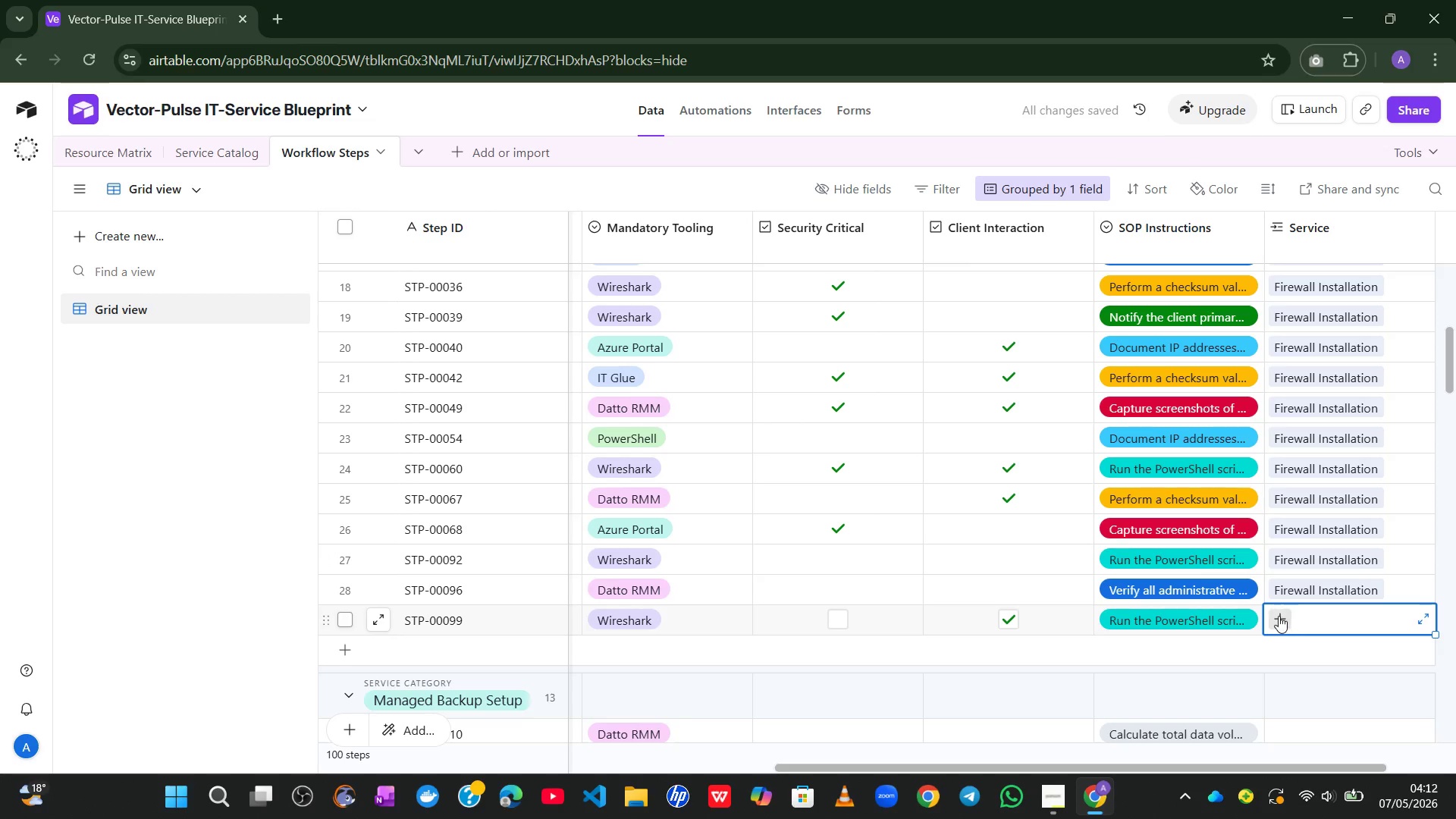 
left_click([1279, 616])
 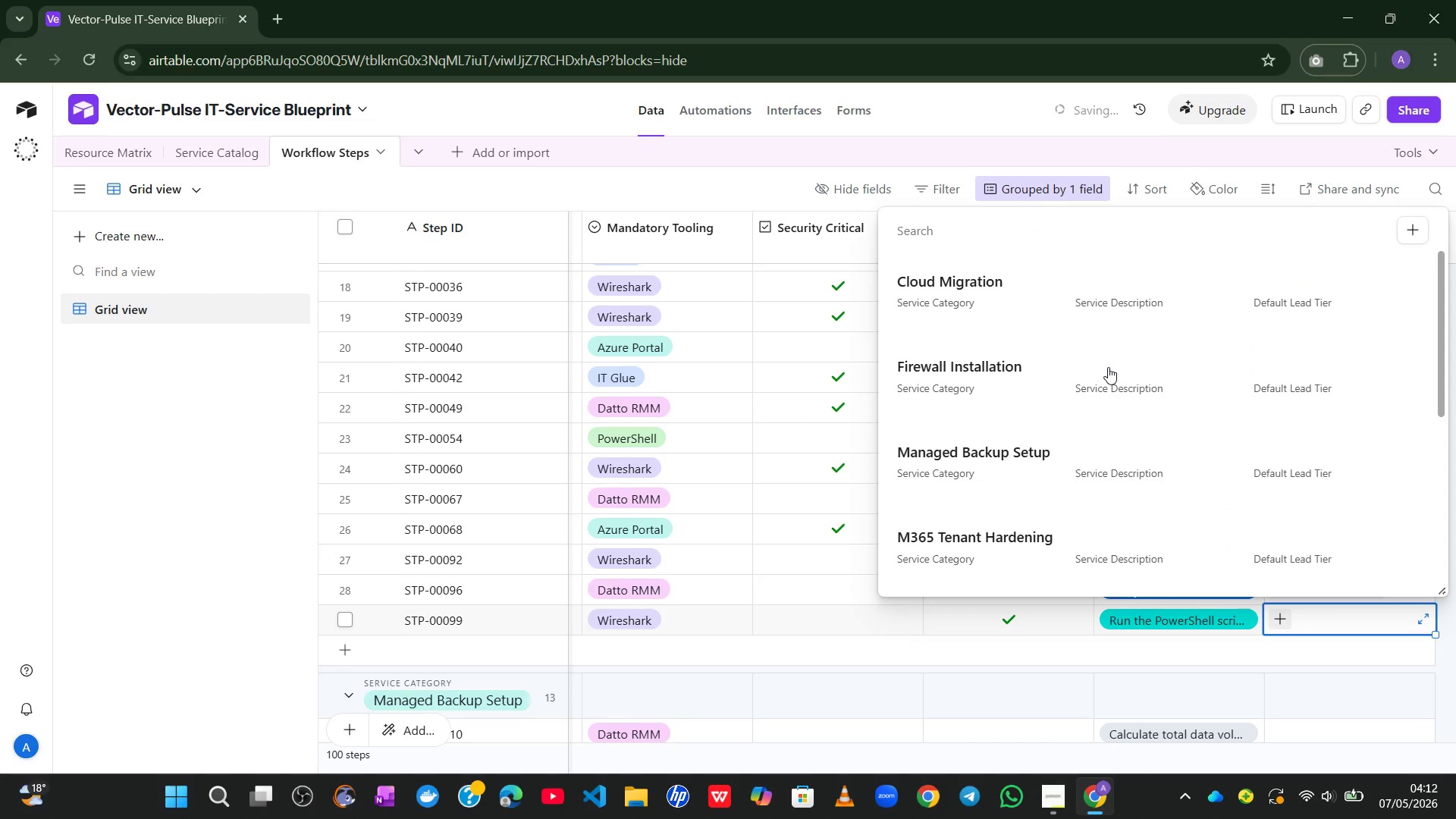 
left_click([1003, 370])
 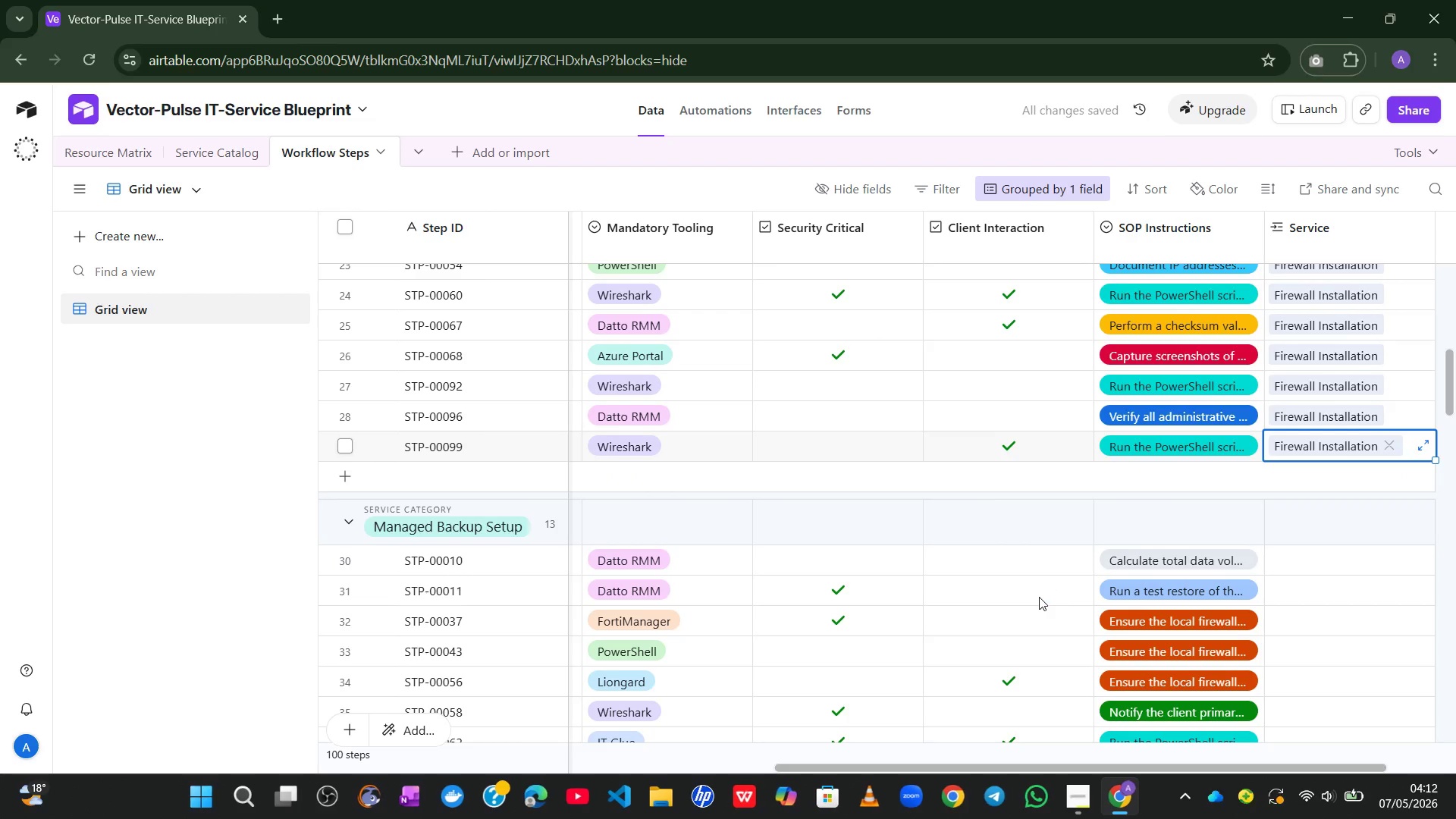 
left_click([1338, 438])
 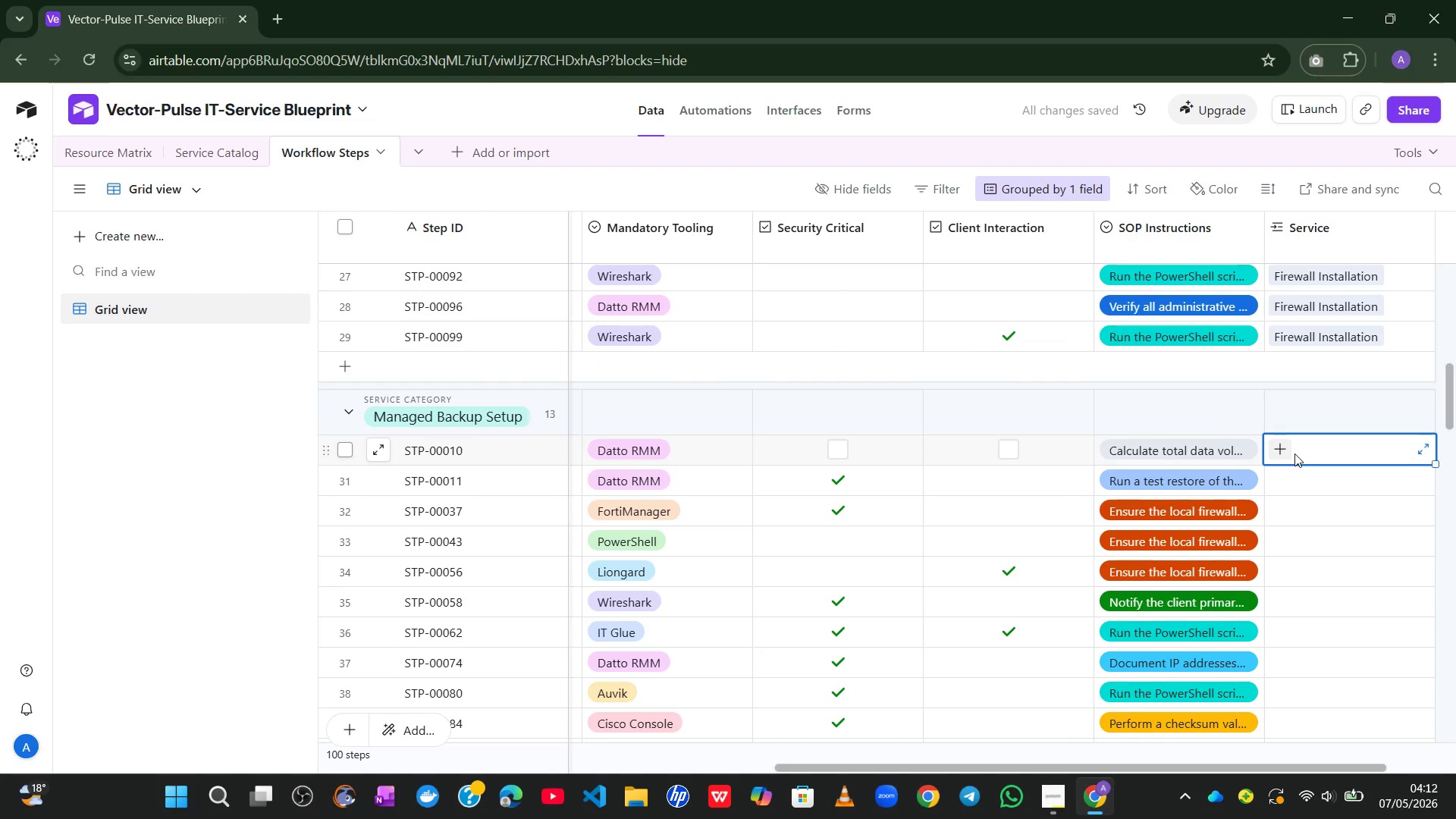 
left_click([1294, 453])
 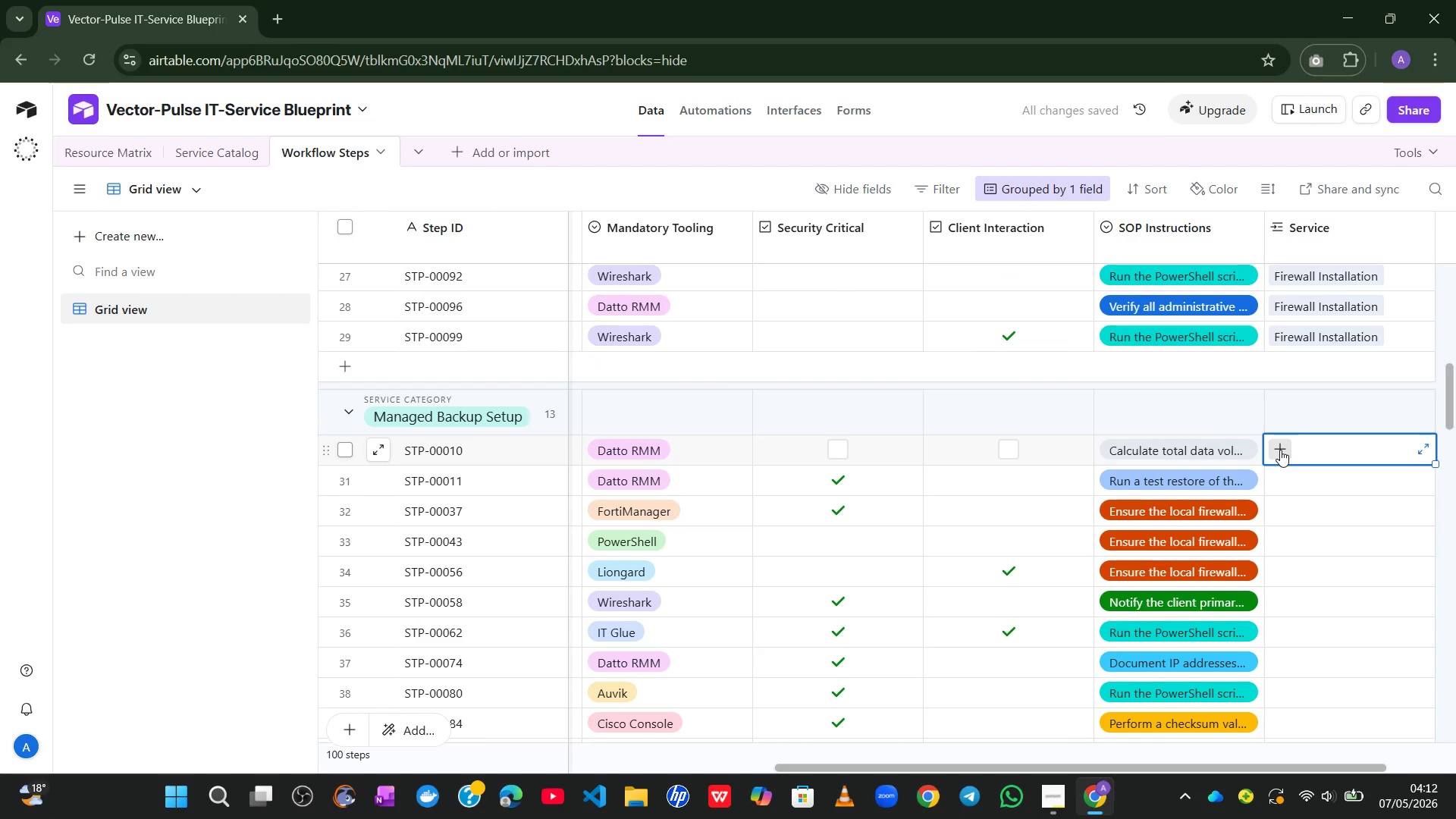 
left_click([1280, 450])
 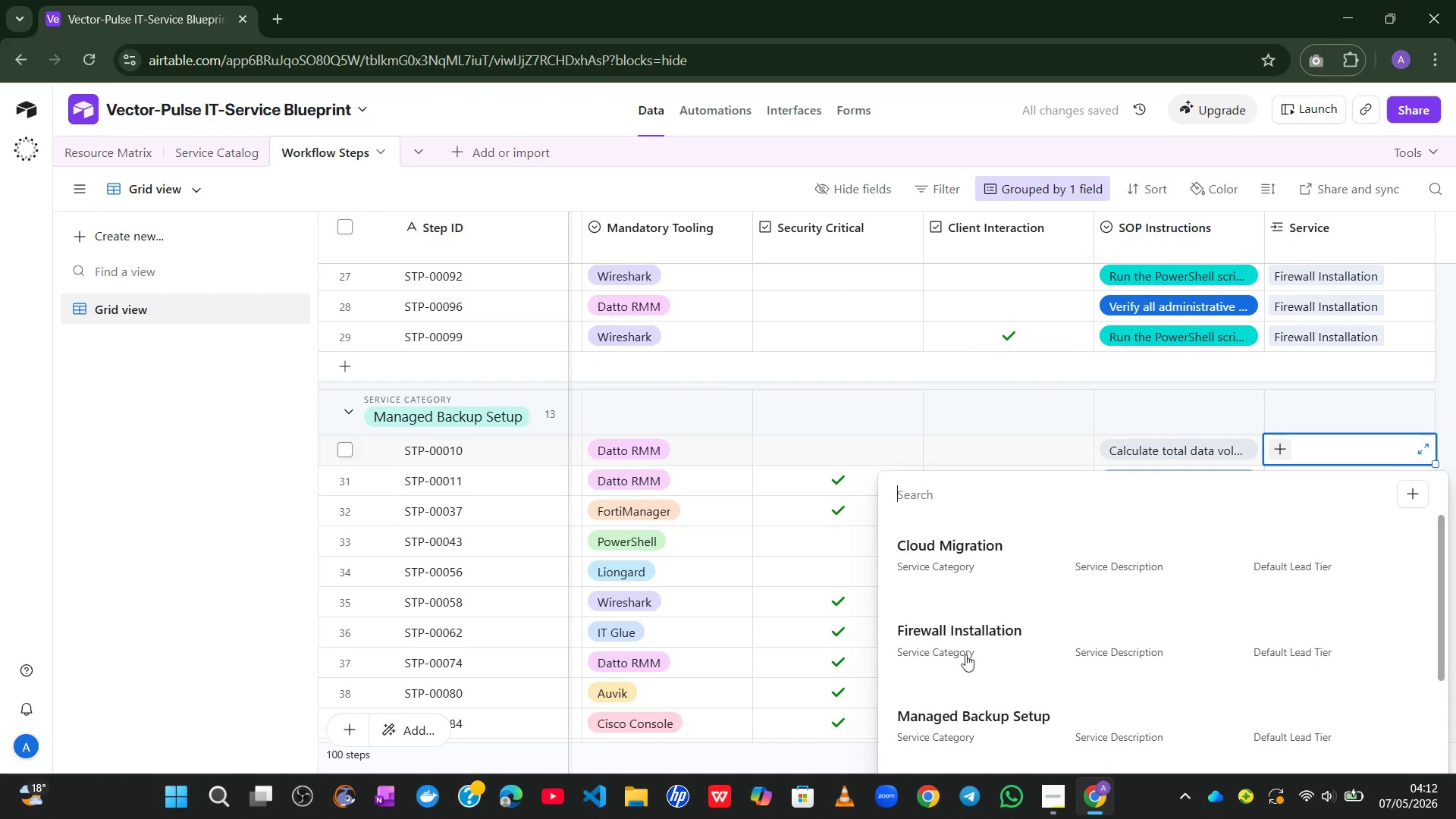 
left_click([965, 717])
 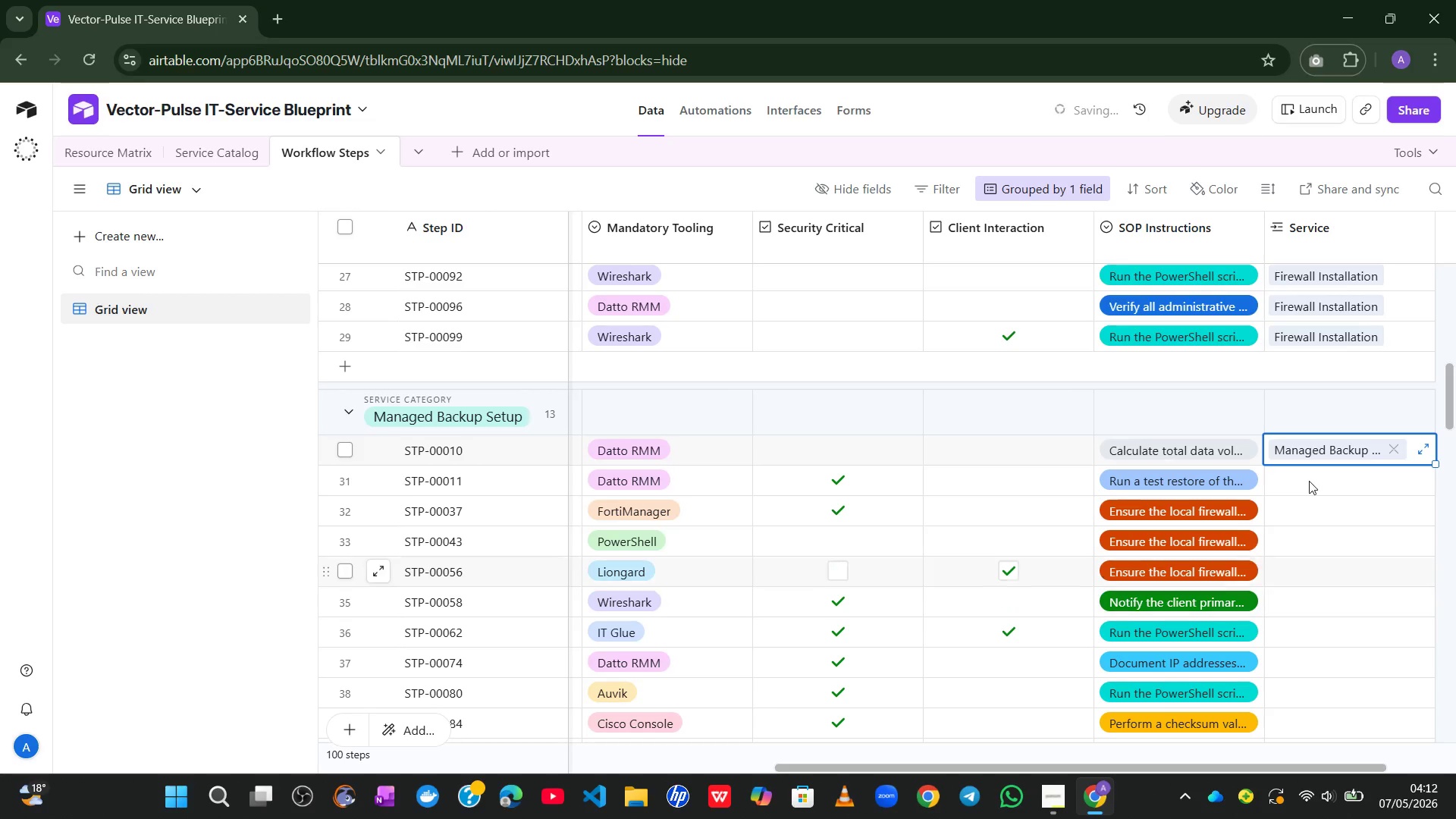 
left_click([1309, 477])
 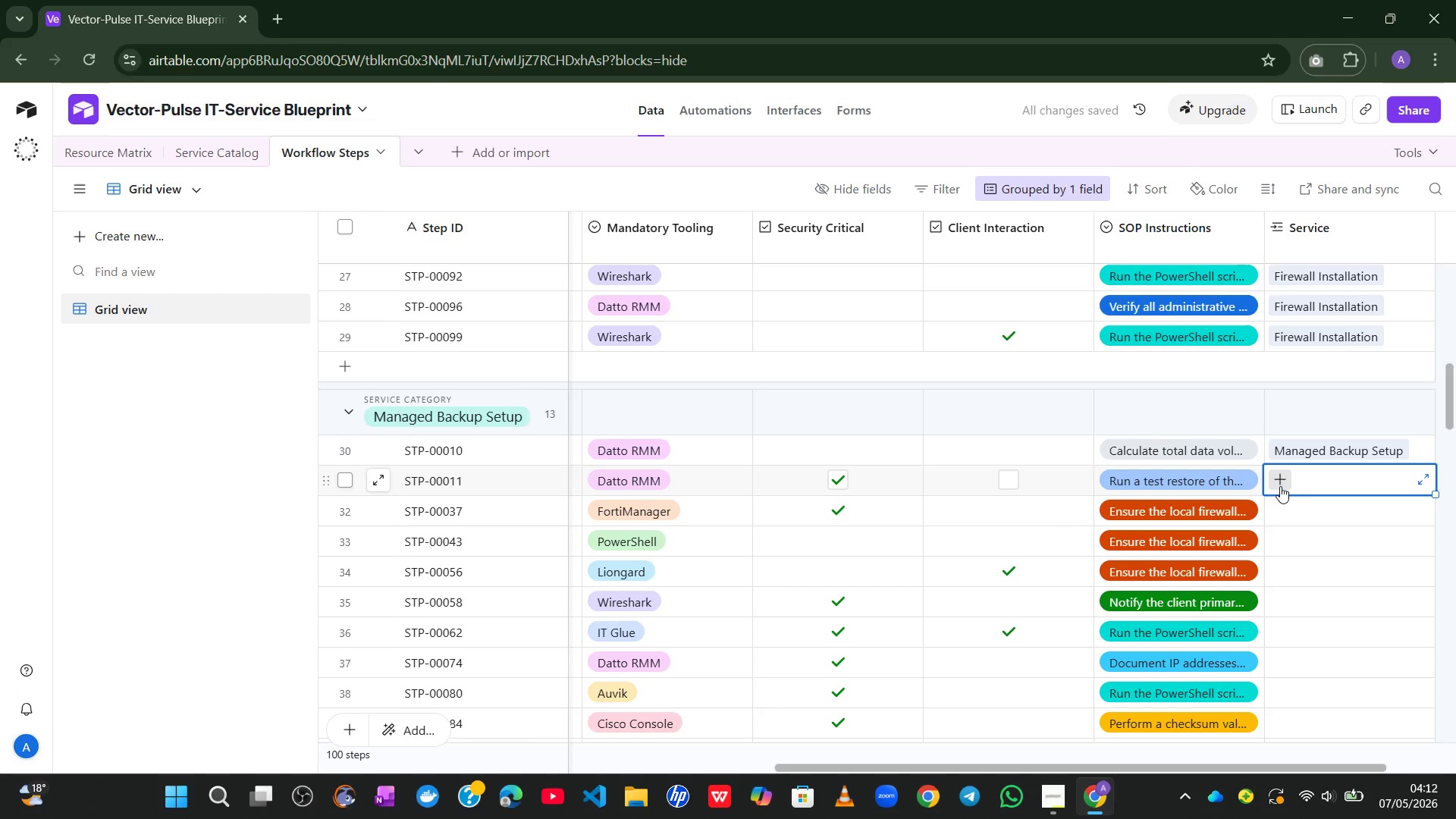 
left_click([1279, 486])
 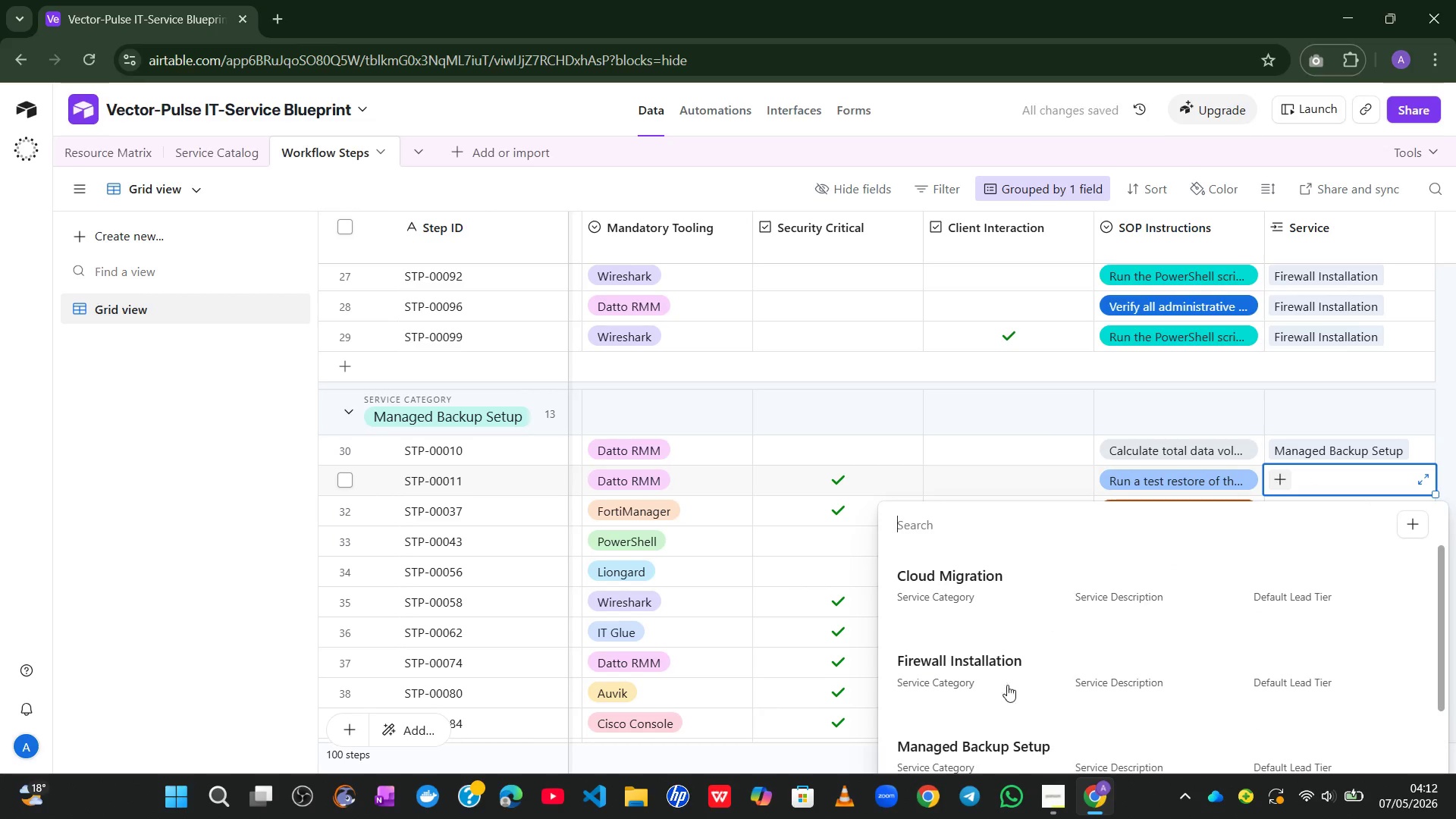 
left_click([985, 729])
 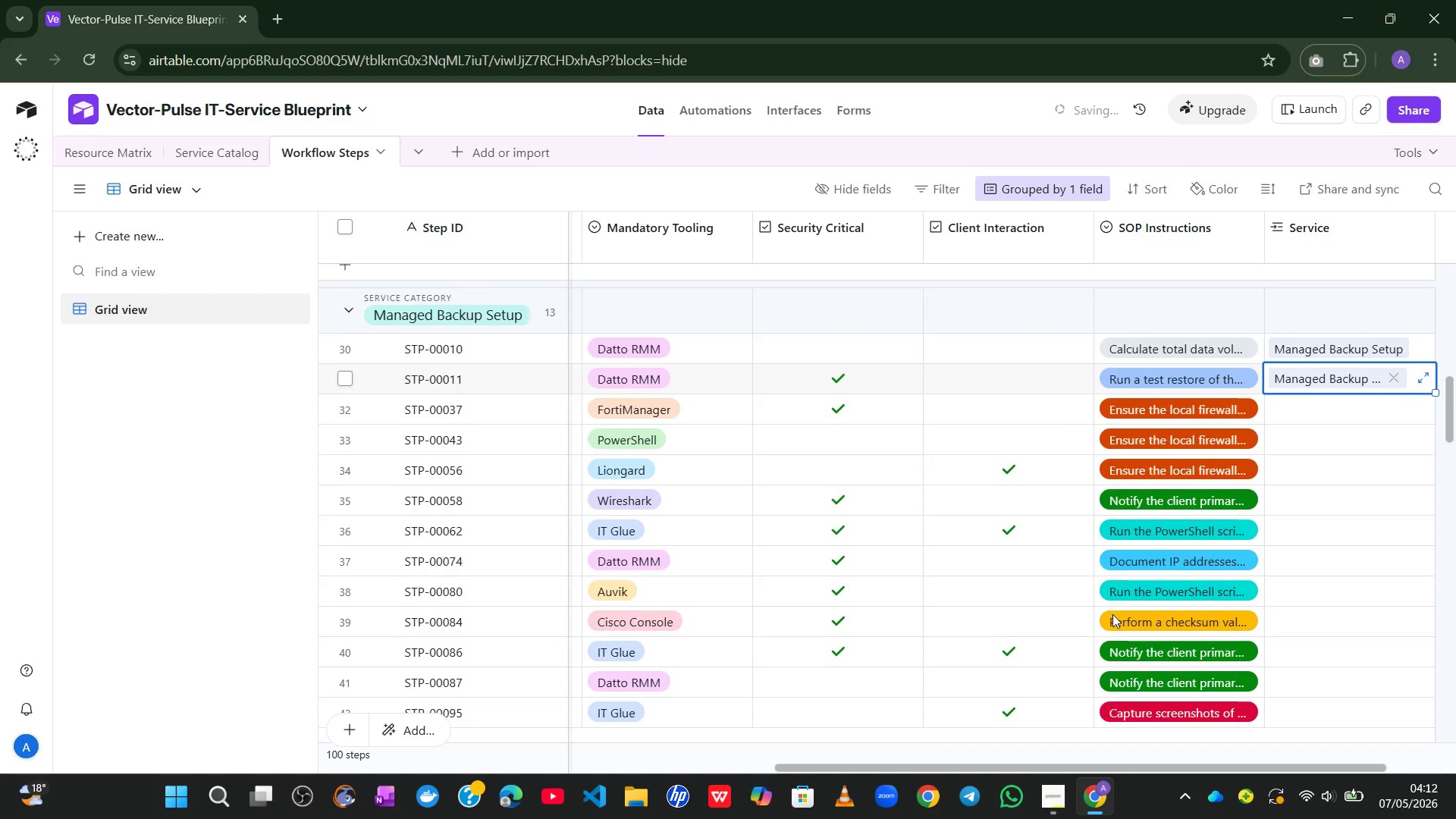 
left_click([1339, 381])
 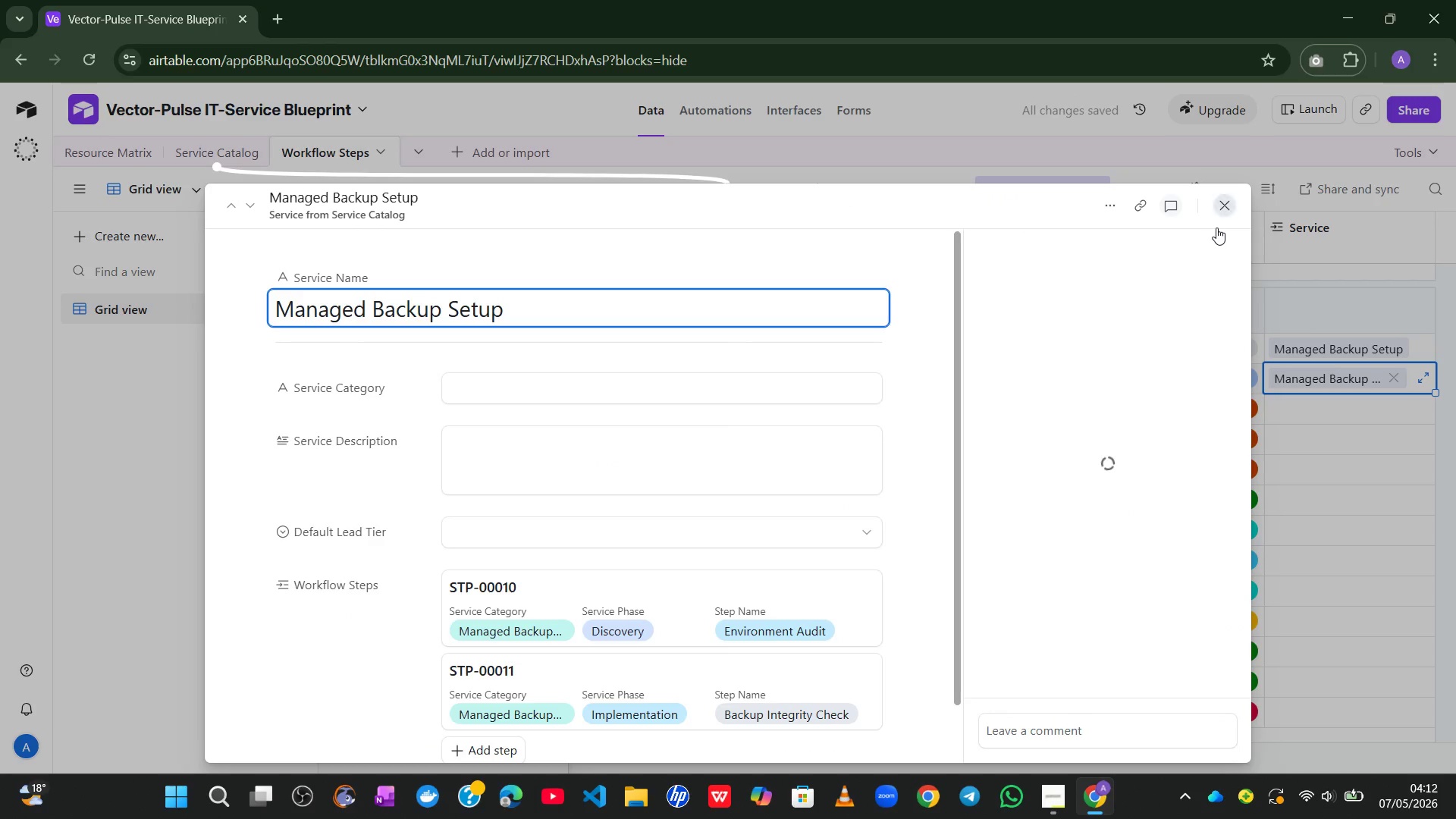 
left_click([1226, 207])
 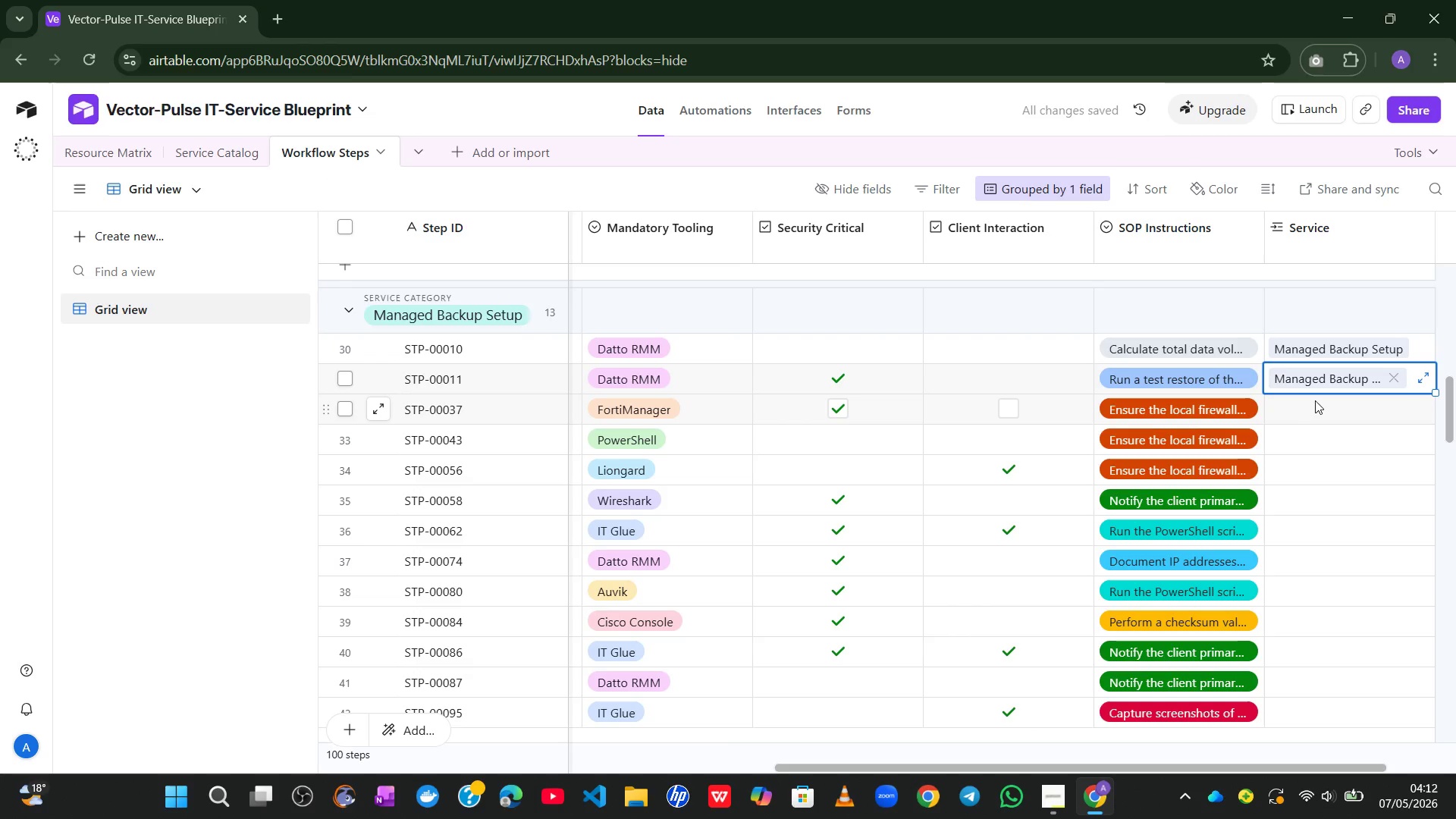 
left_click([1295, 411])
 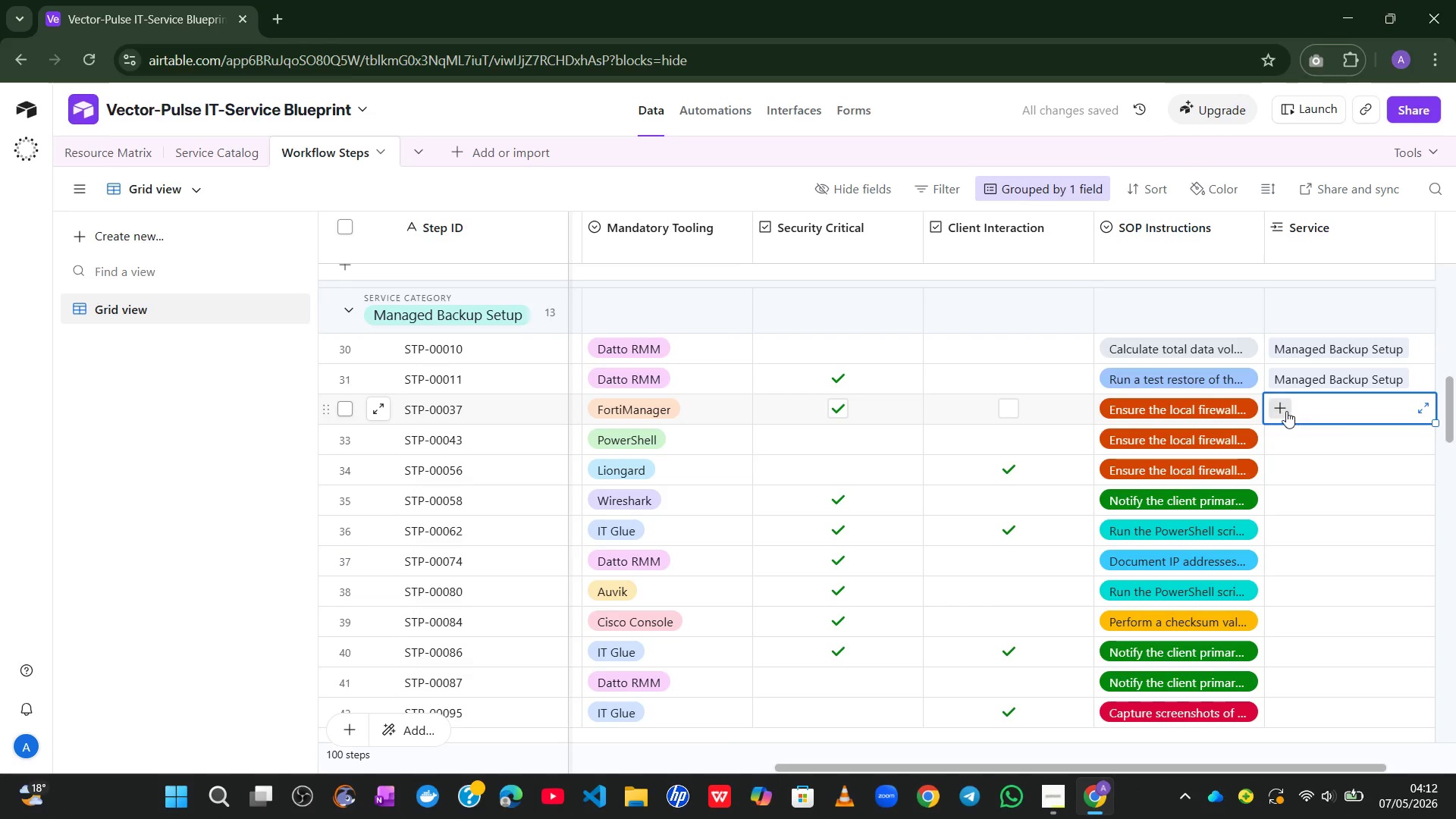 
left_click([1286, 411])
 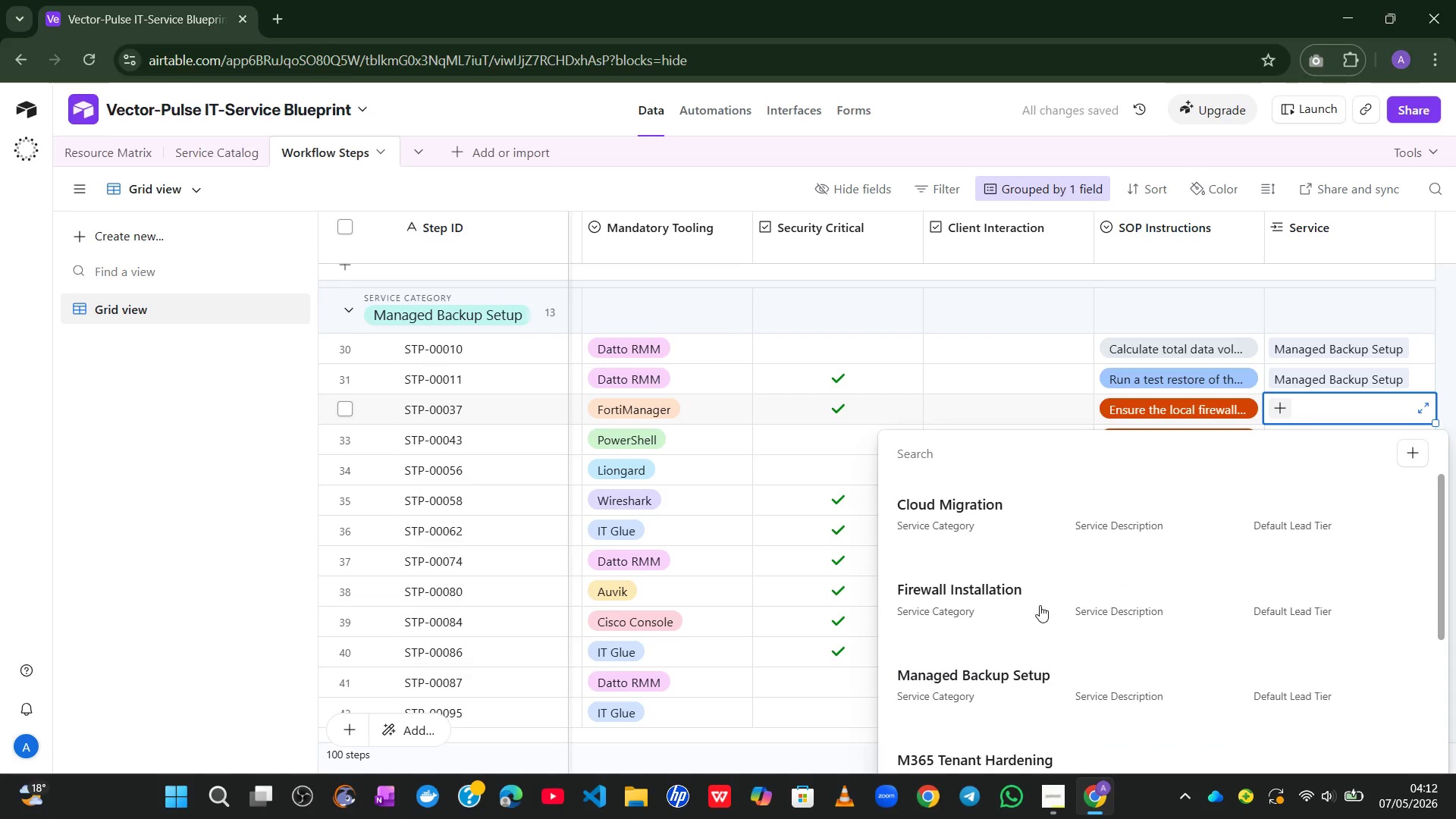 
left_click([996, 679])
 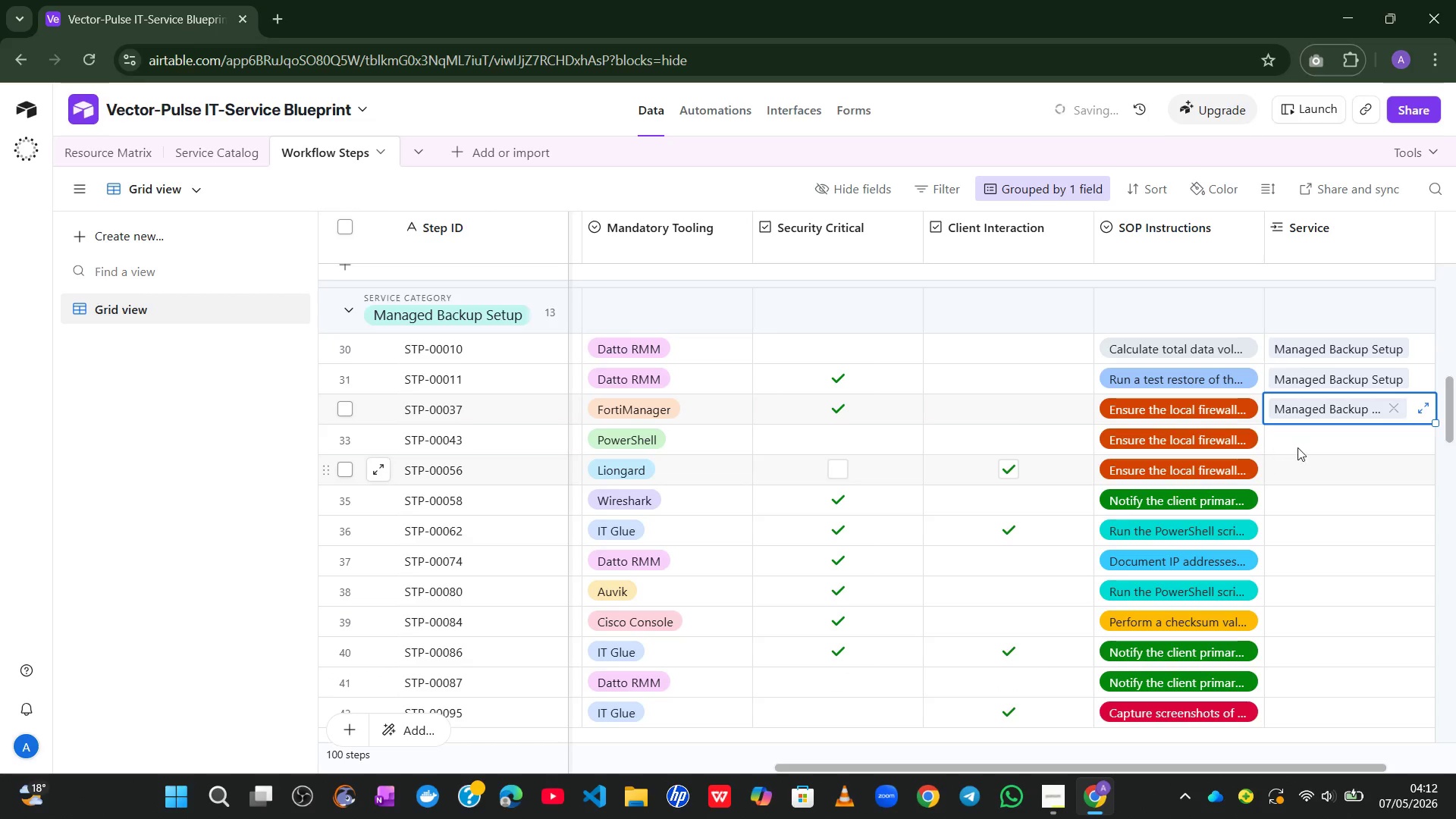 
left_click([1301, 446])
 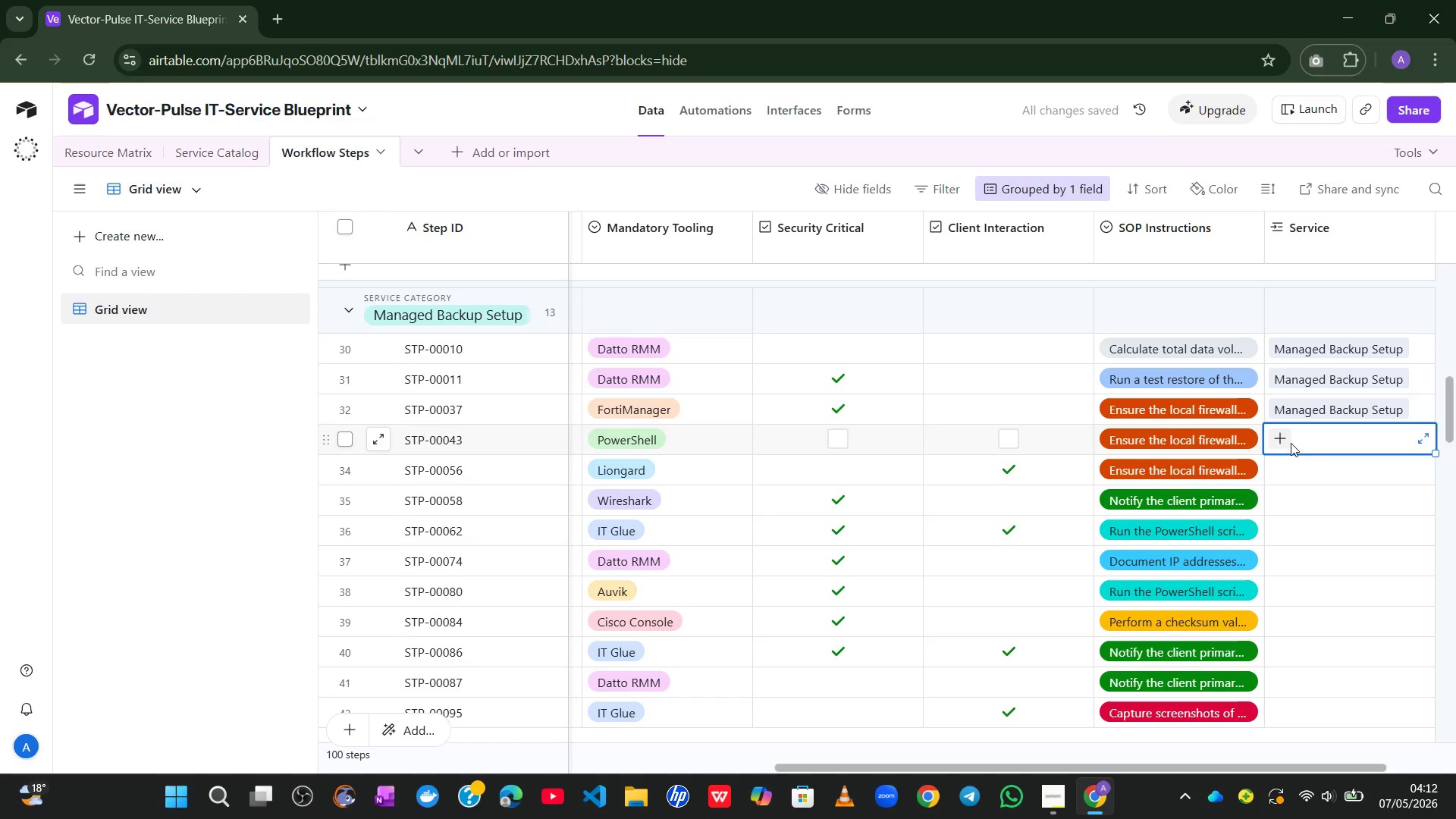 
left_click([1287, 441])
 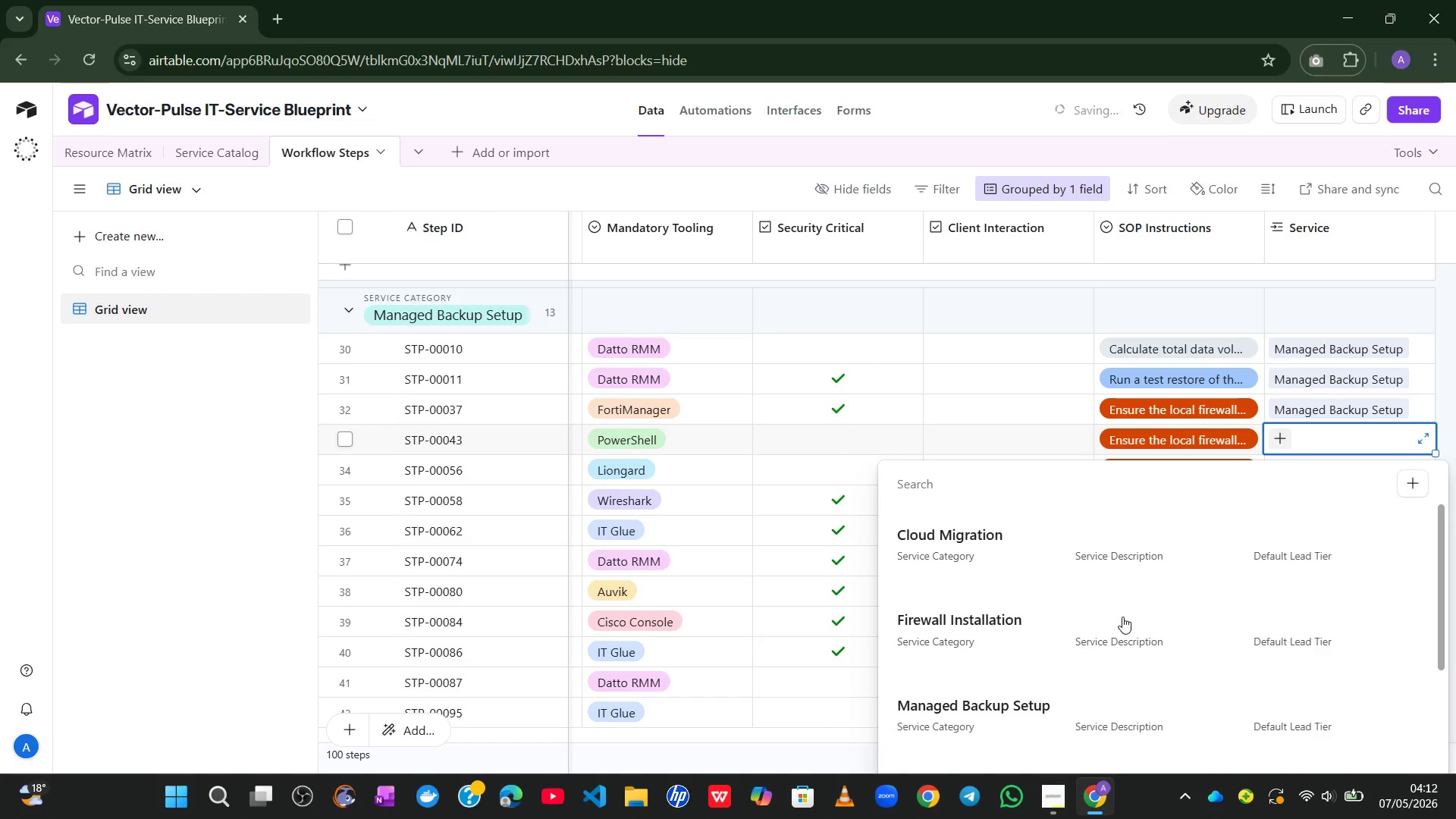 
left_click([1071, 705])
 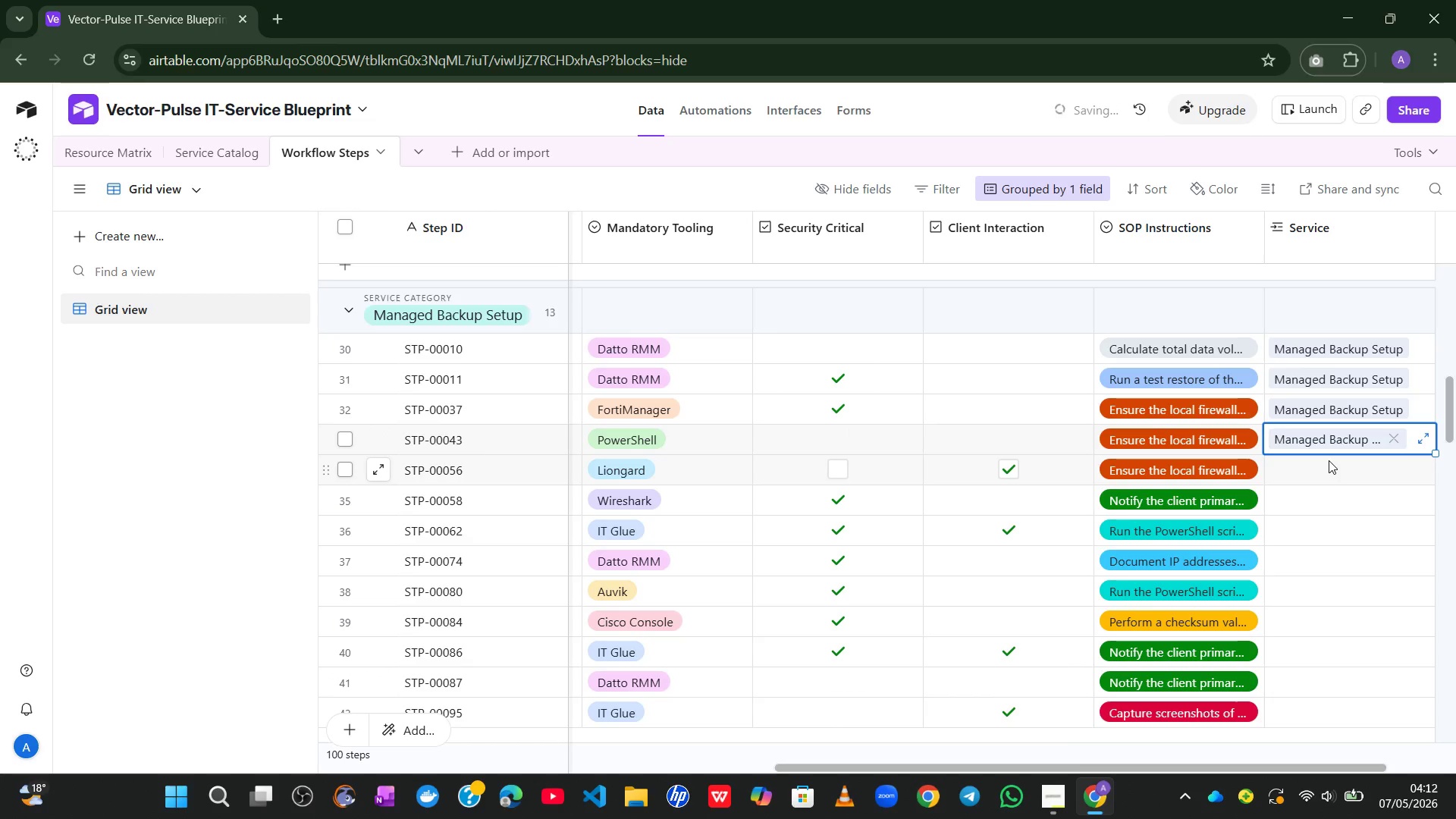 
left_click([1329, 460])
 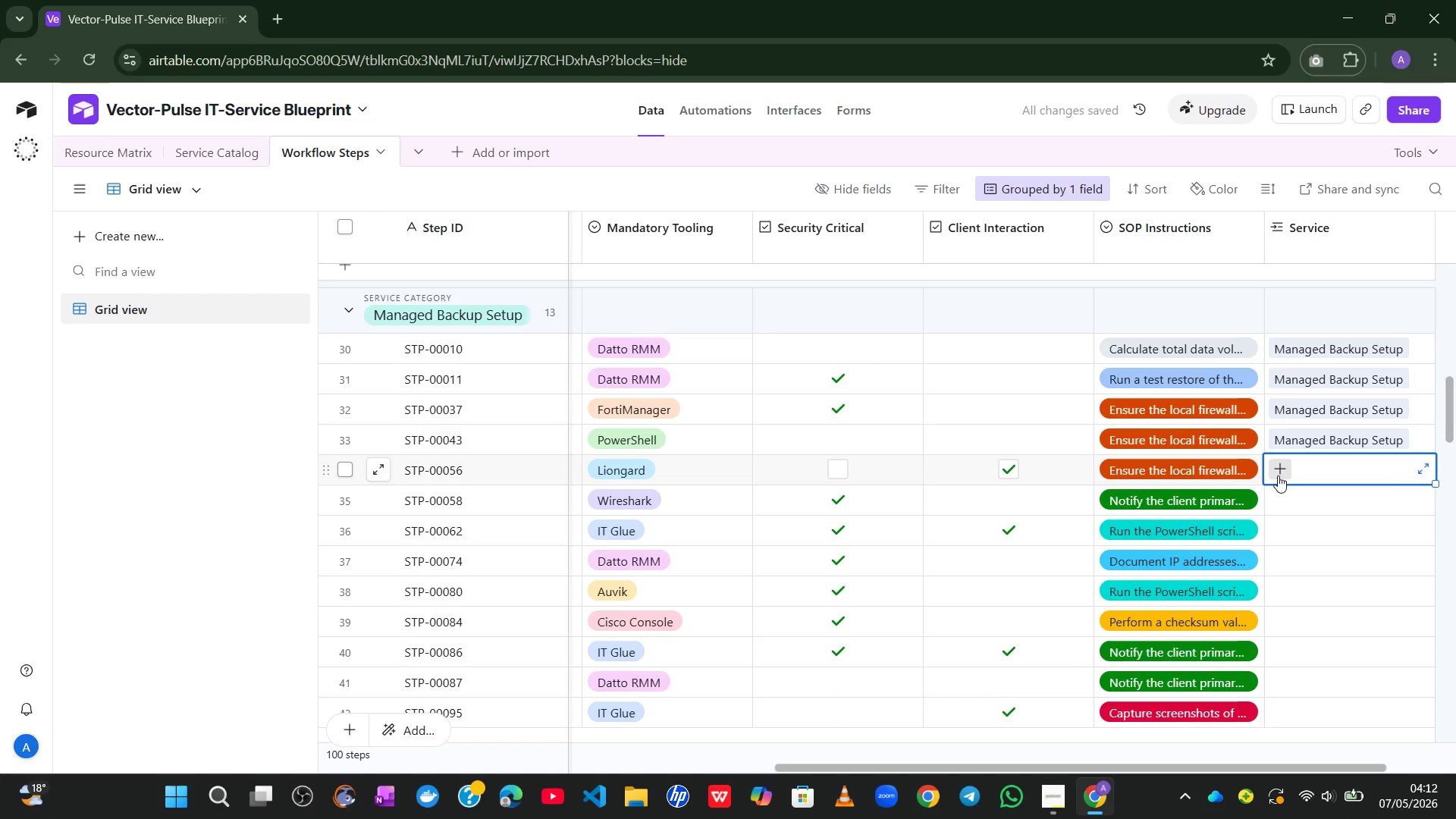 
left_click([1278, 475])
 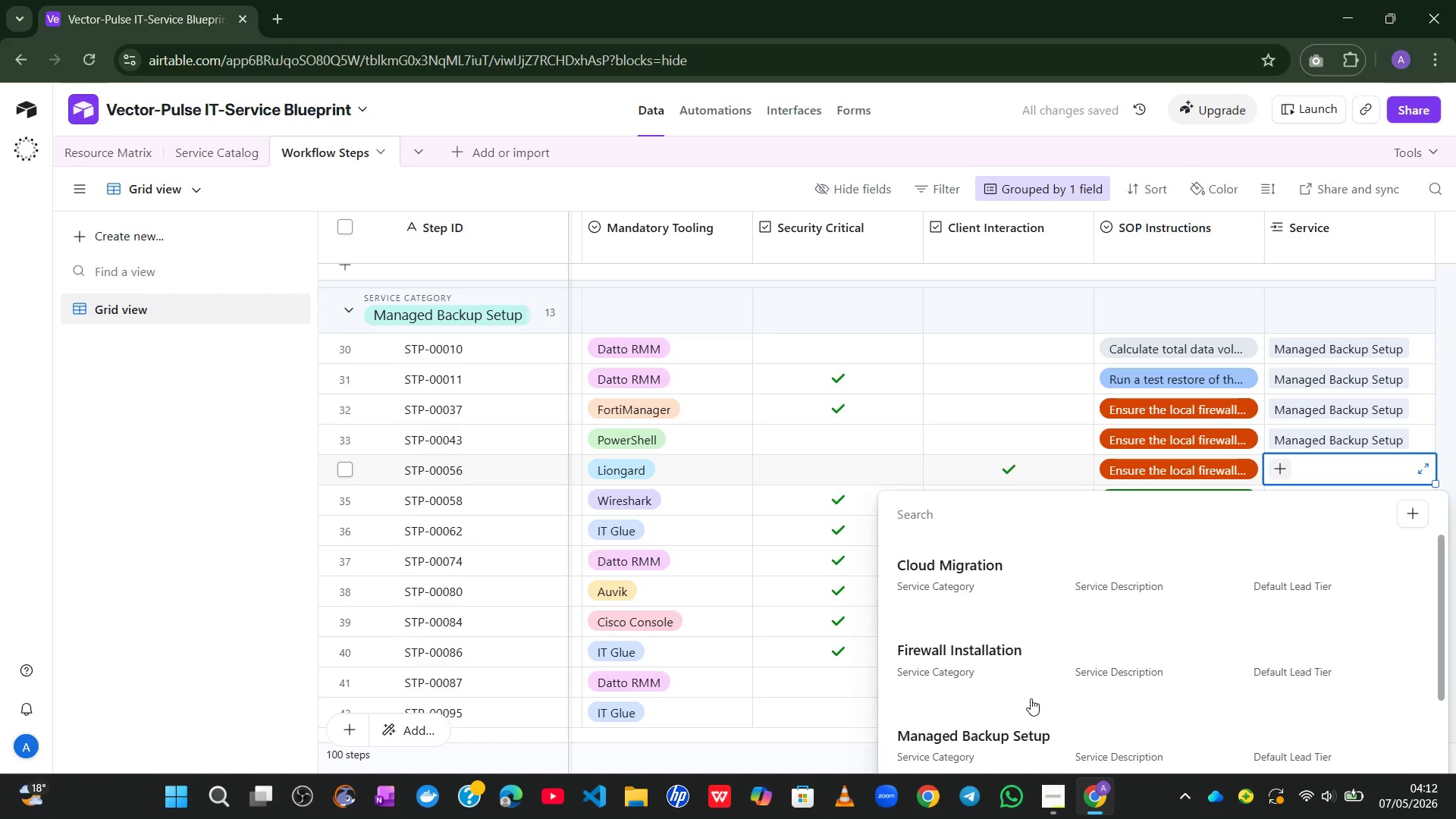 
left_click([1002, 742])
 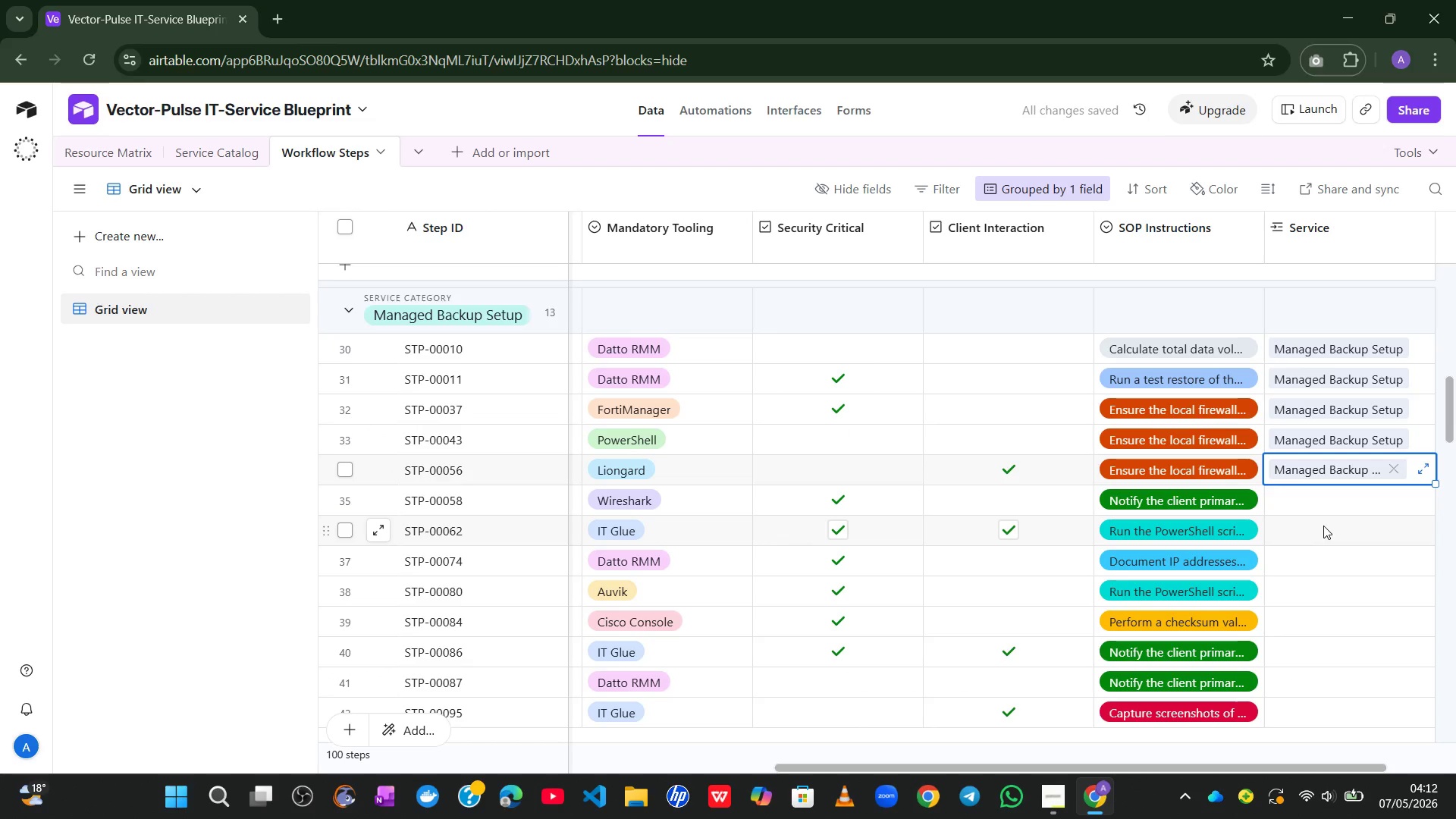 
left_click([1328, 508])
 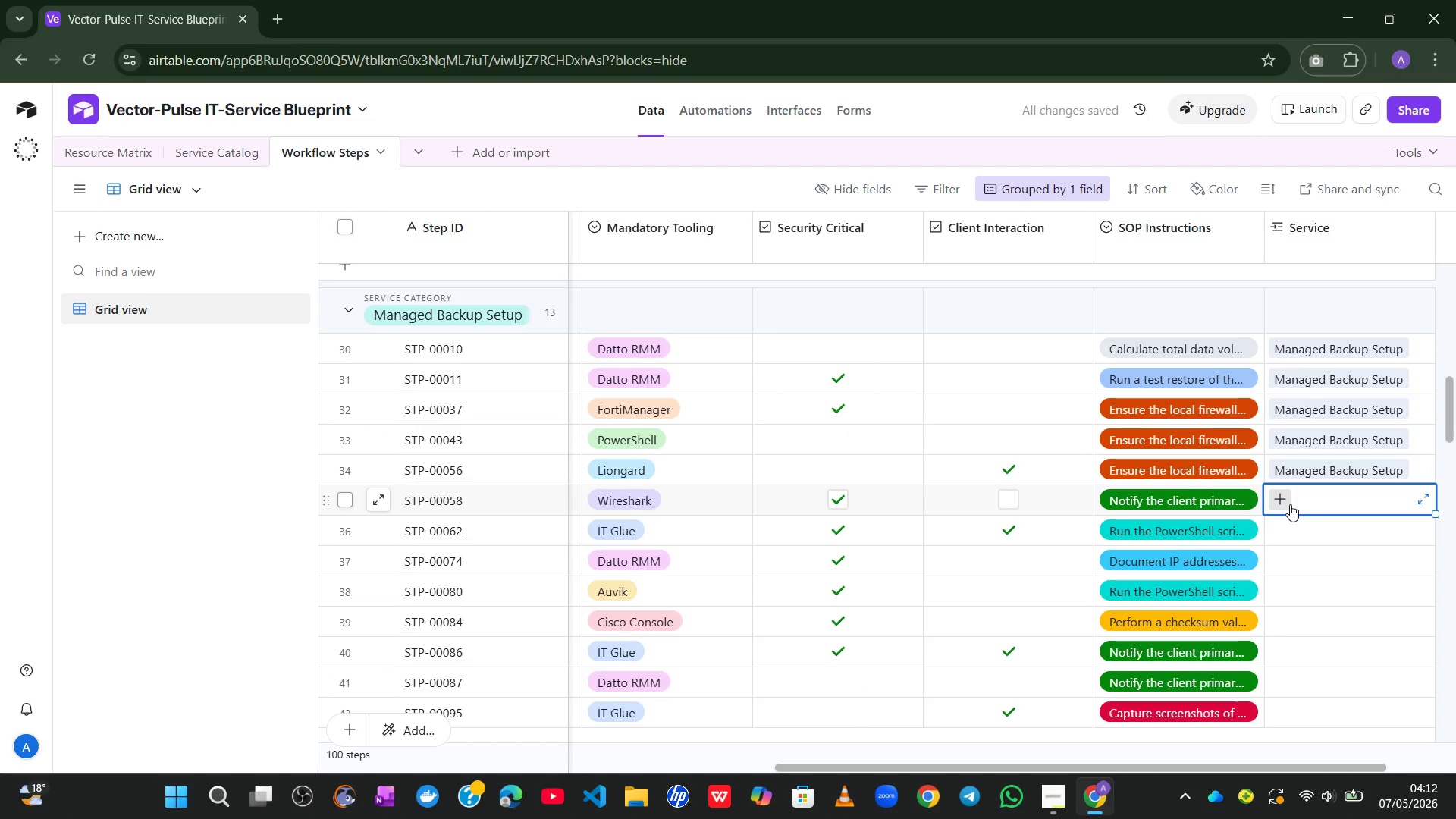 
left_click([1290, 504])
 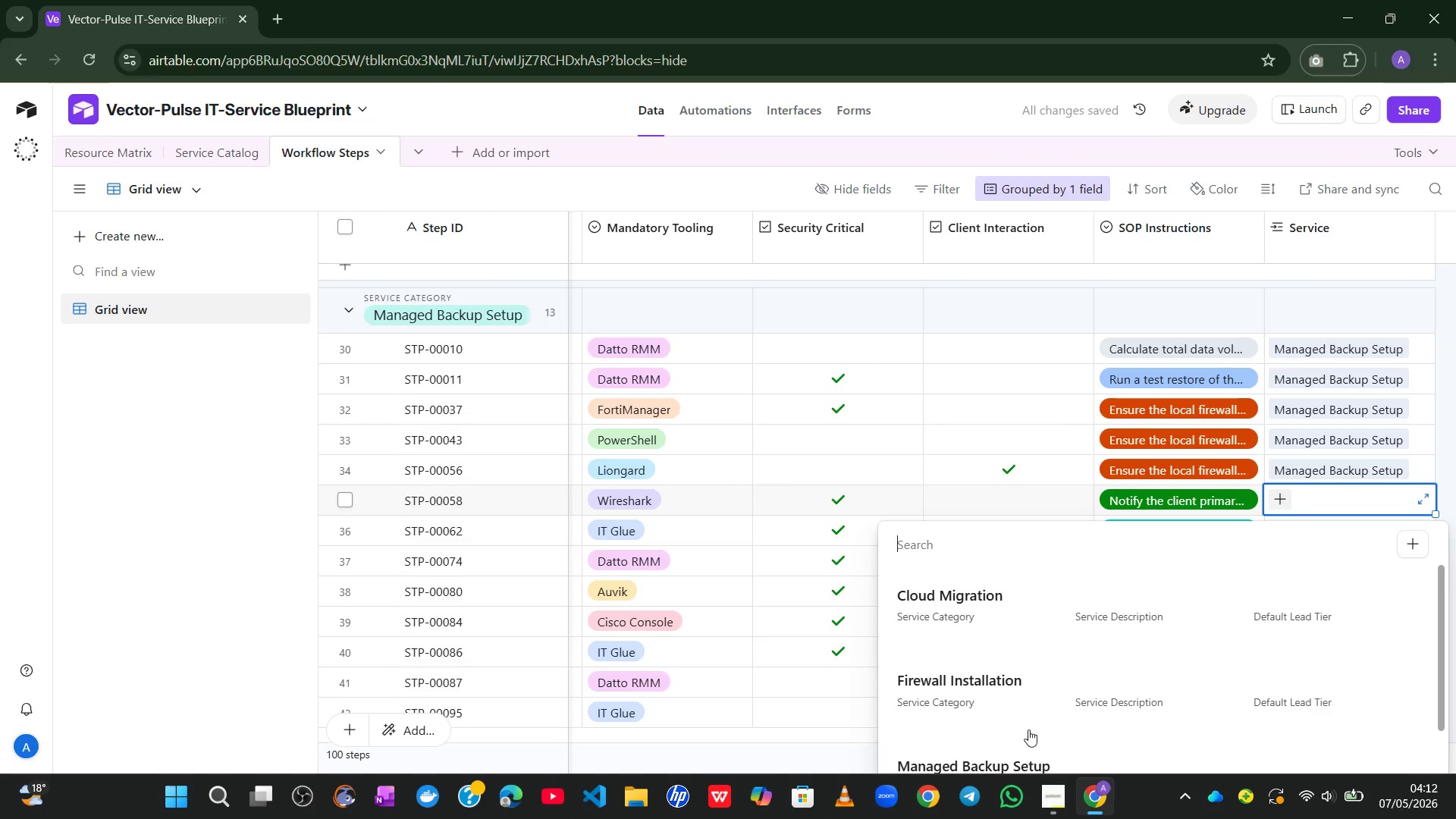 
left_click([1017, 756])
 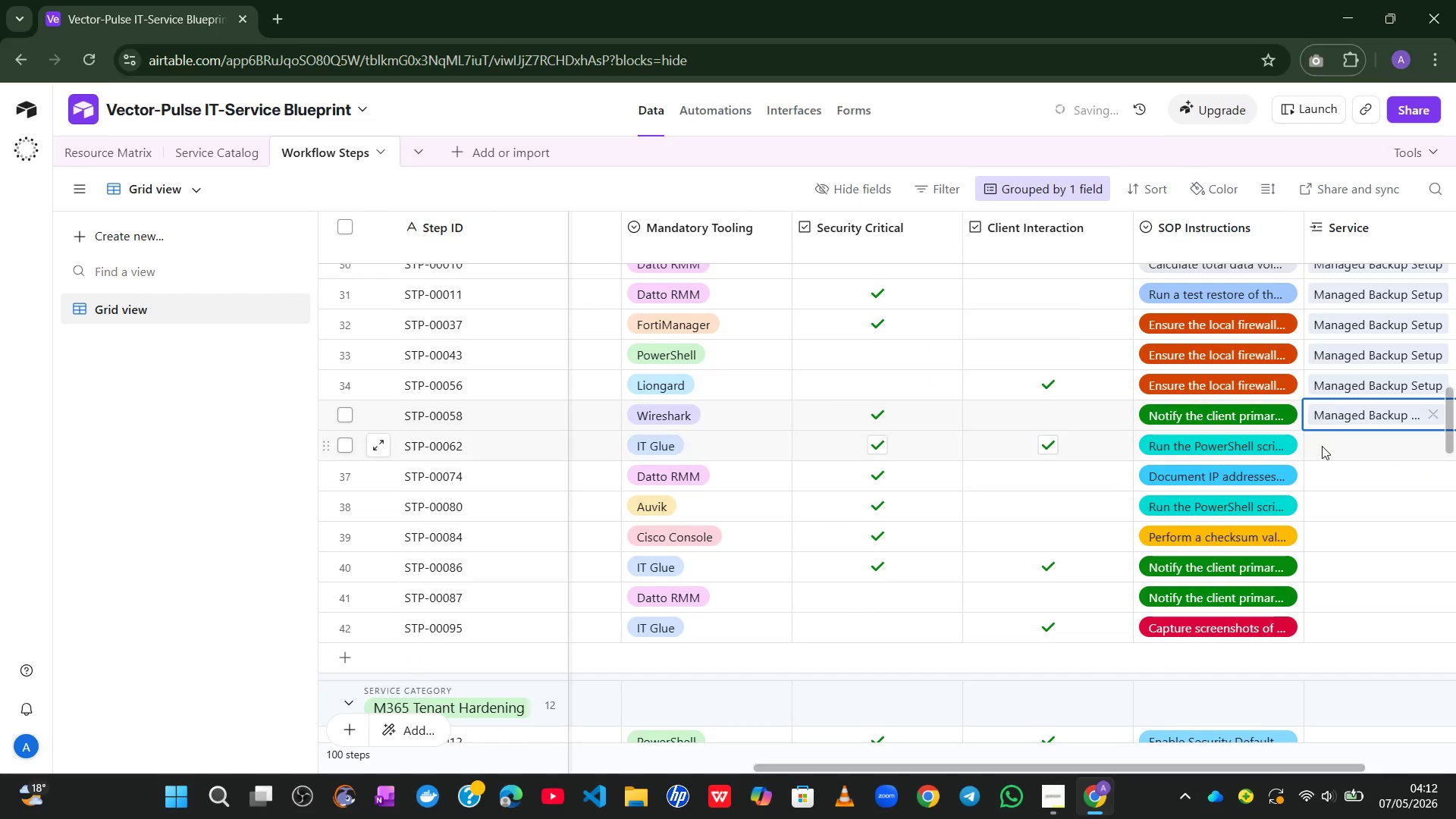 
left_click([1332, 441])
 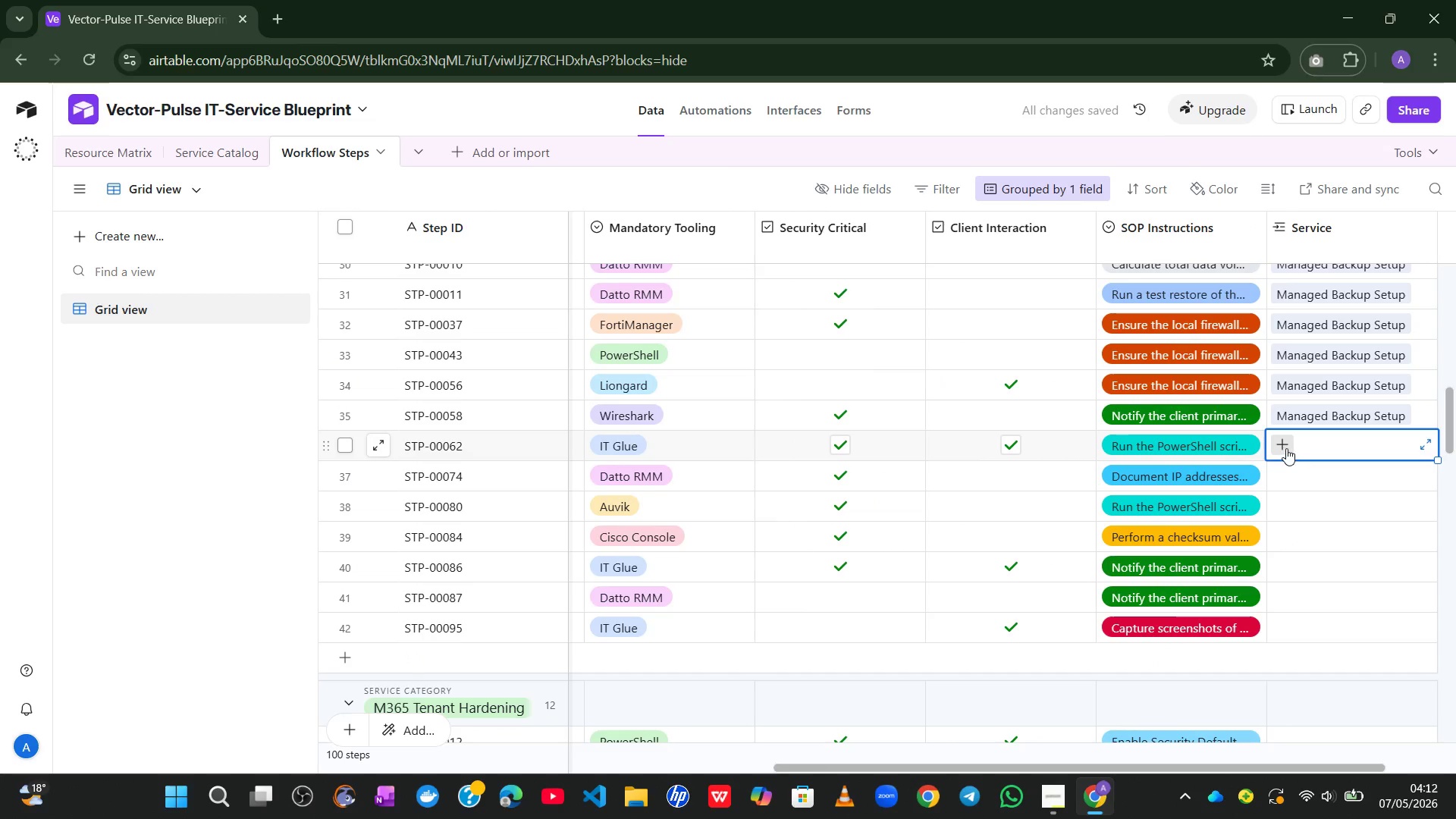 
left_click([1284, 448])
 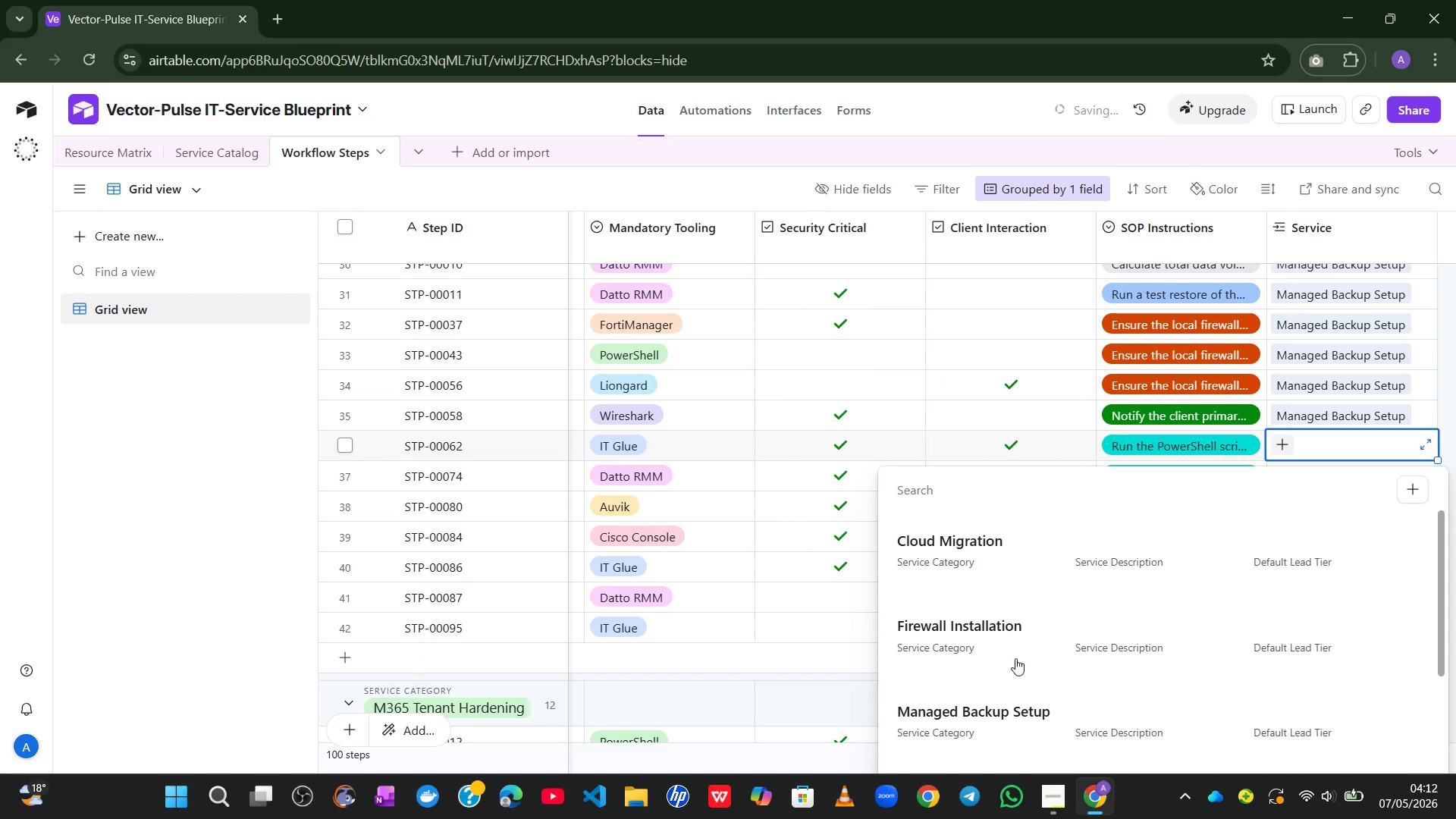 
left_click([989, 712])
 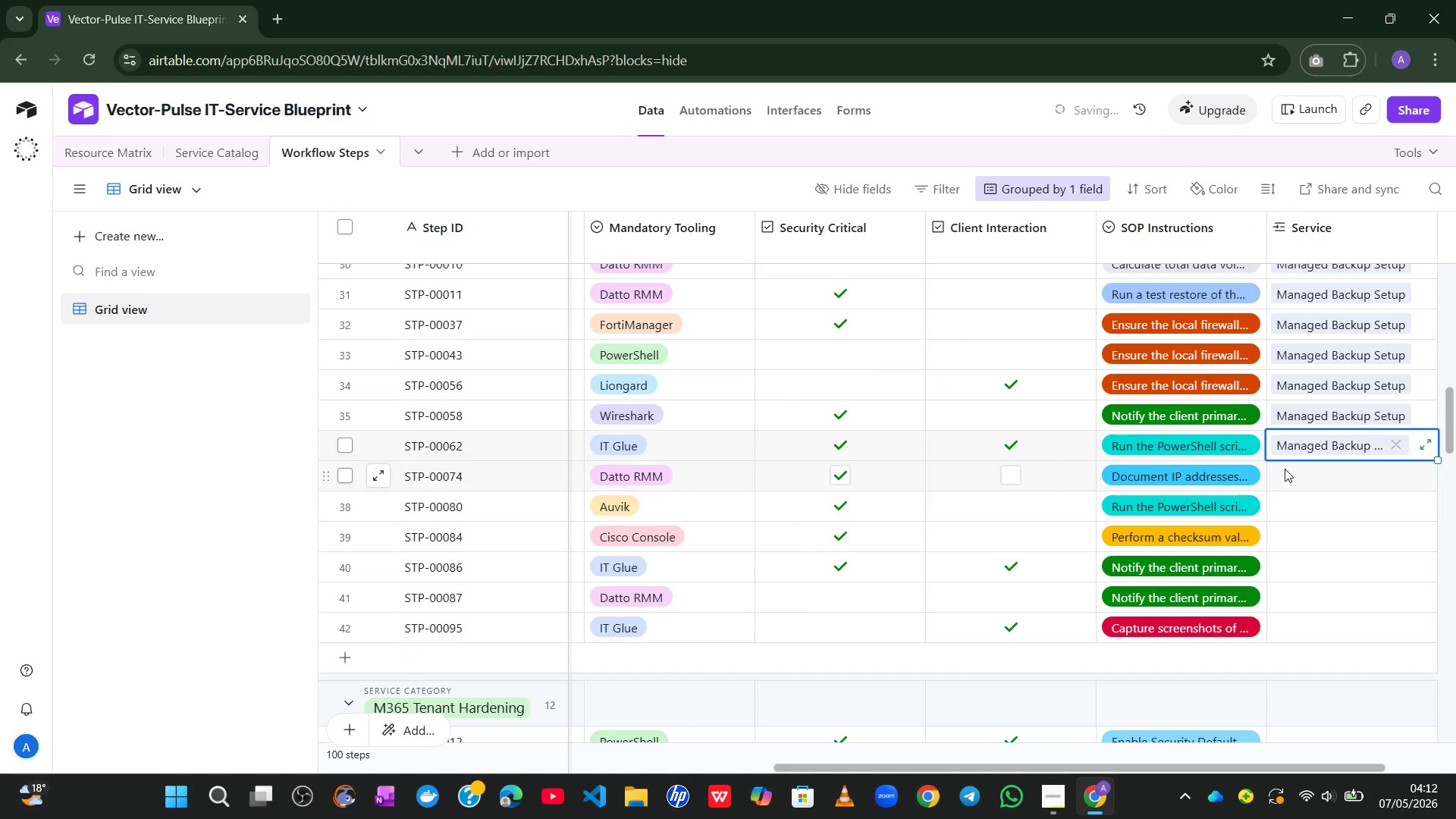 
left_click([1291, 465])
 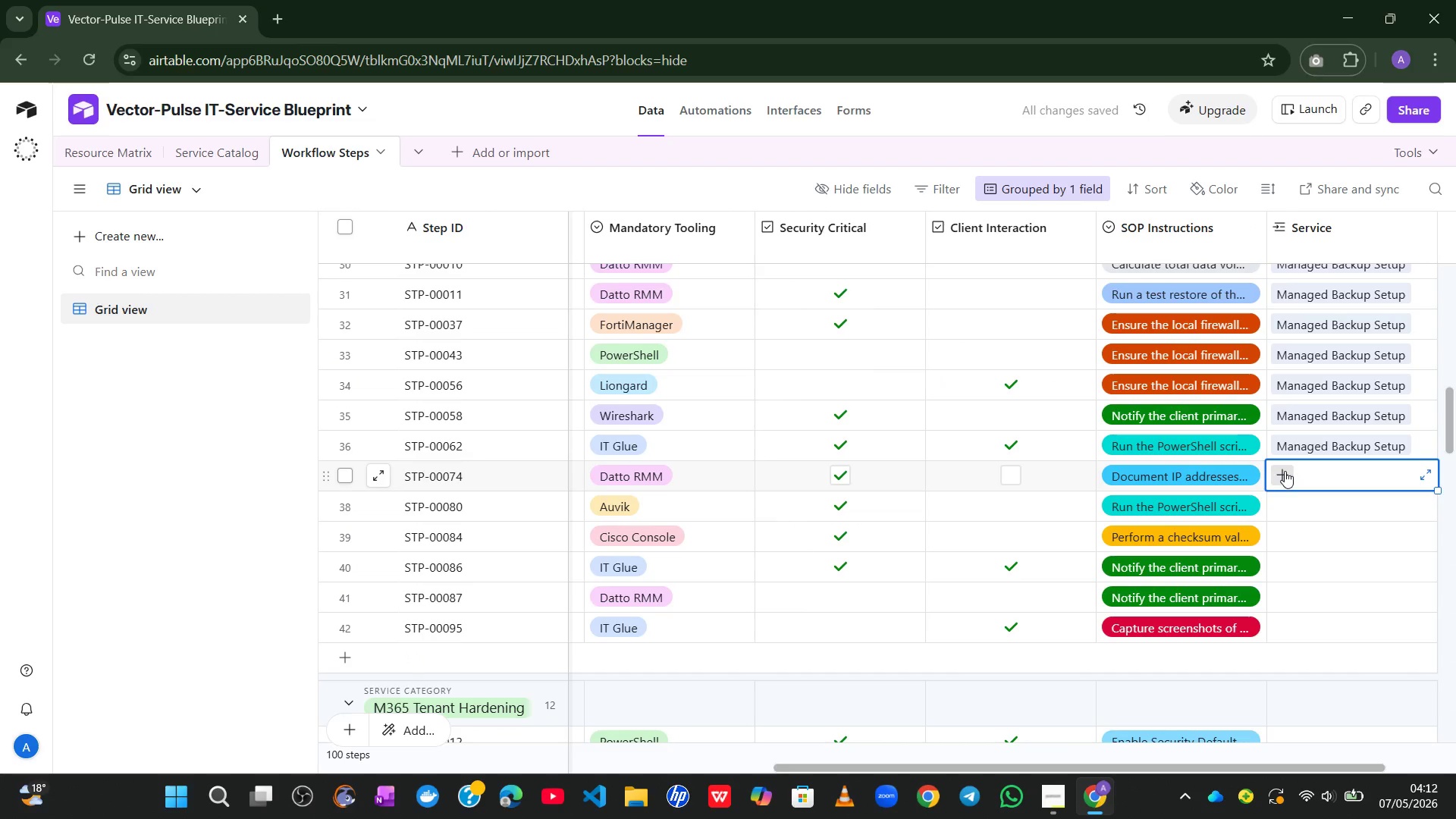 
left_click([1285, 471])
 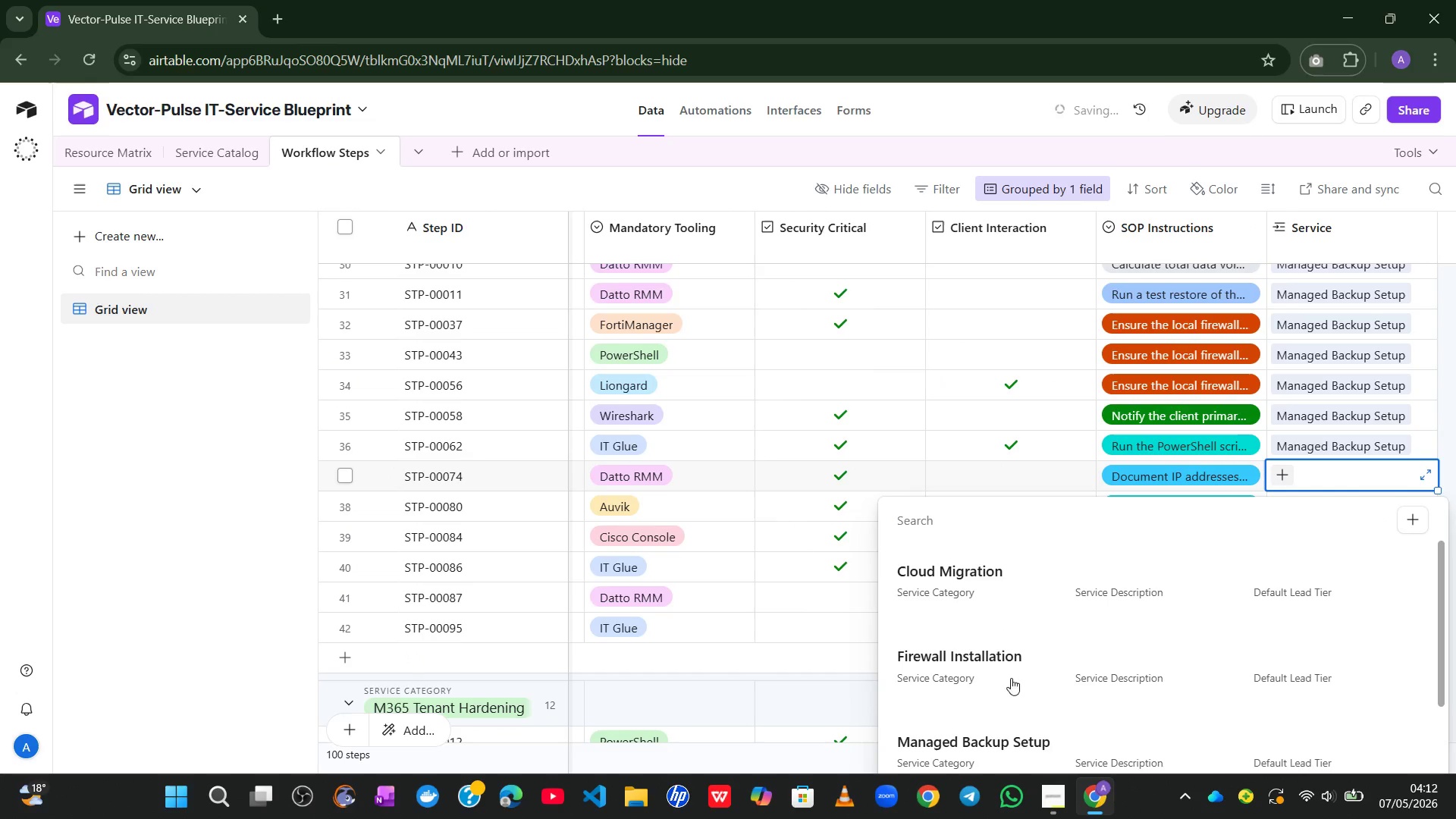 
left_click([986, 741])
 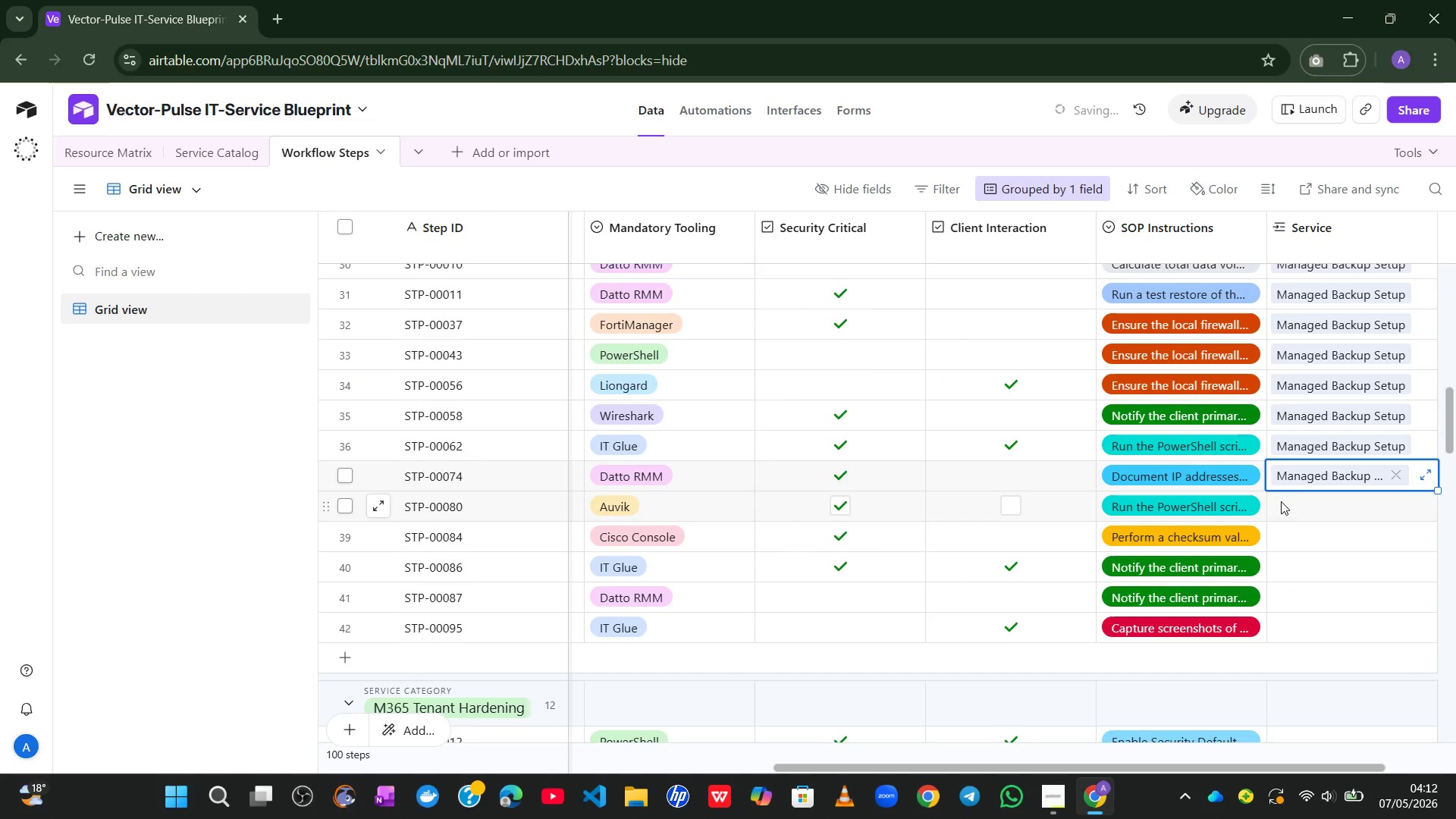 
left_click([1300, 493])
 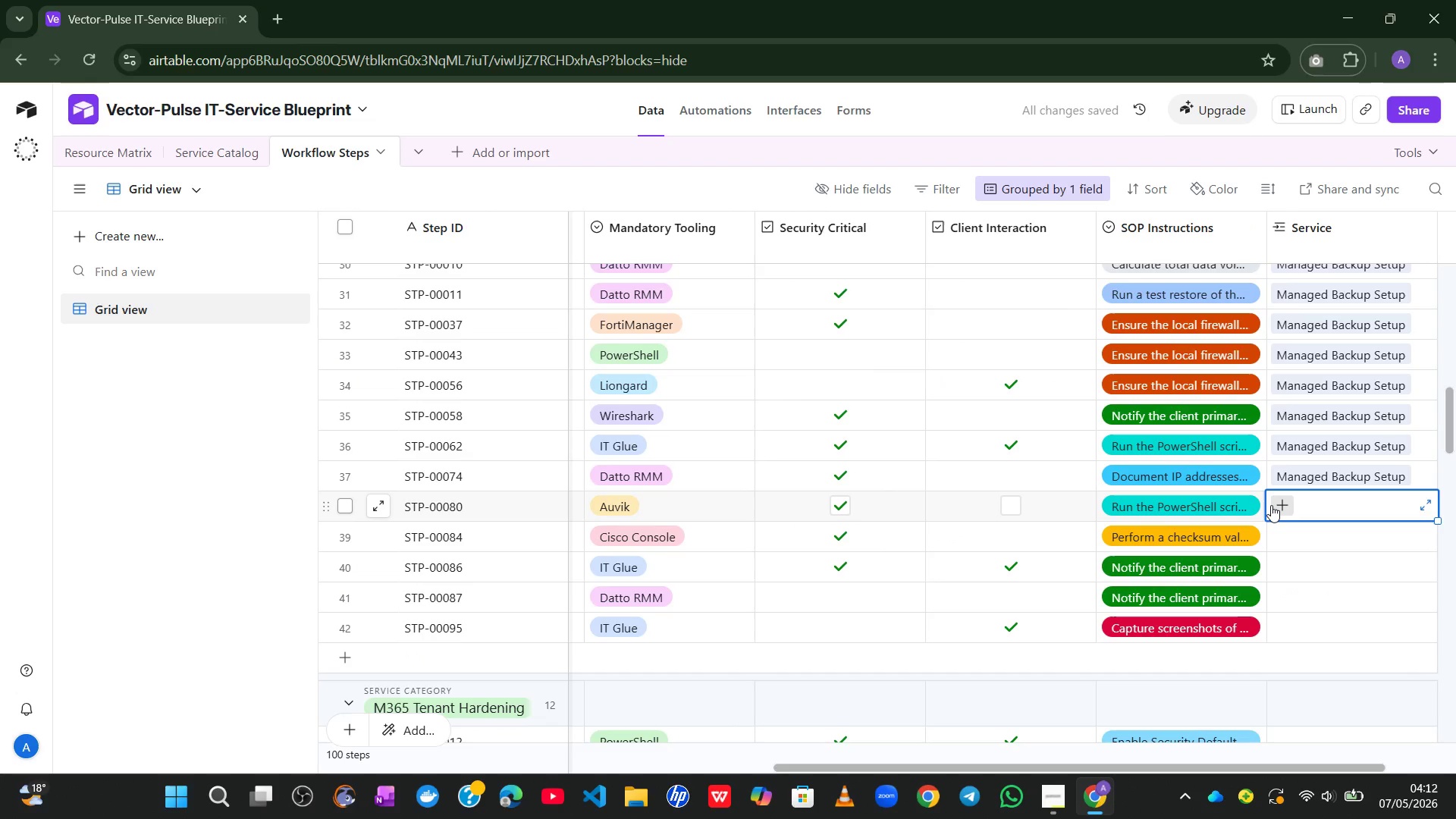 
left_click([1271, 505])
 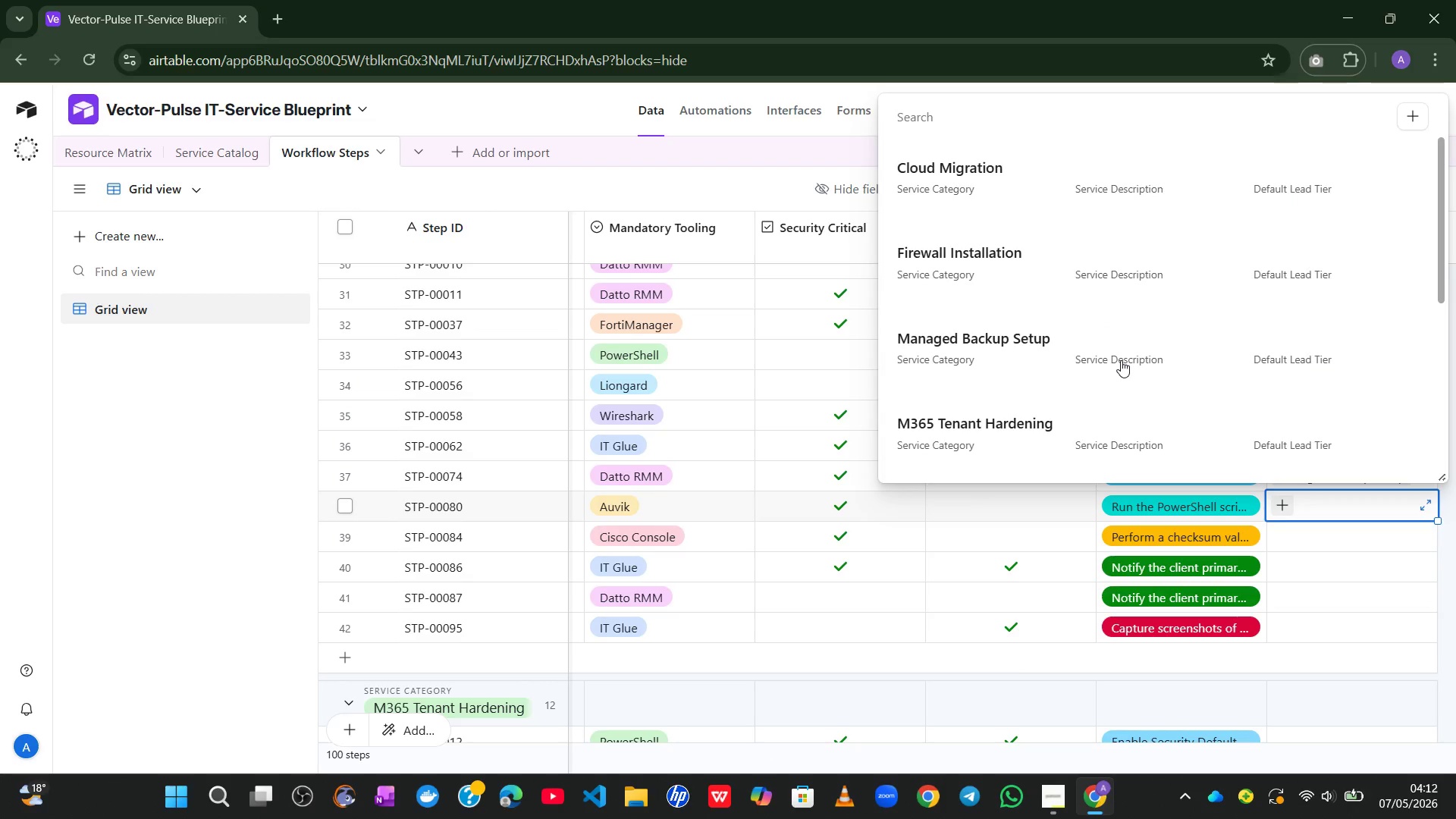 
left_click([1121, 360])
 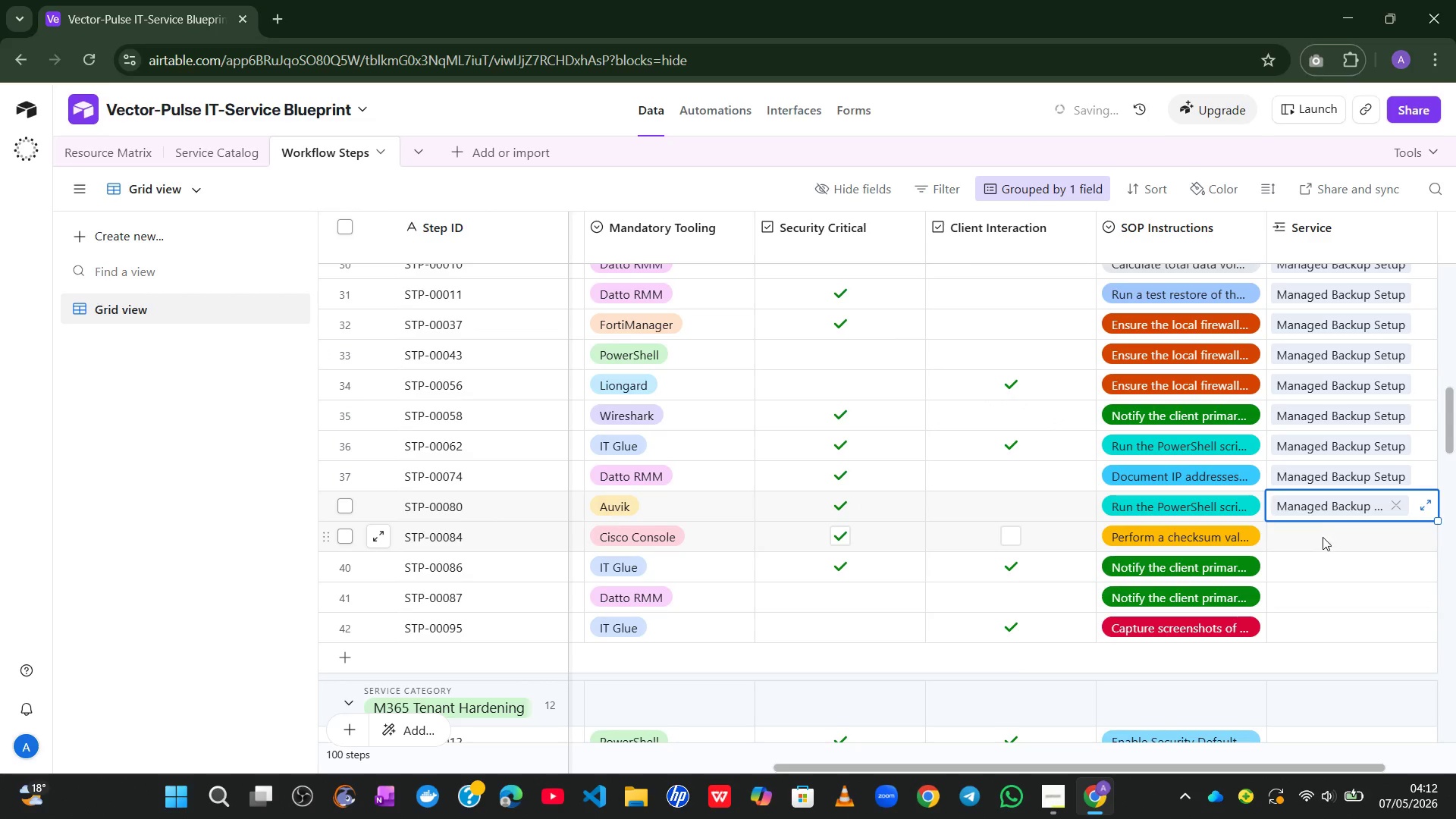 
left_click([1323, 537])
 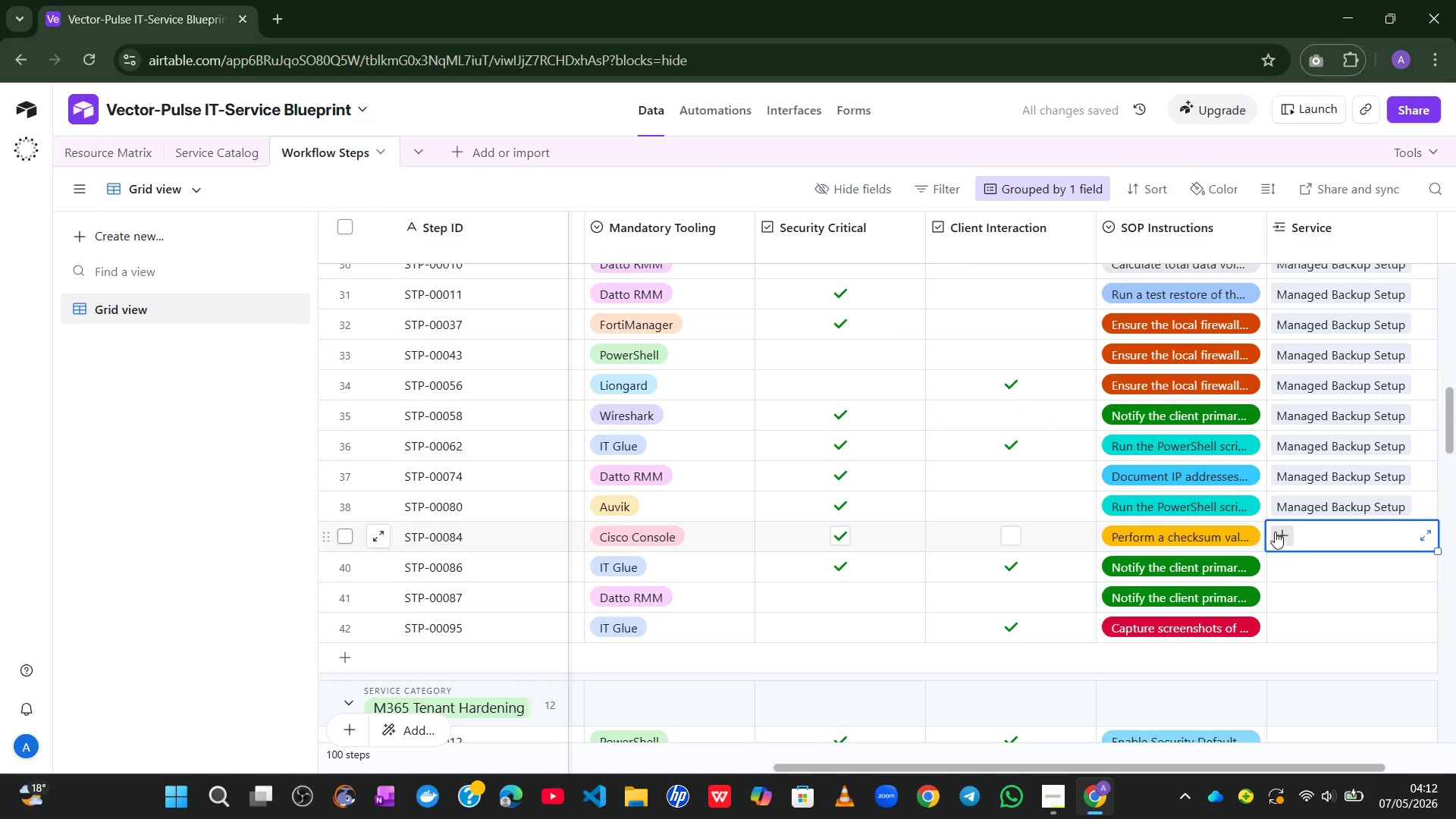 
left_click([1273, 531])
 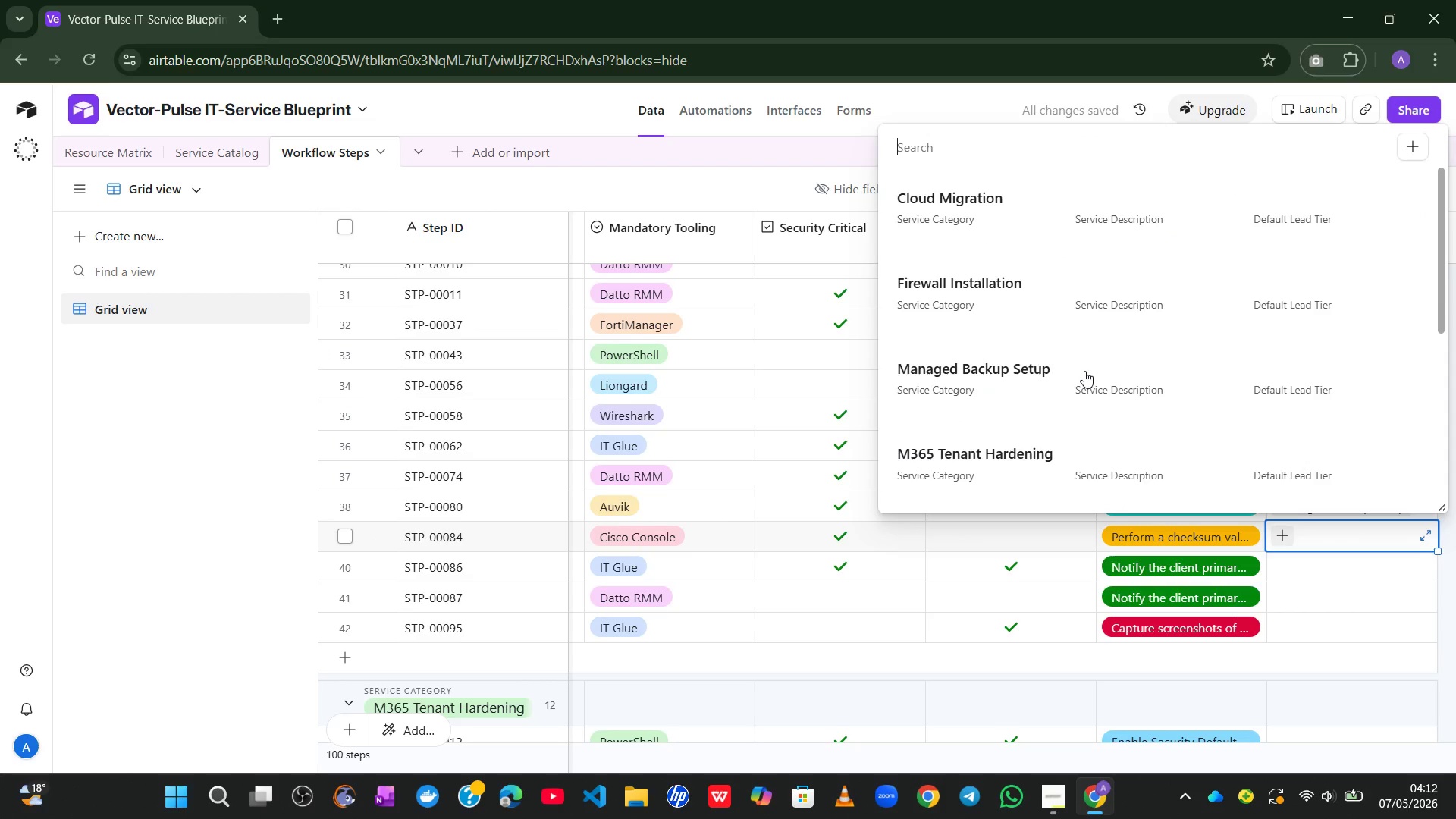 
left_click([1058, 375])
 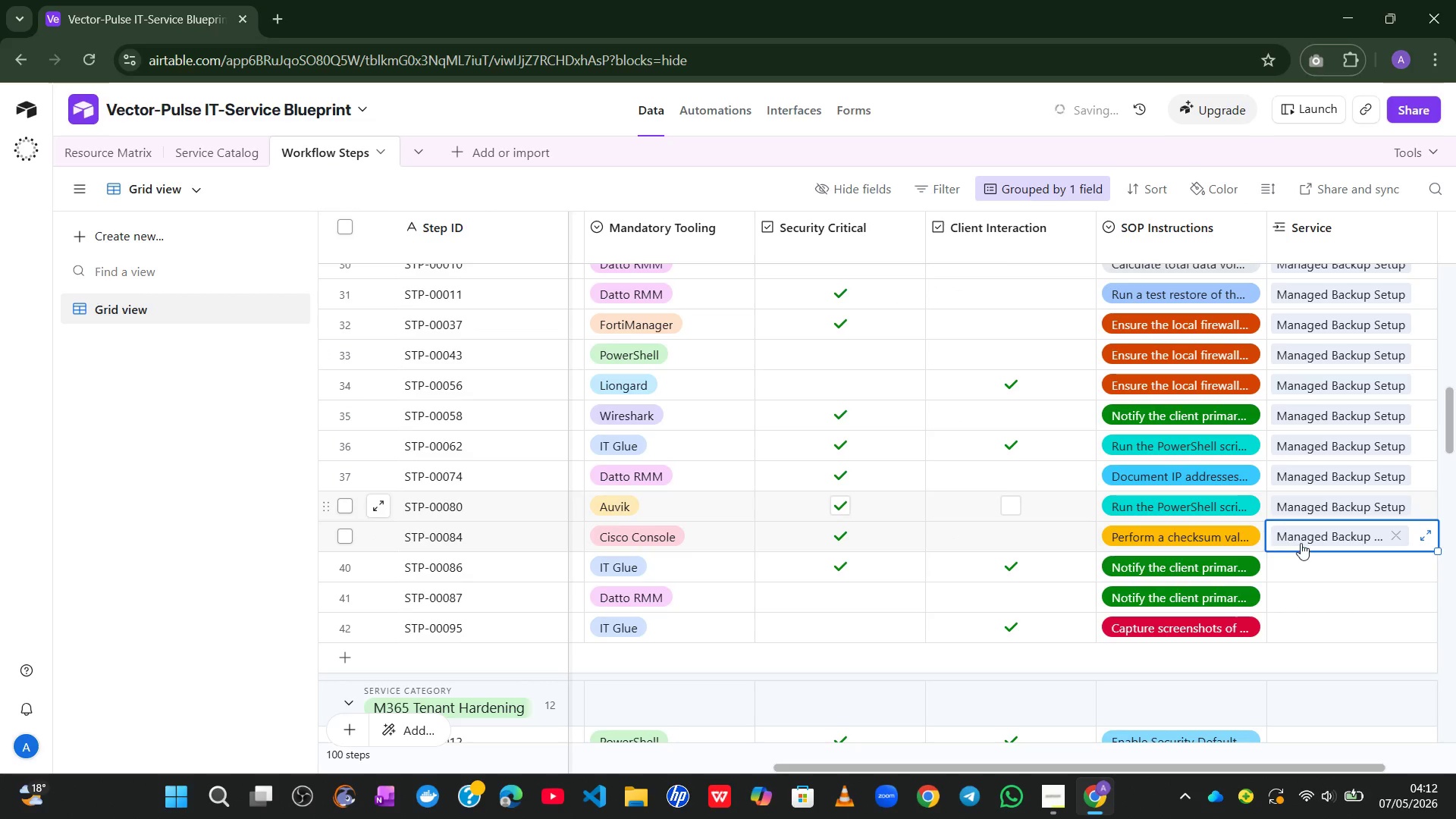 
left_click([1307, 548])
 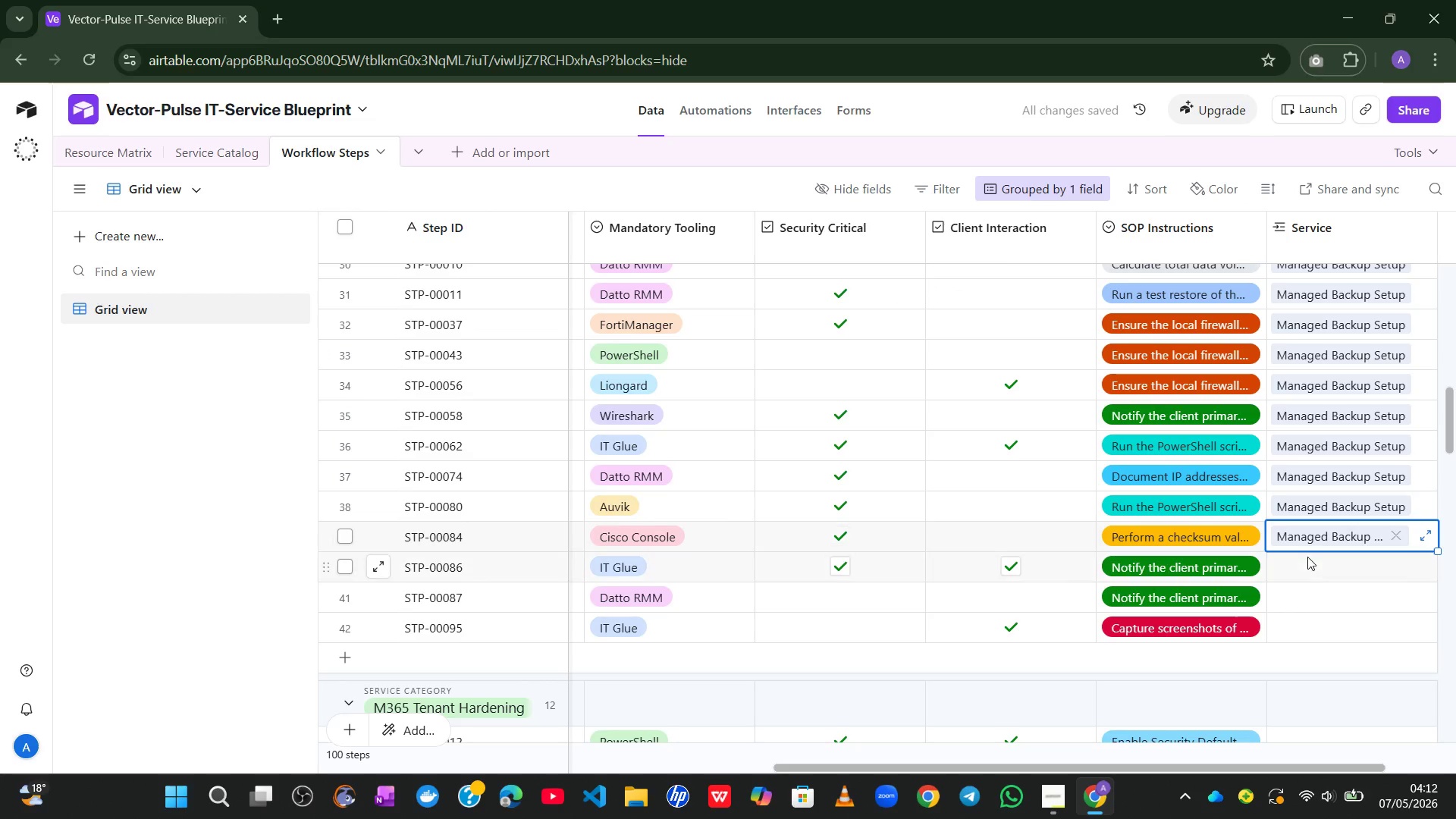 
left_click([1307, 557])
 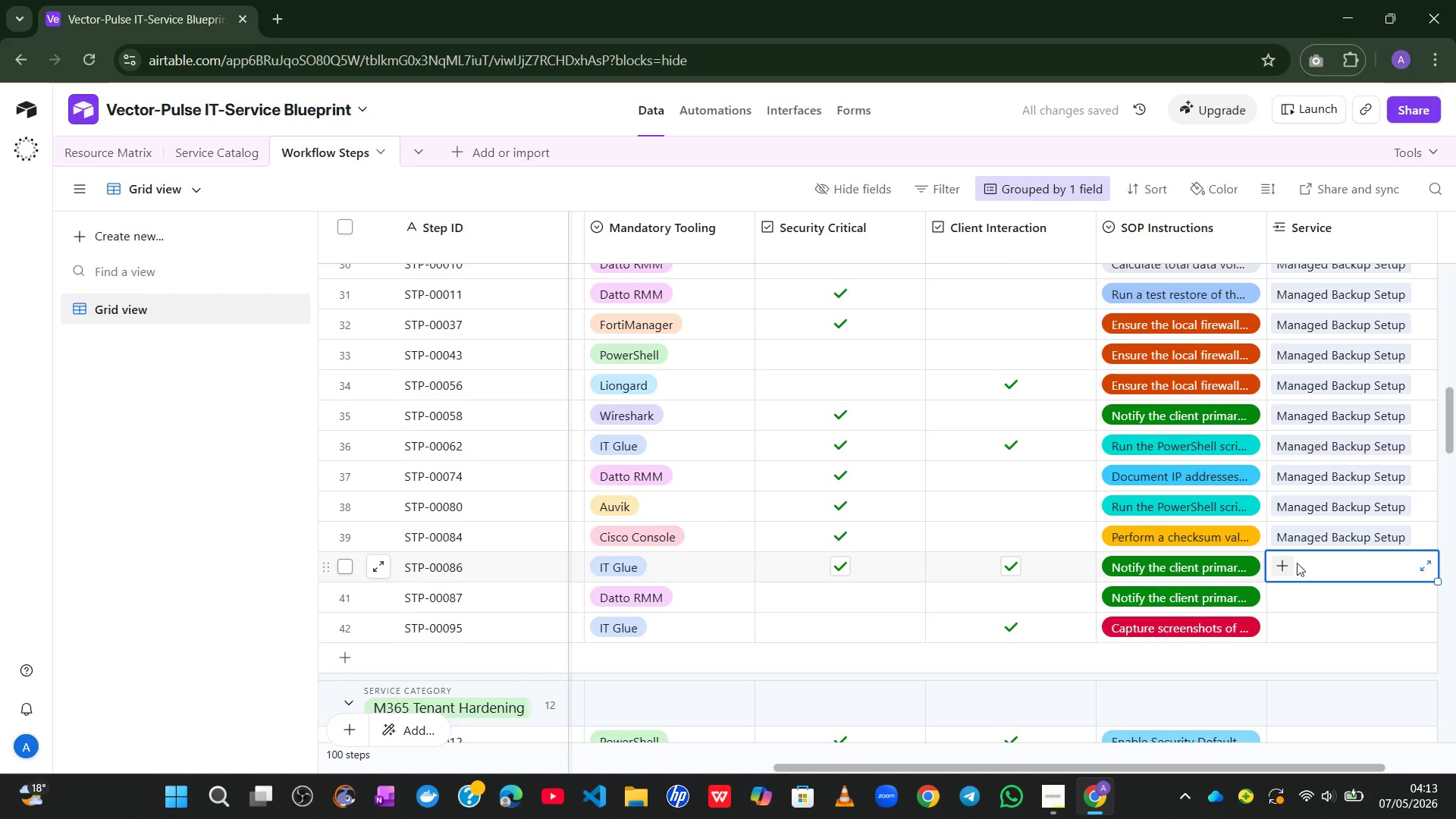 
left_click([1275, 573])
 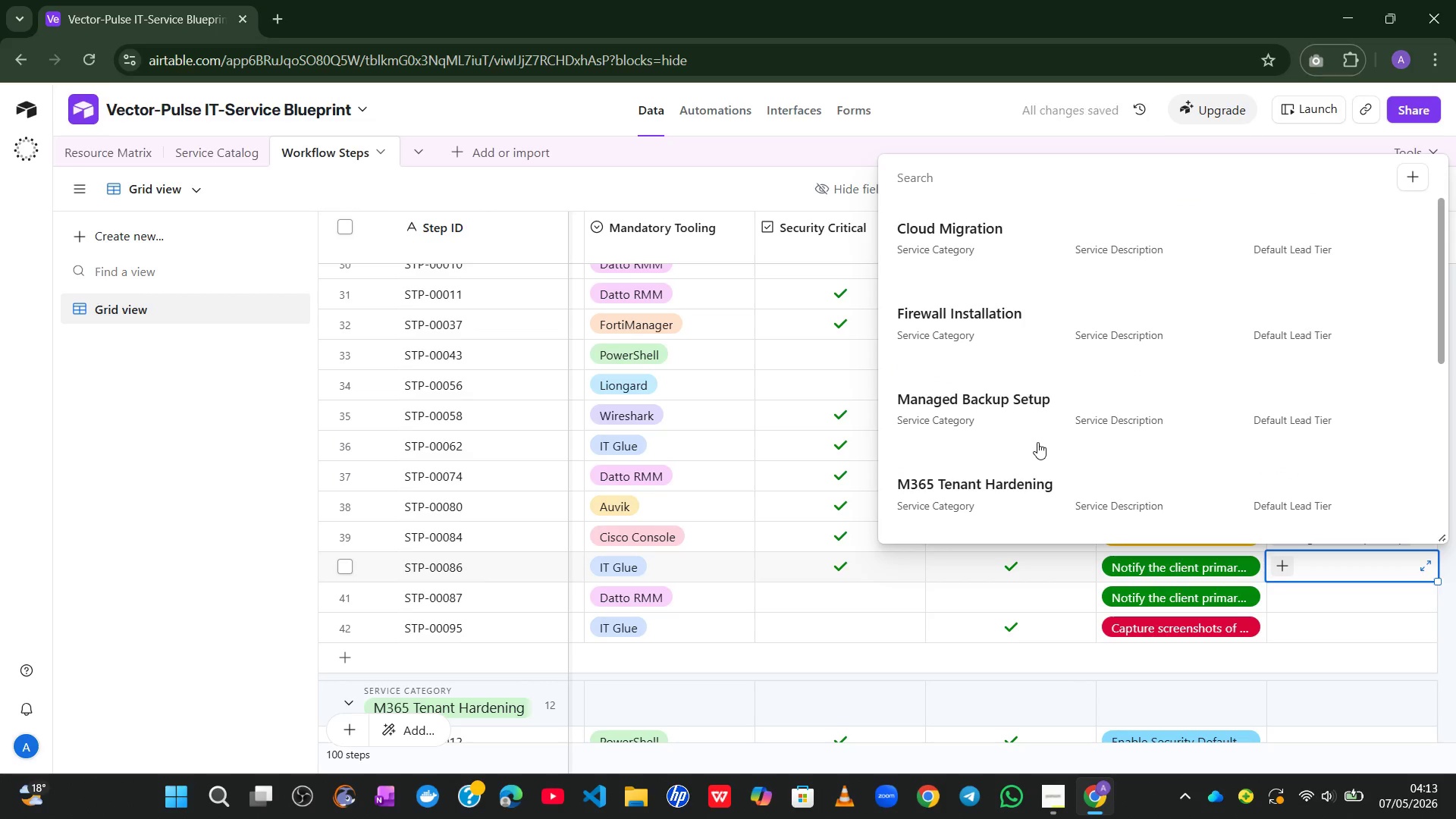 
left_click([1011, 419])
 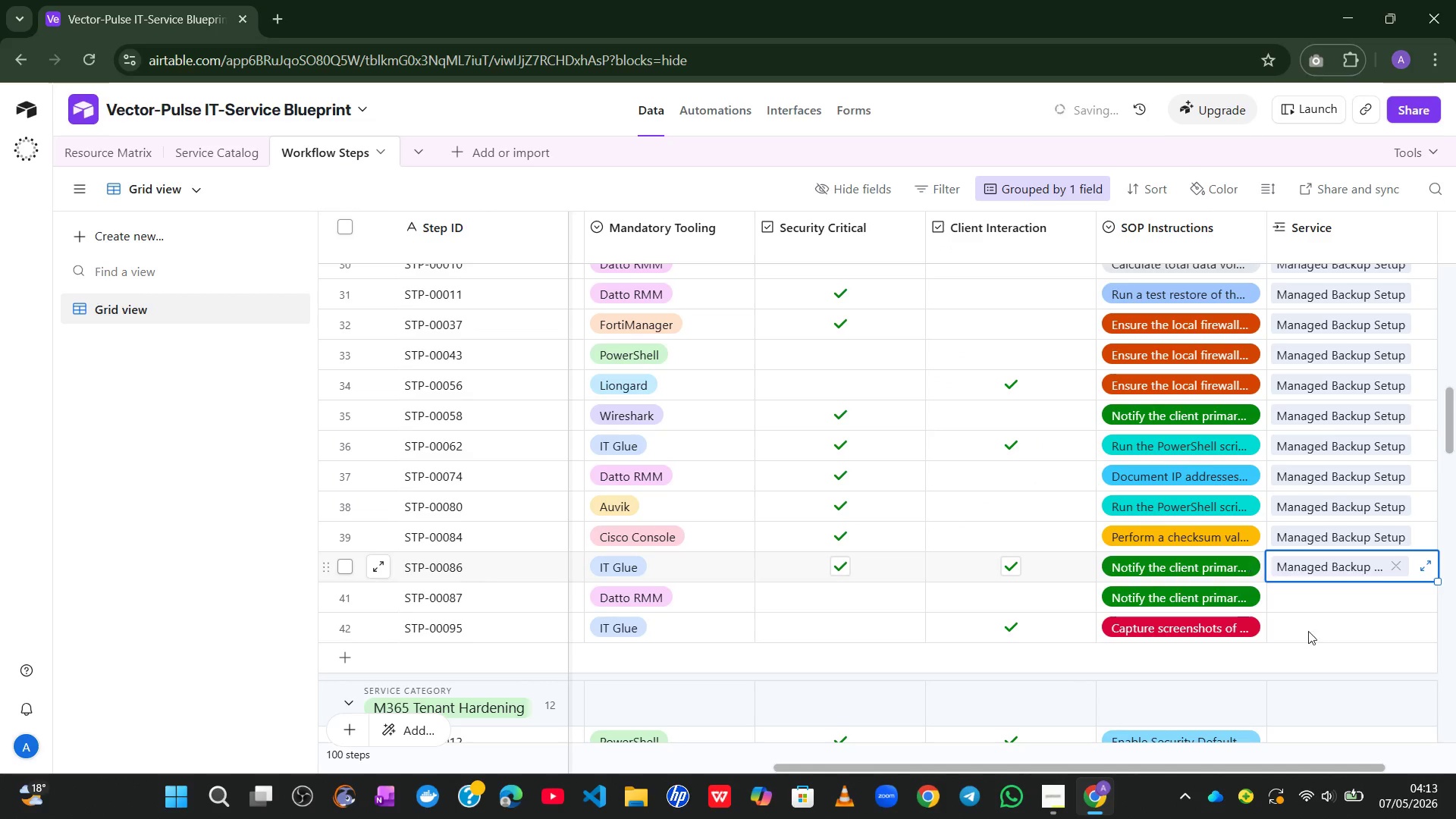 
left_click([1317, 634])
 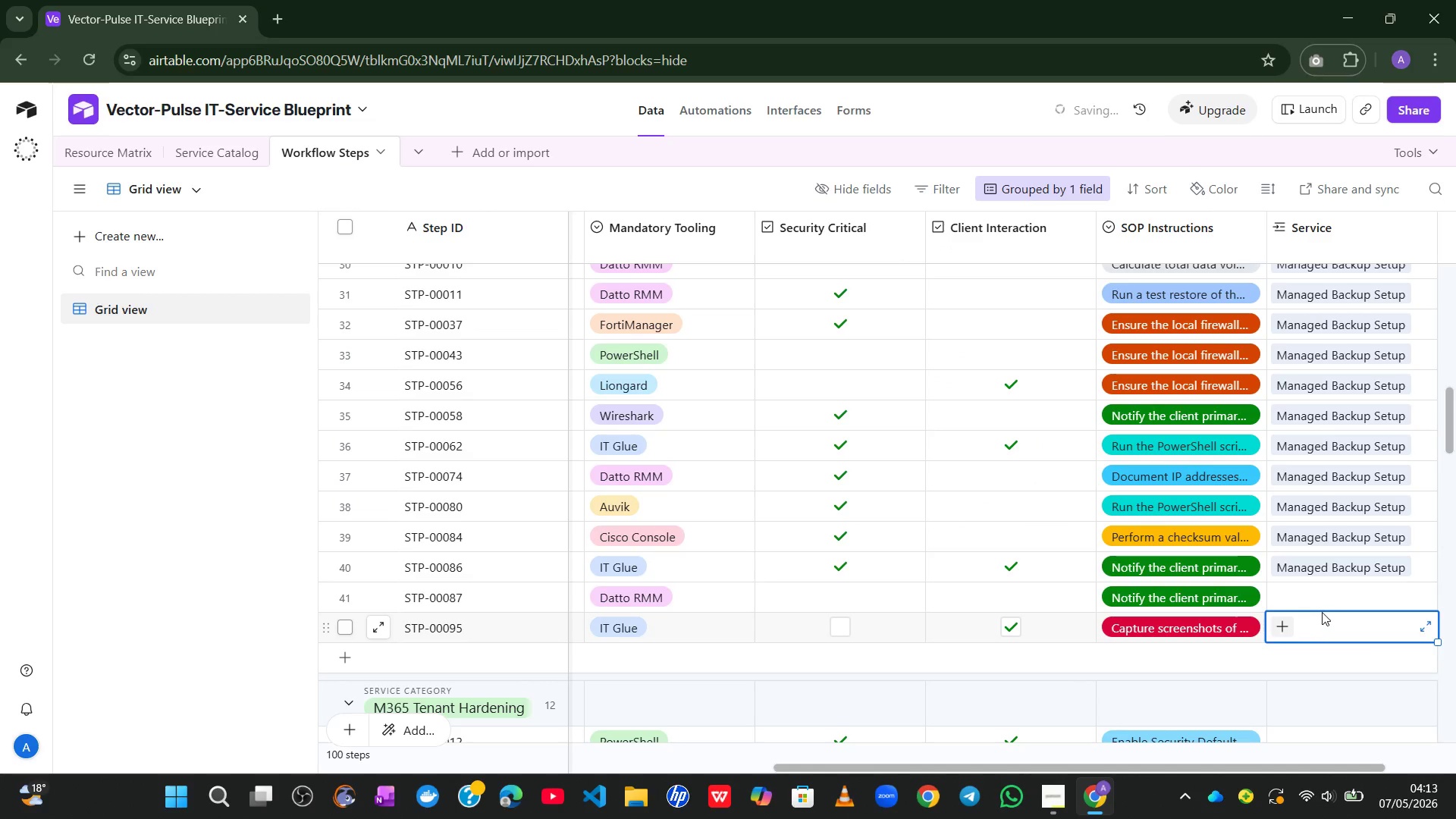 
left_click([1322, 612])
 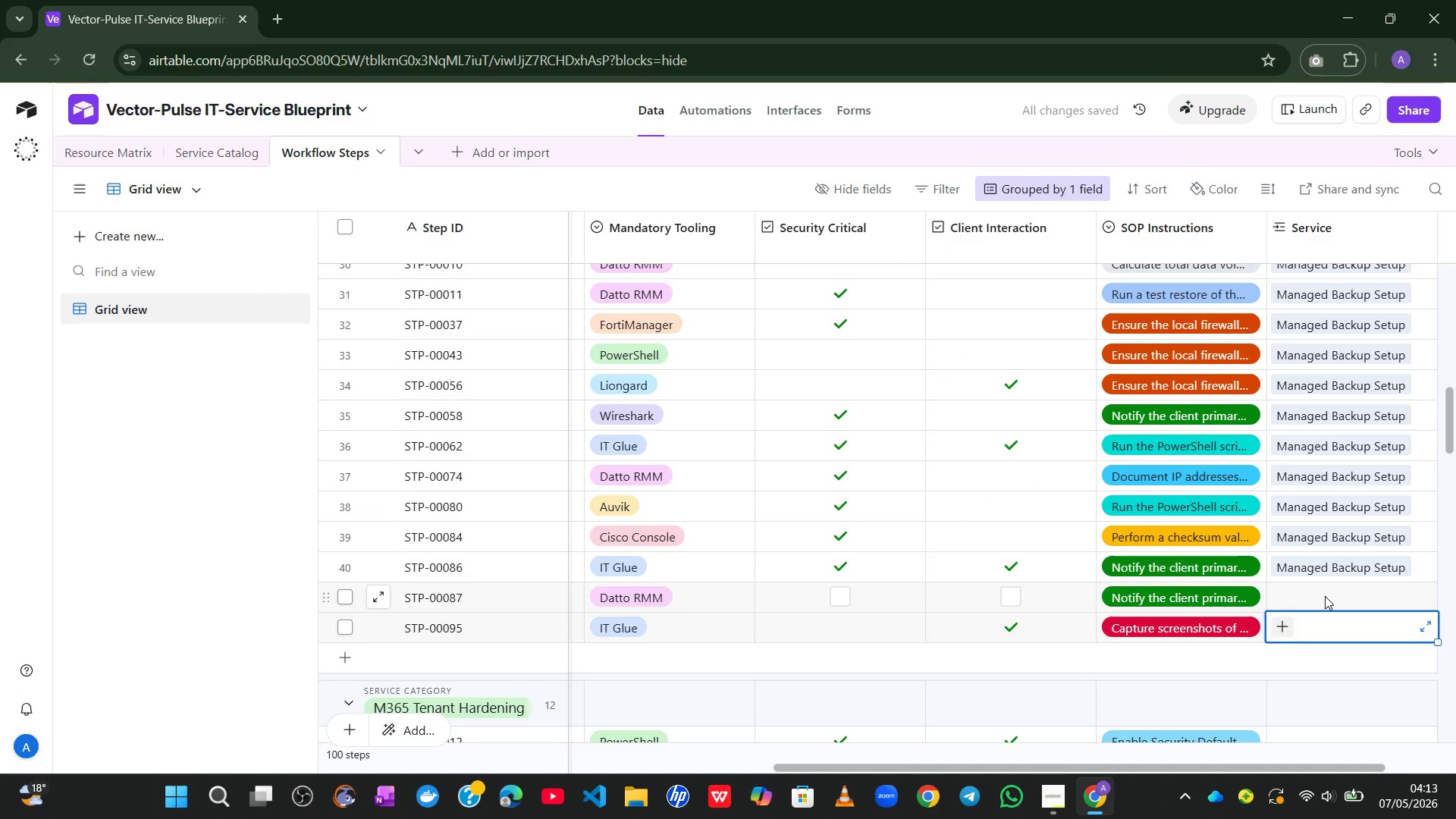 
left_click([1325, 596])
 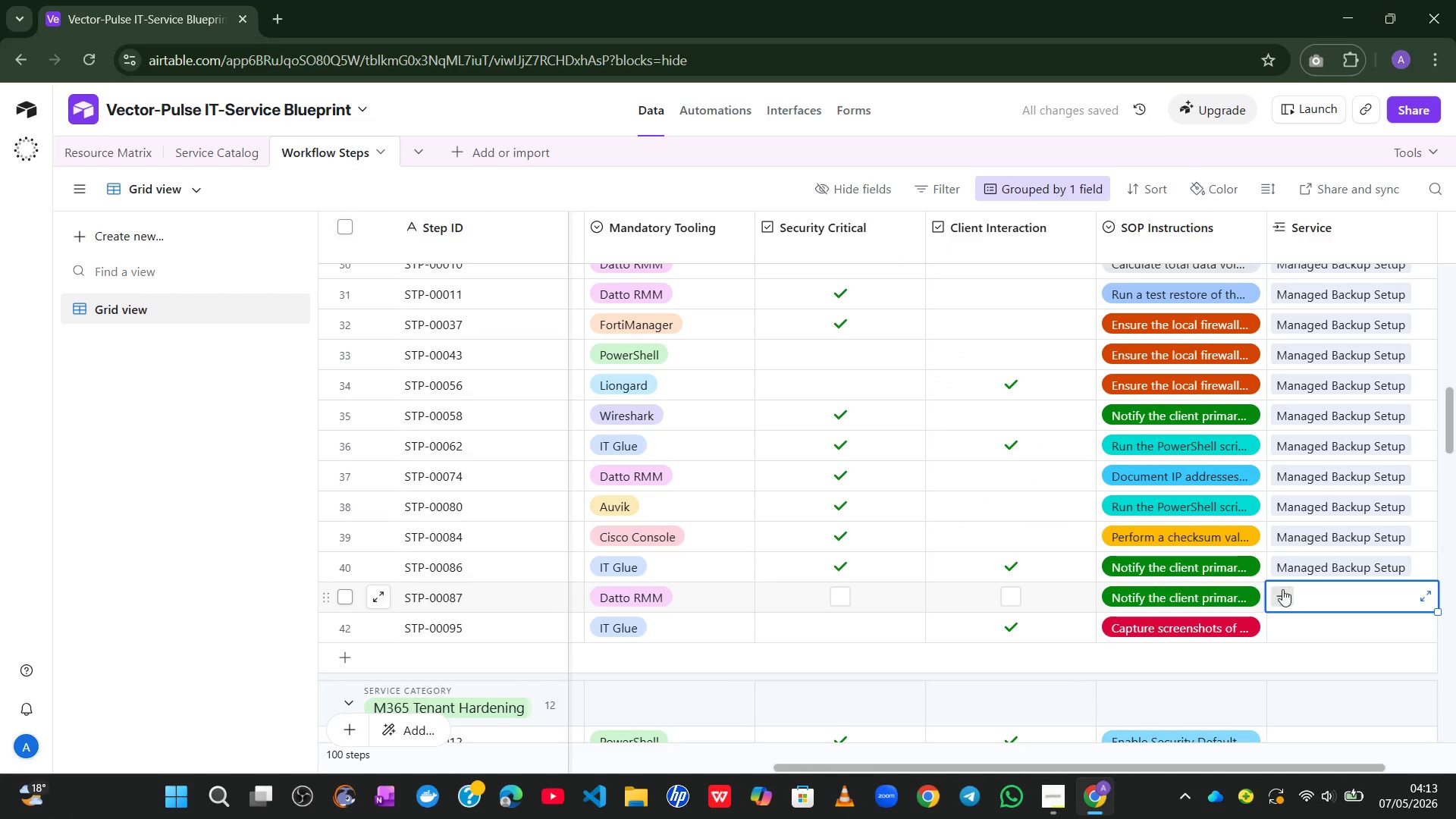 
left_click([1282, 589])
 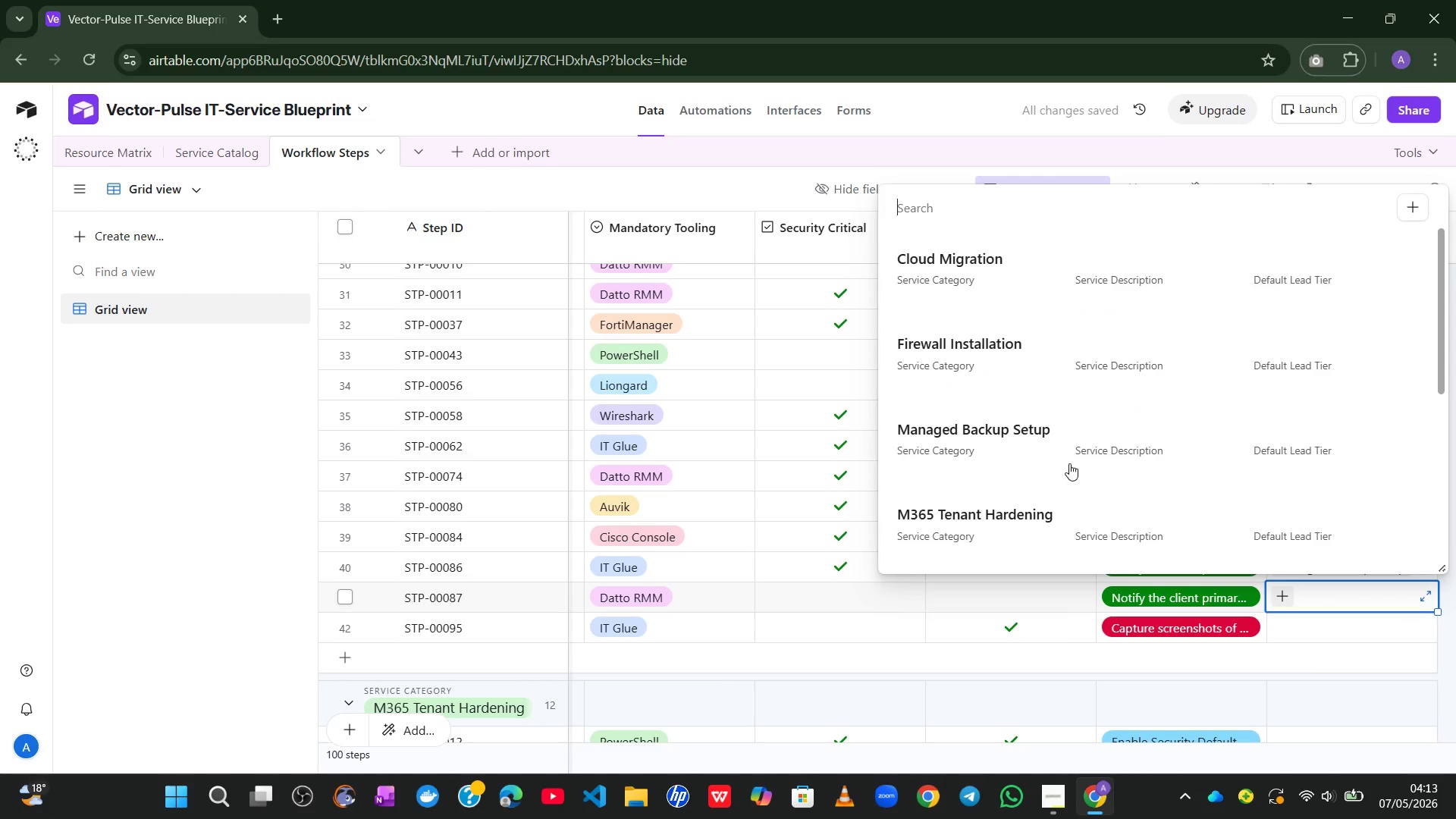 
left_click([1037, 447])
 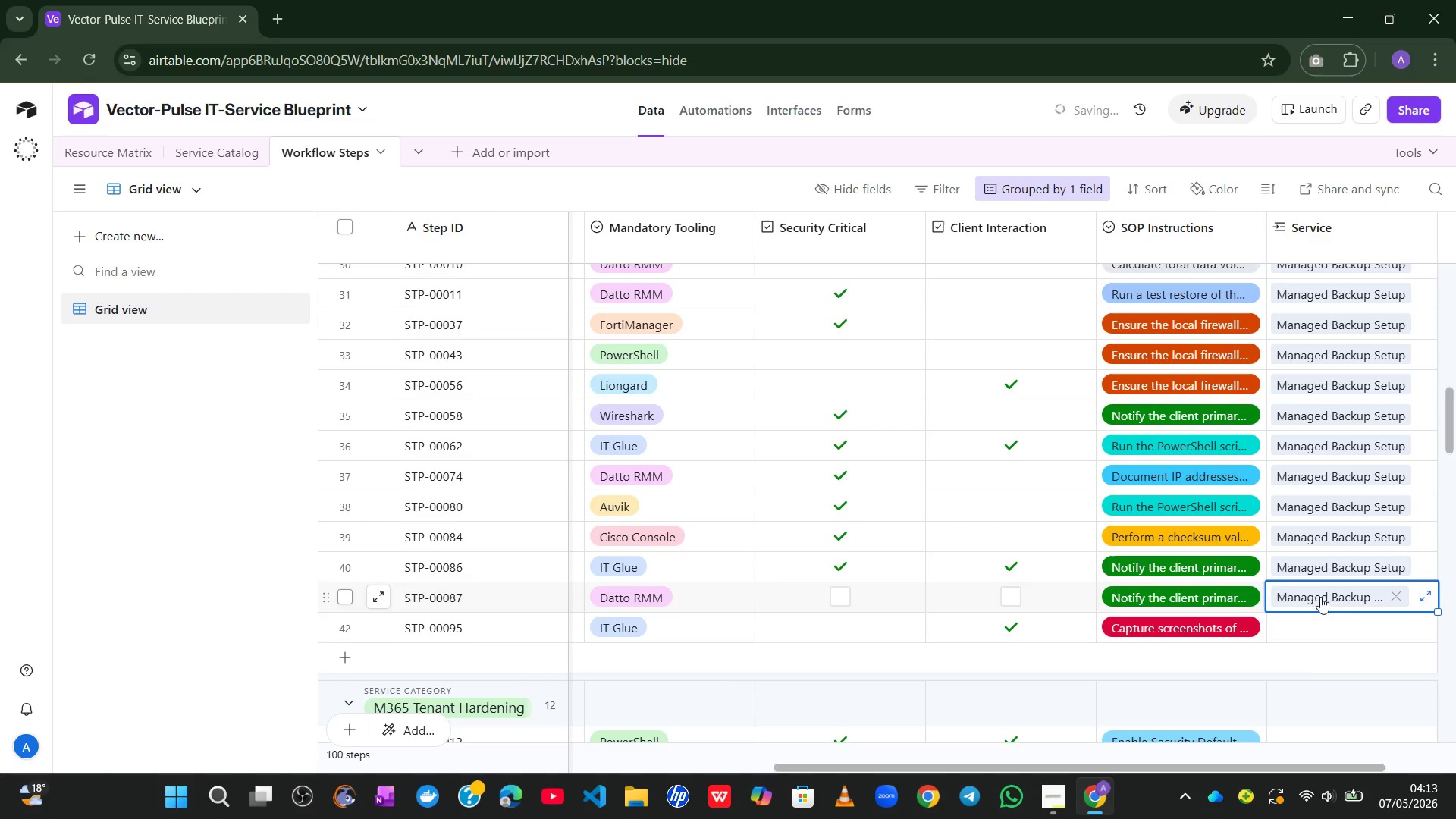 
left_click([1331, 616])
 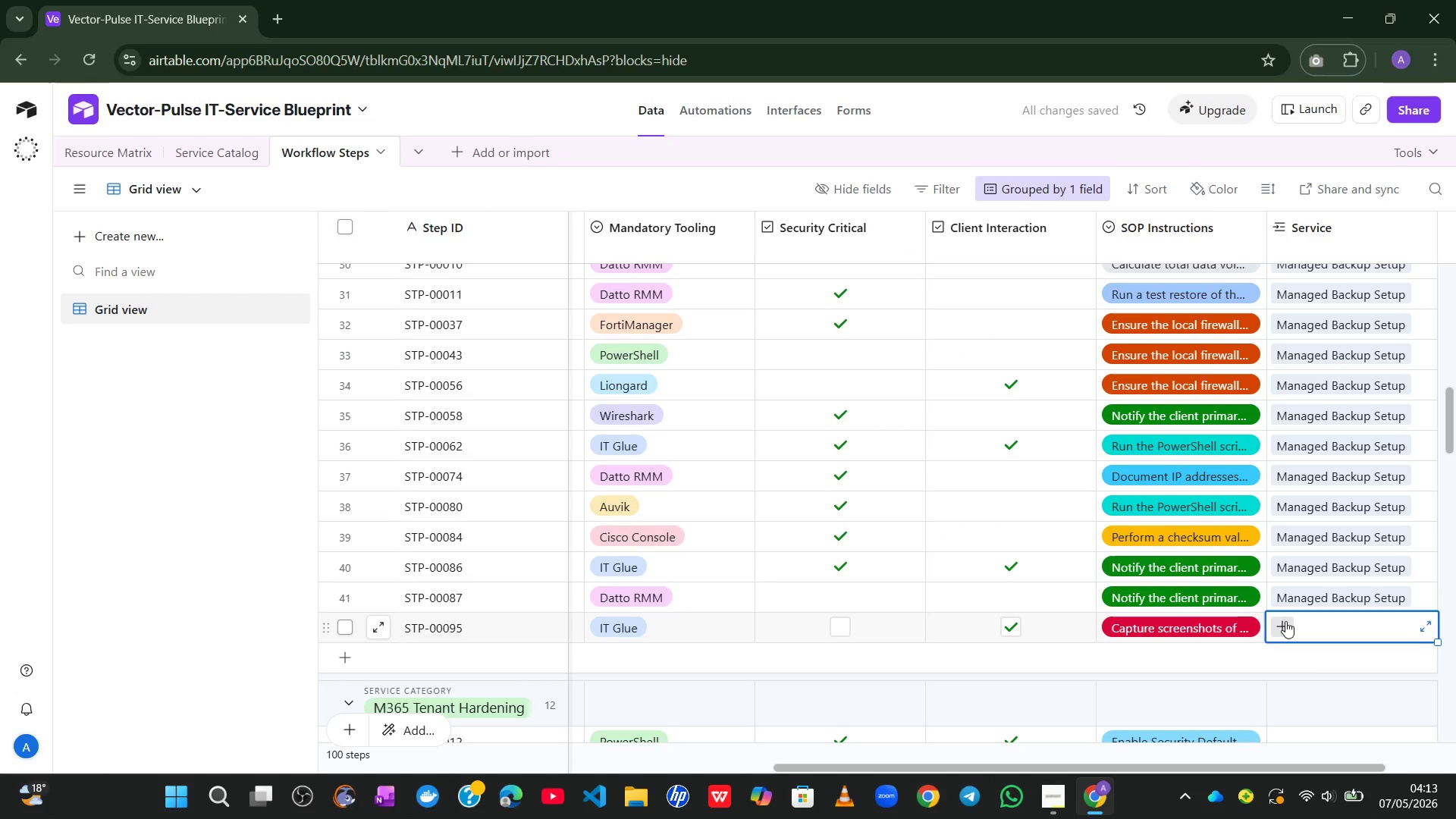 
left_click([1285, 621])
 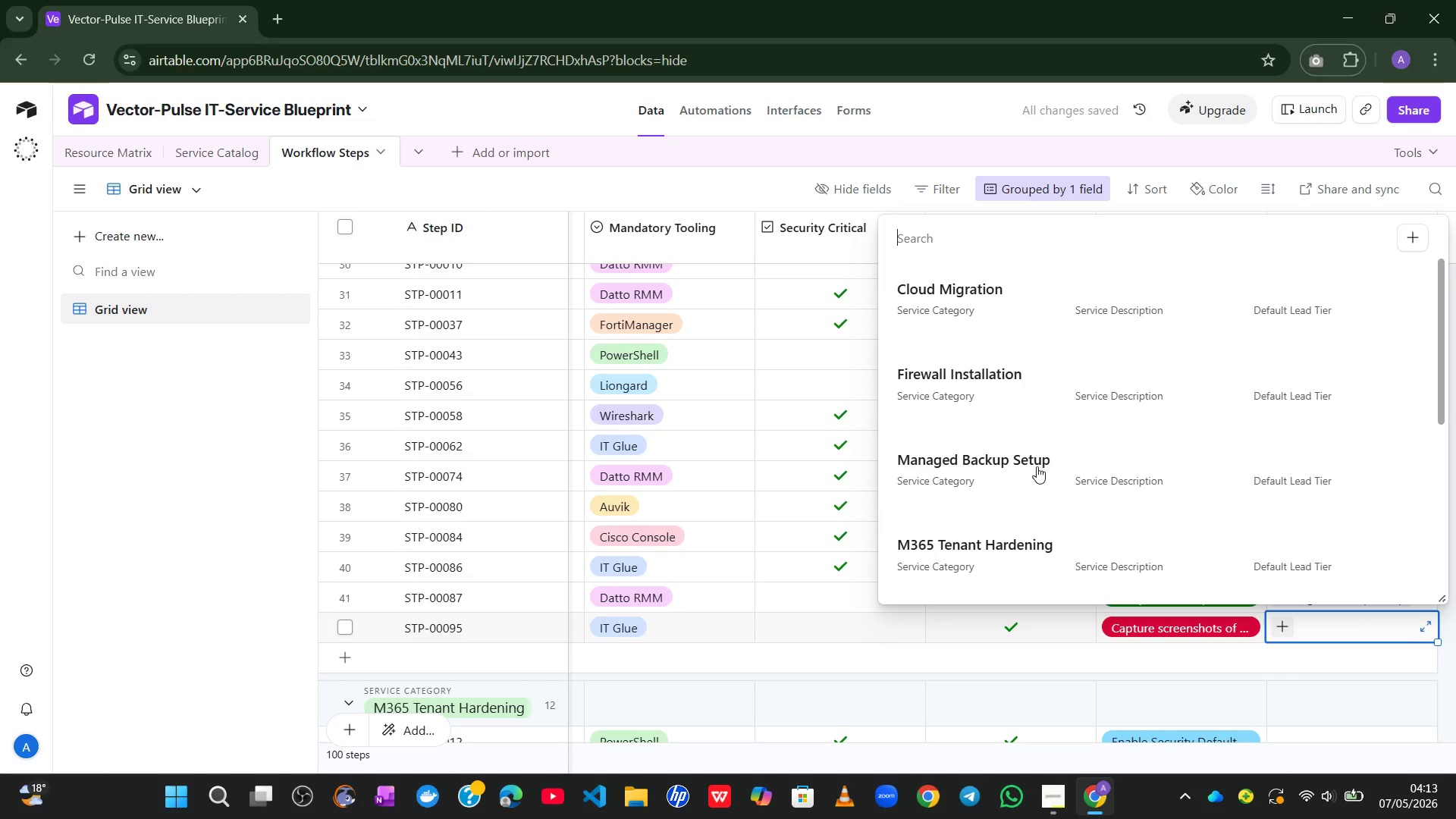 
left_click([1036, 466])
 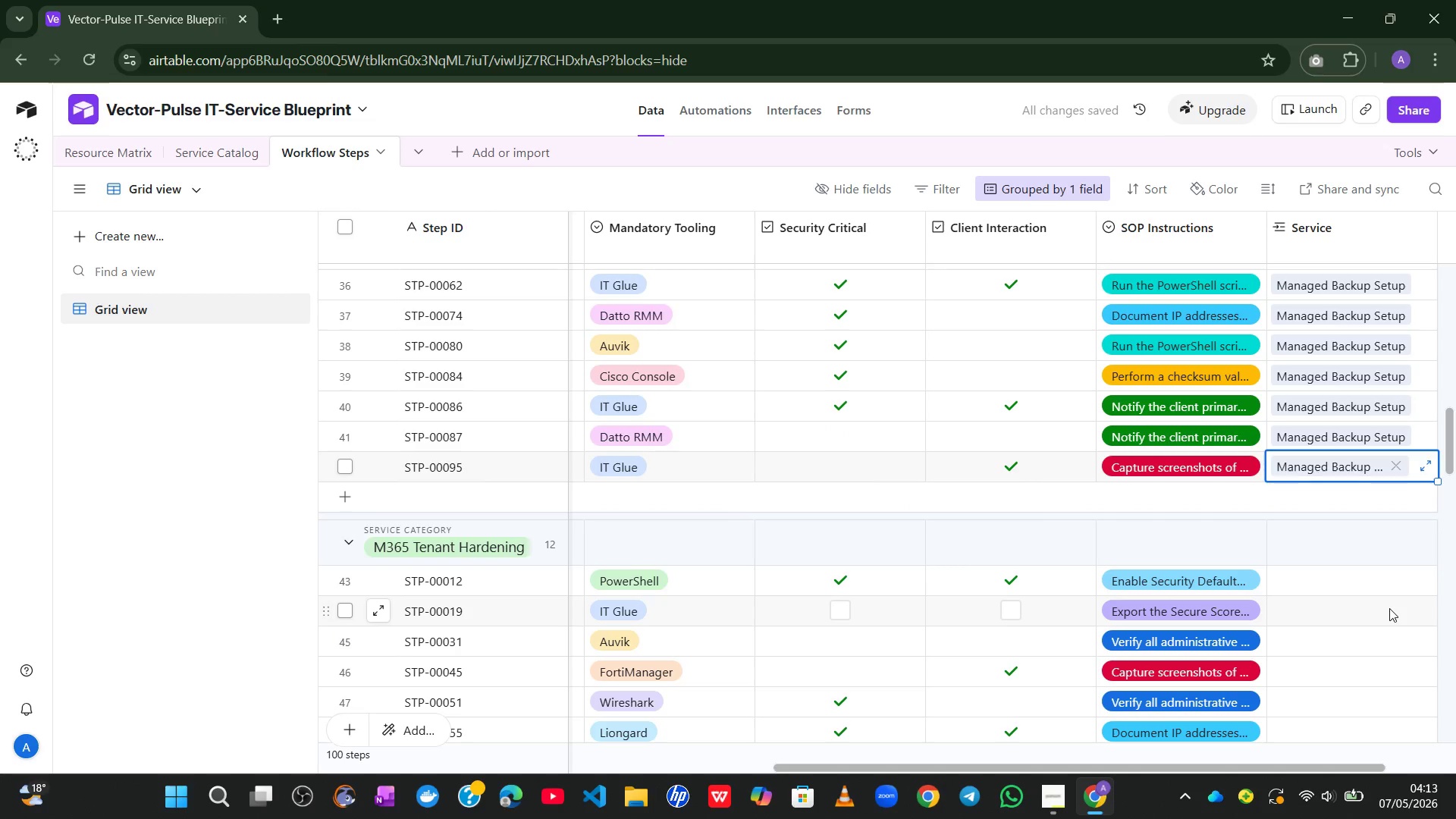 
wait(5.41)
 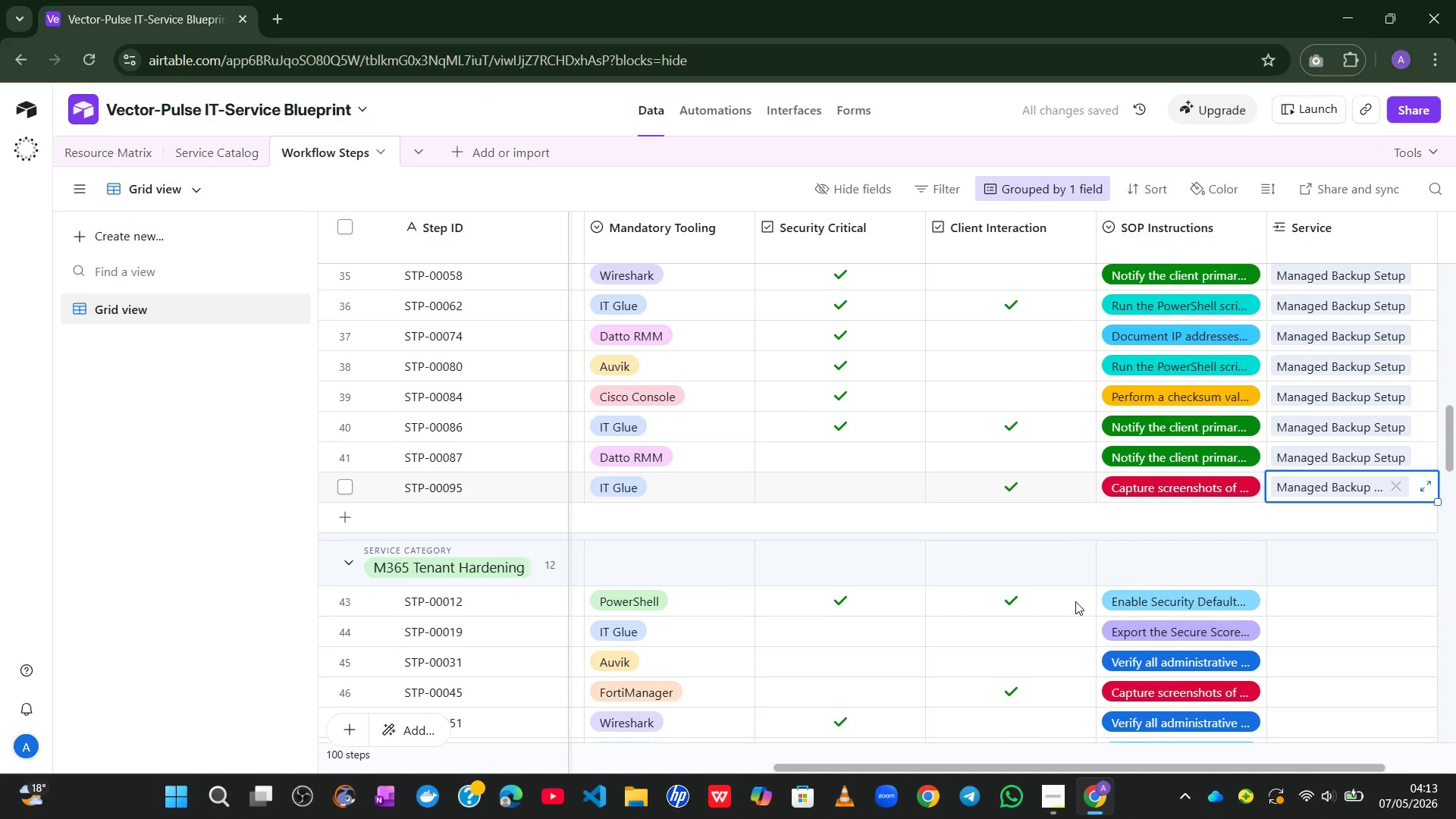 
left_click([1327, 574])
 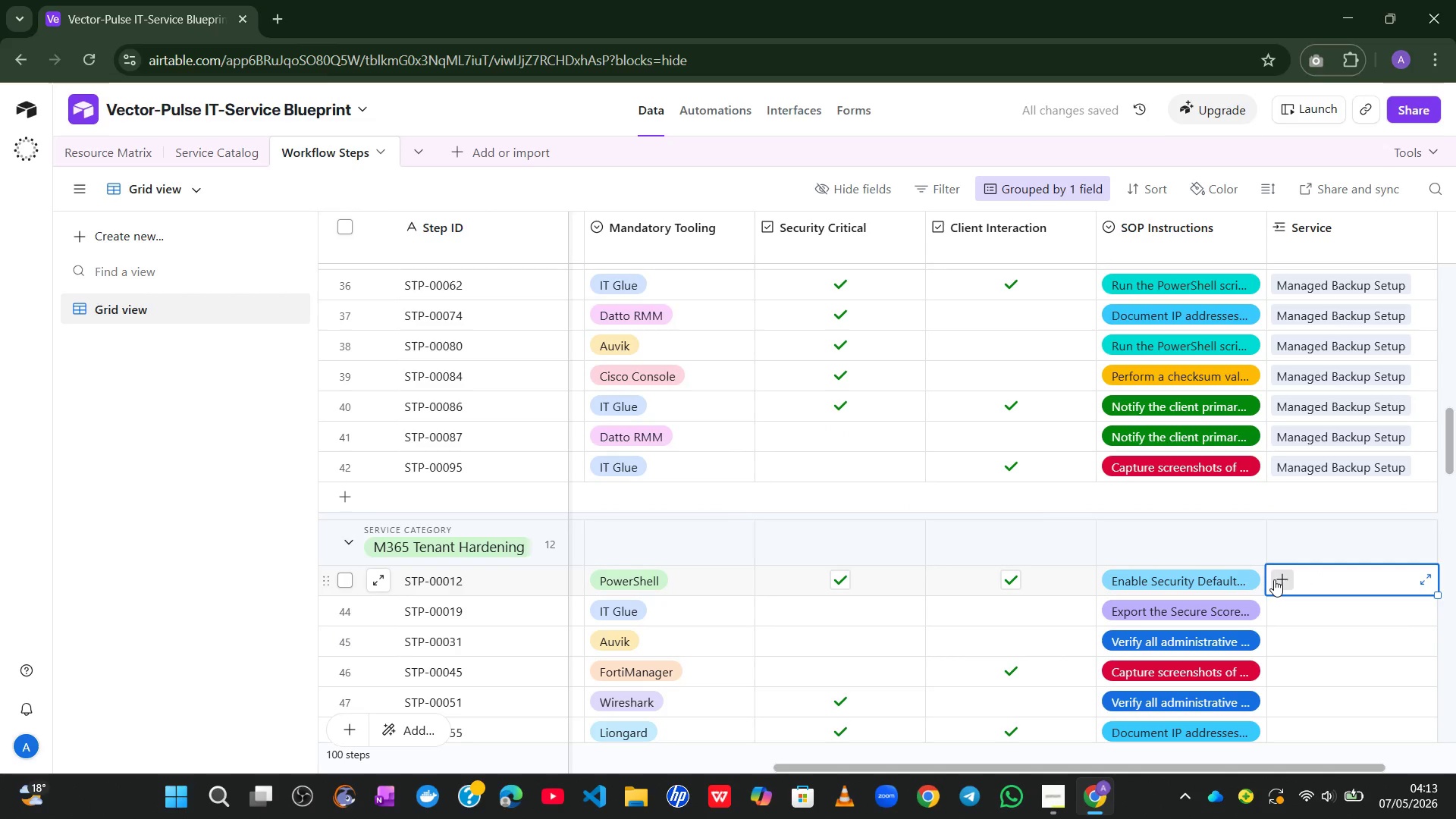 
left_click([1274, 579])
 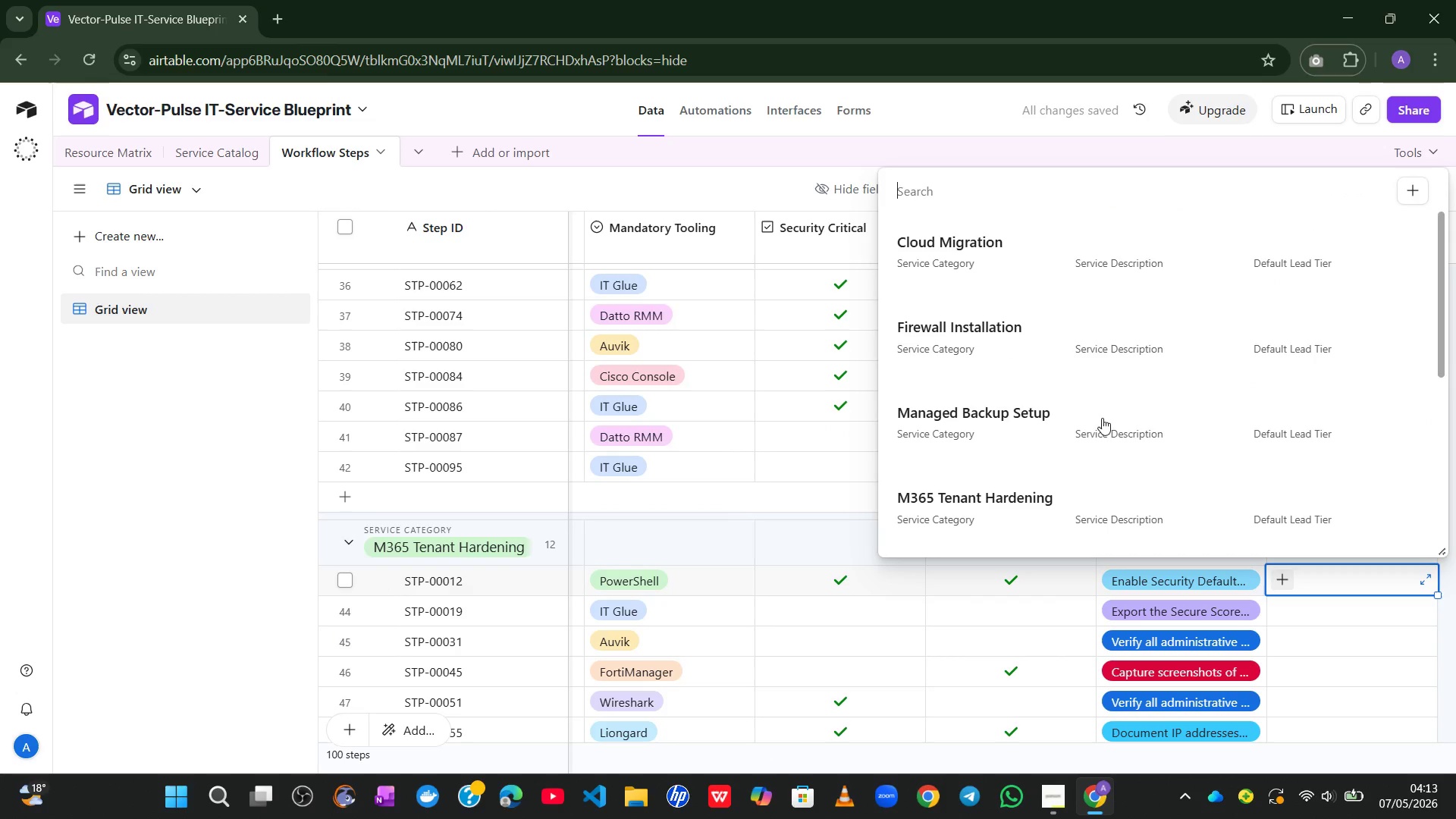 
left_click([1028, 489])
 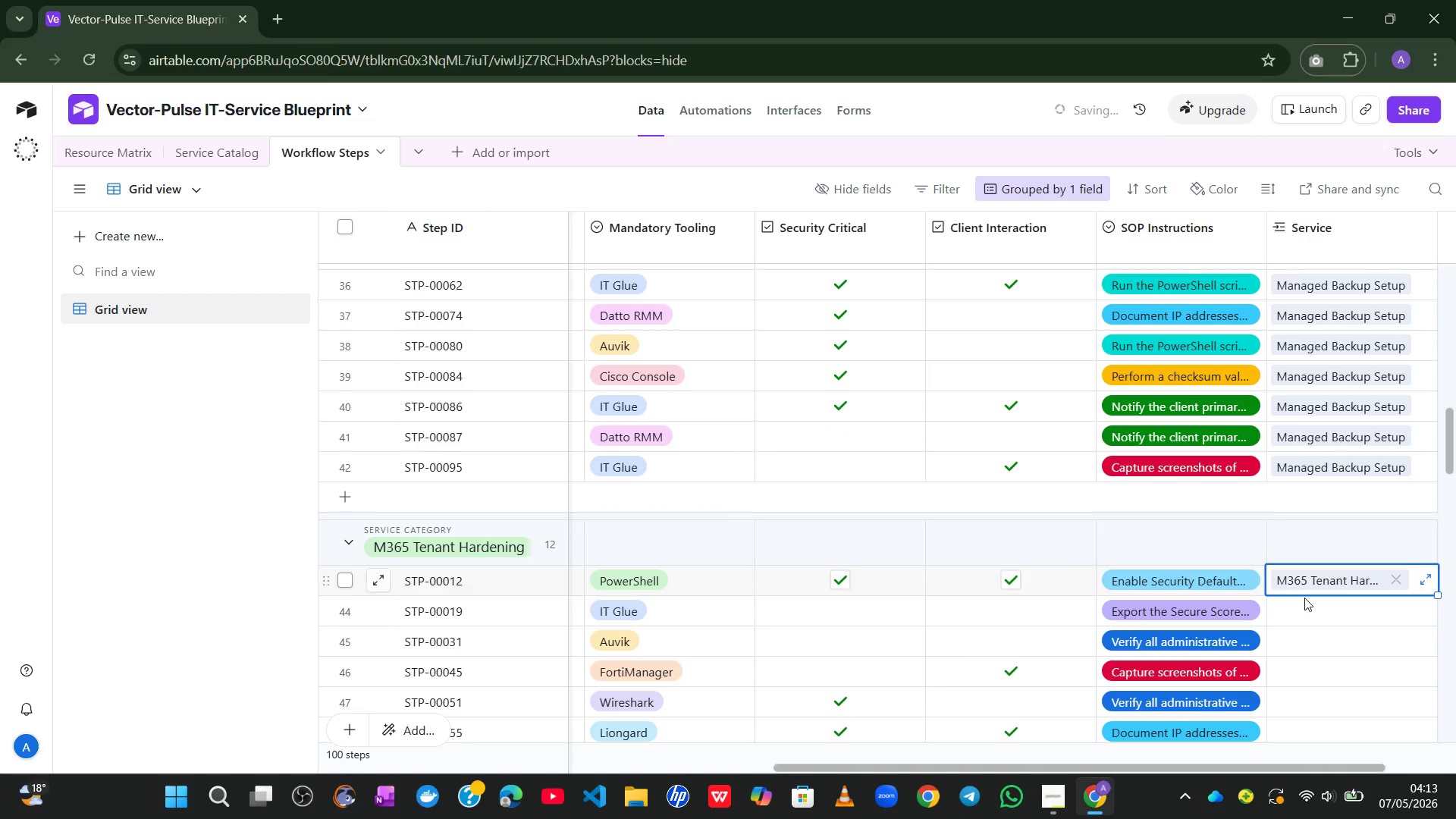 
left_click([1304, 598])
 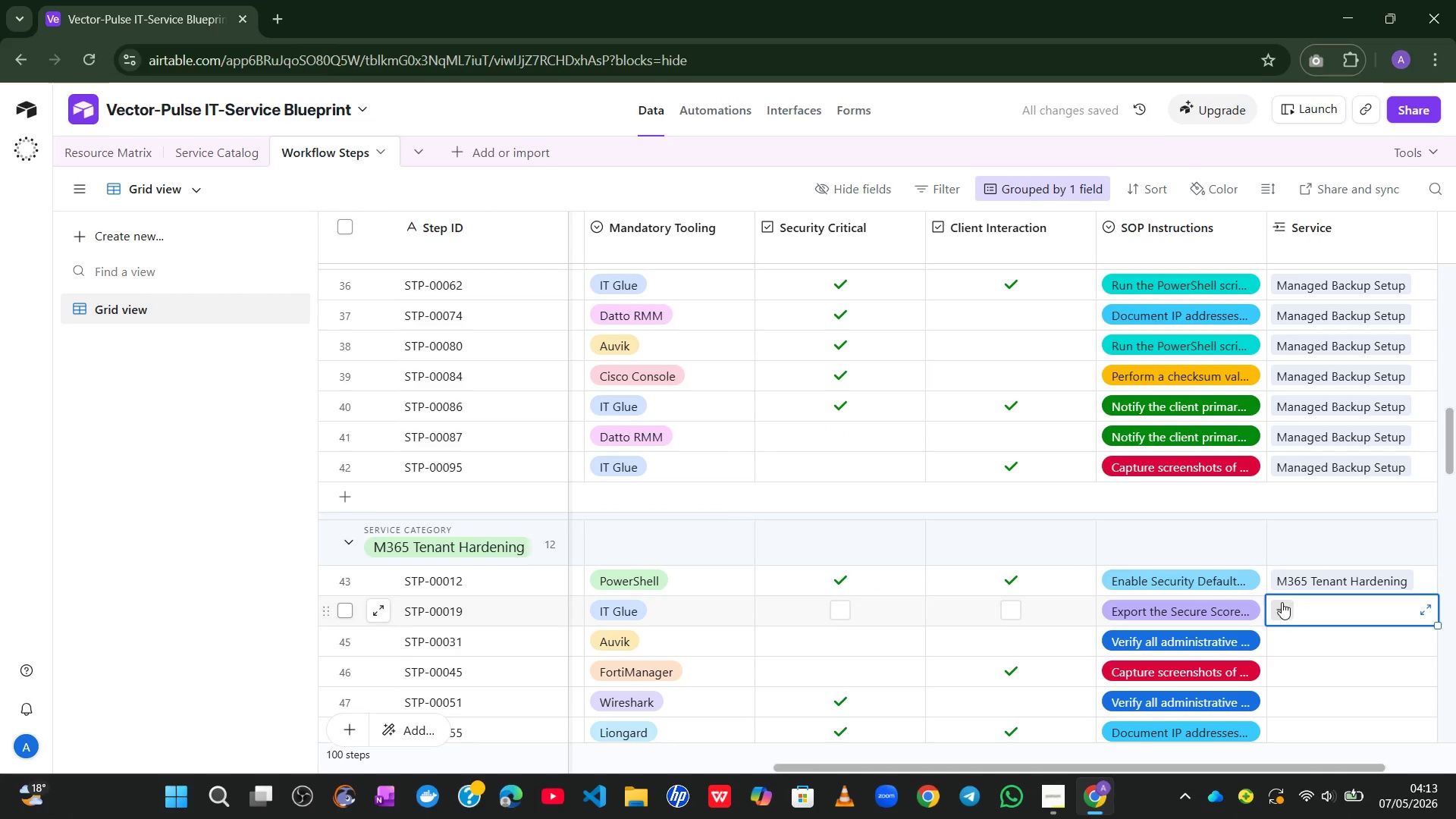 
left_click([1282, 601])
 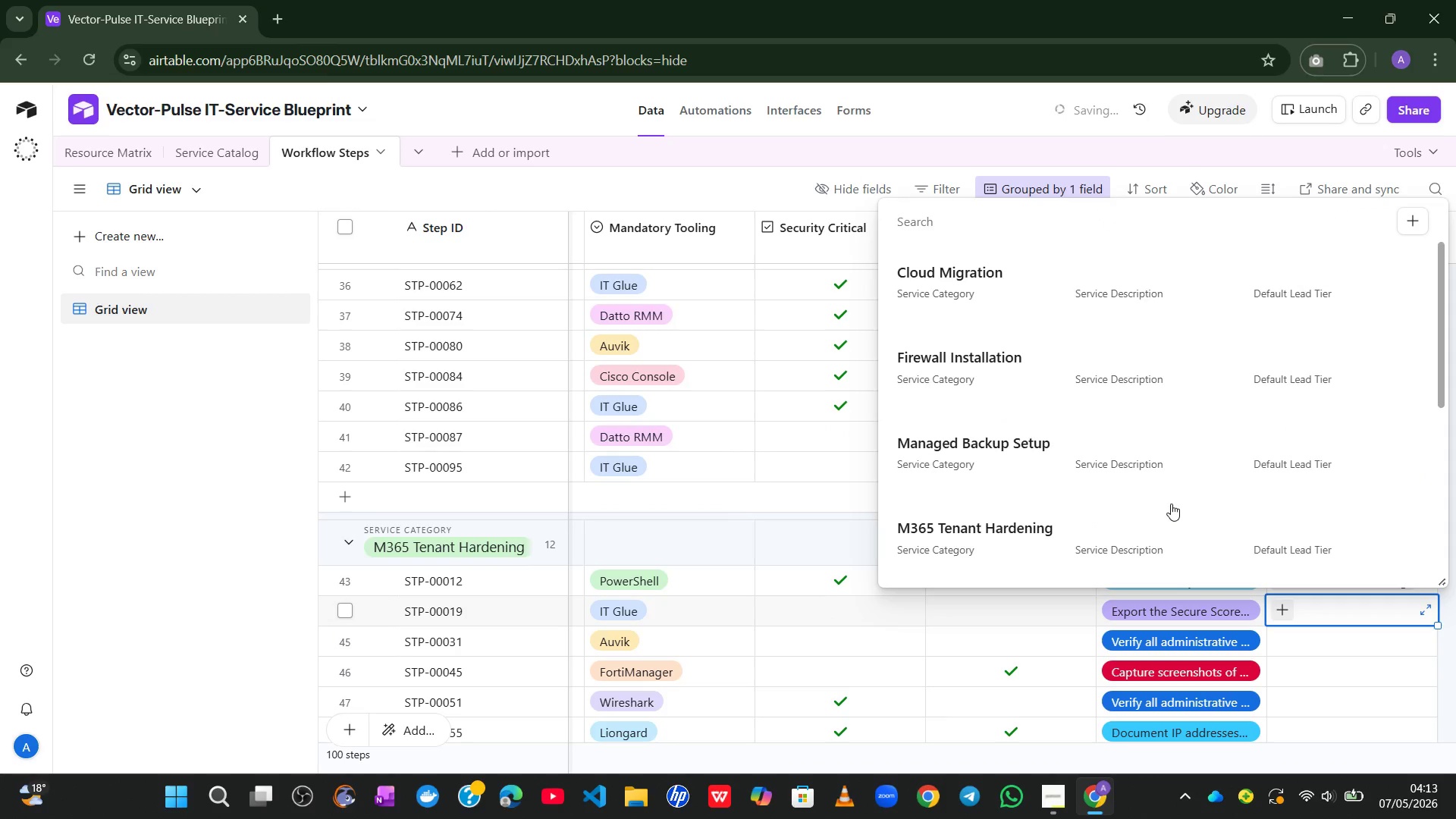 
left_click([1069, 507])
 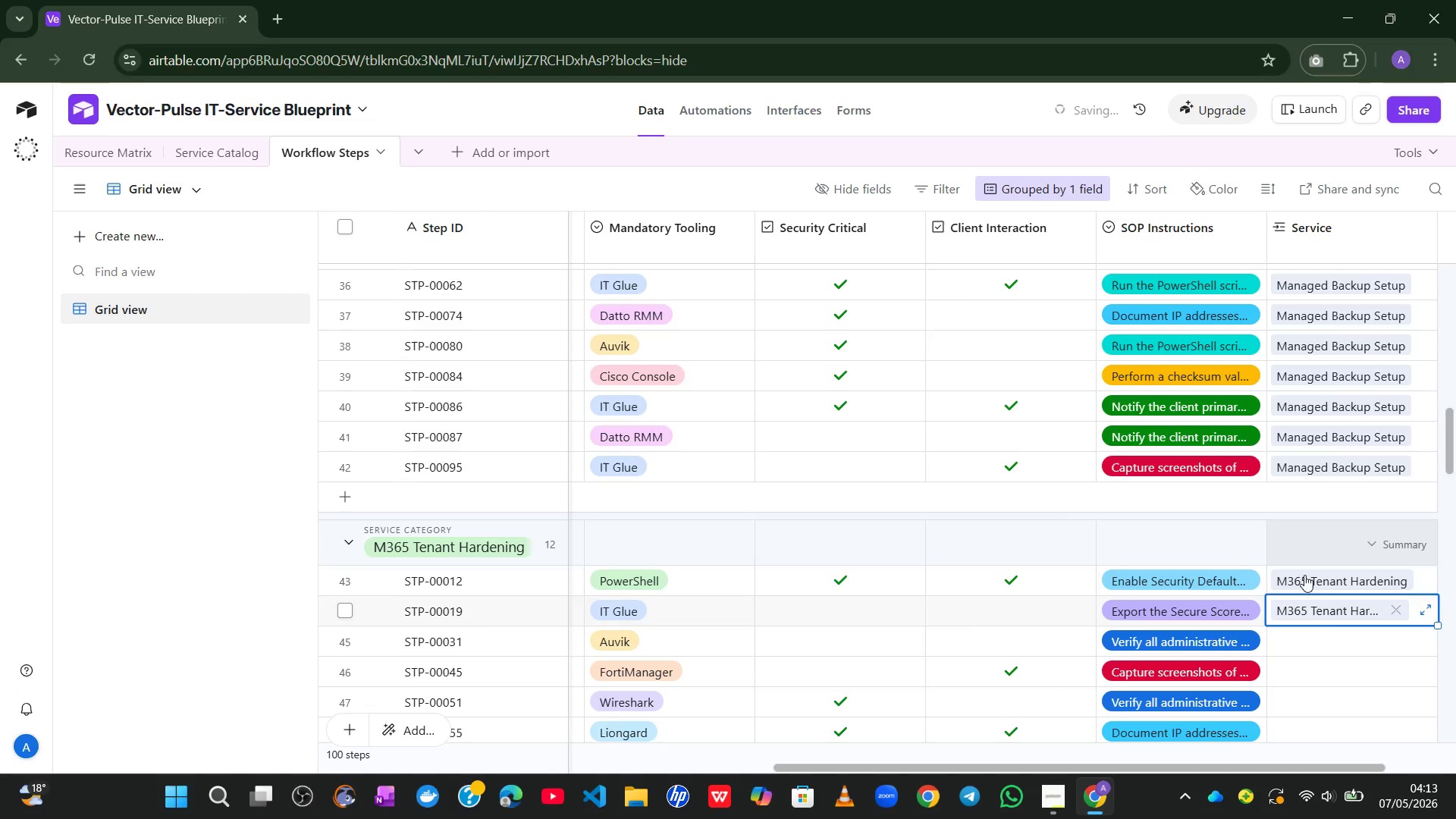 
left_click([1323, 642])
 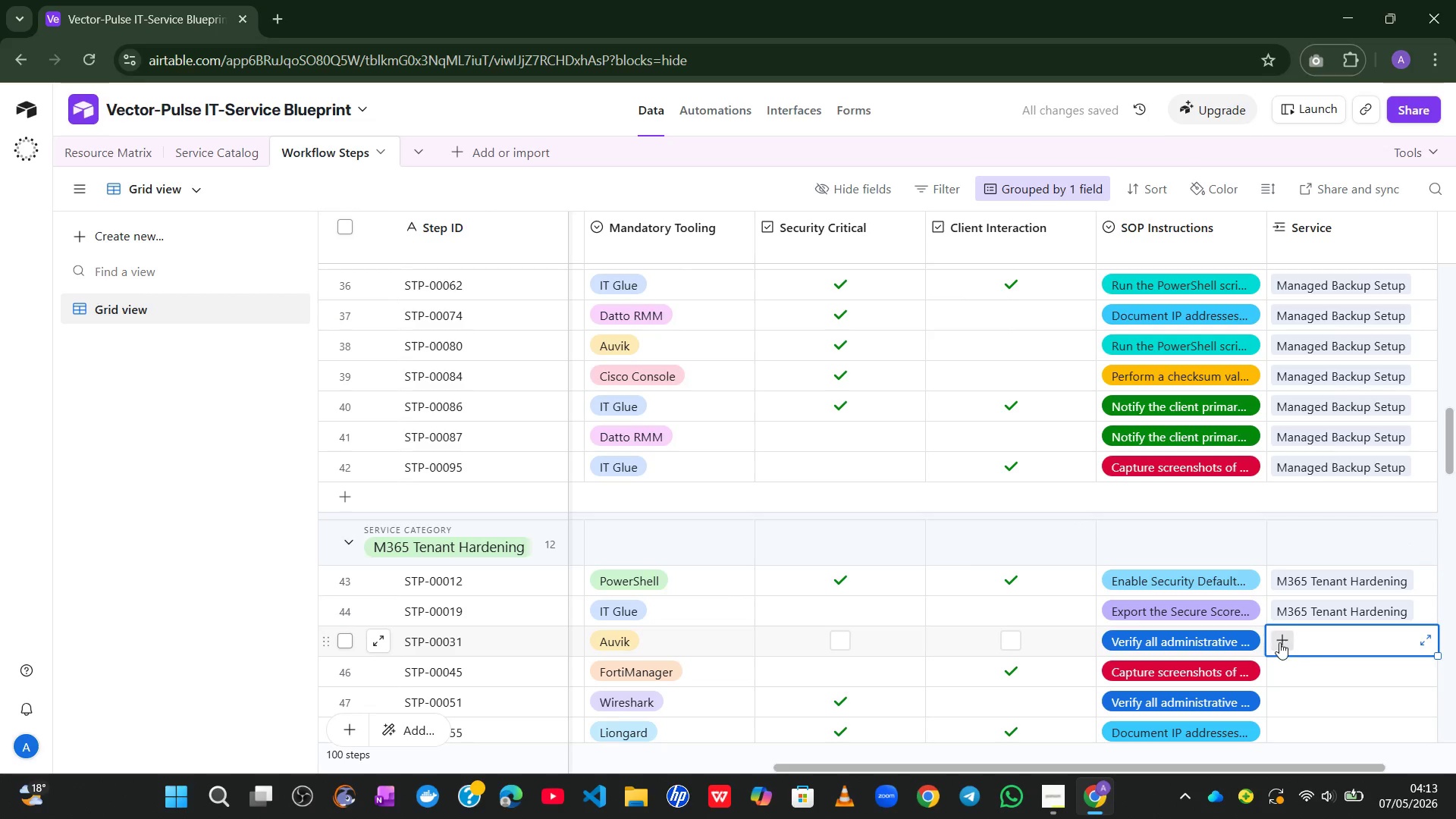 
left_click([1279, 642])
 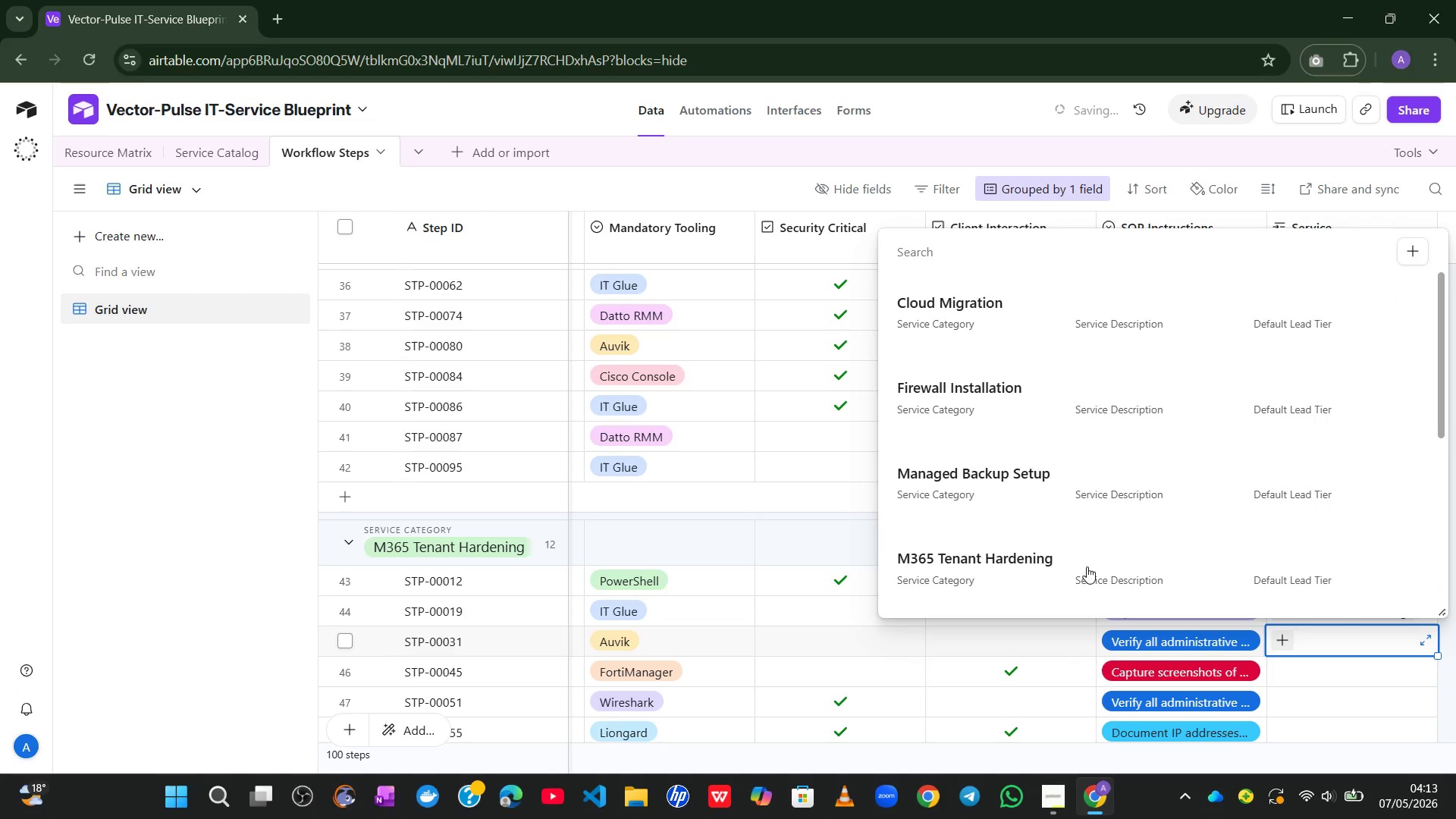 
left_click([1008, 572])
 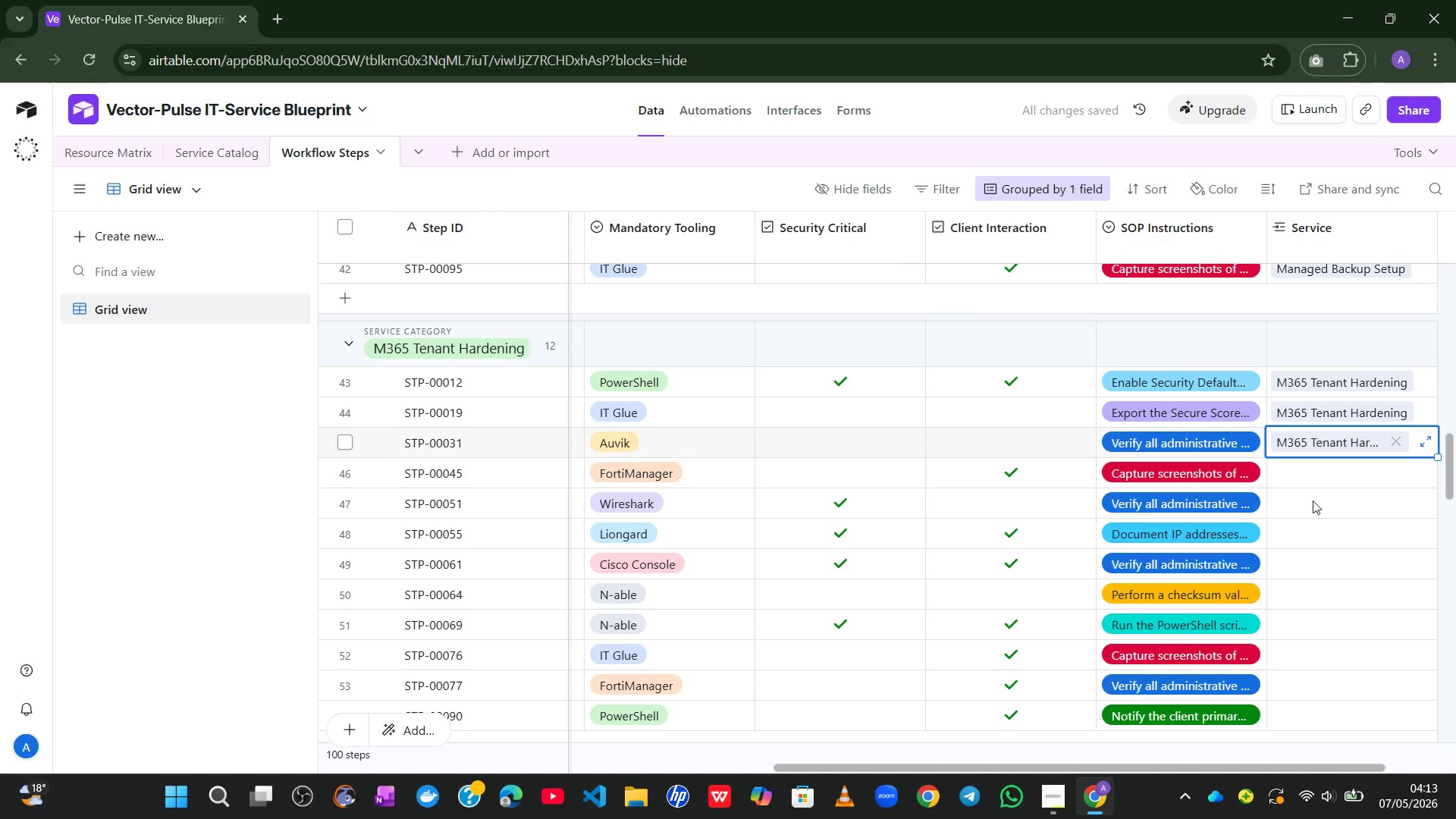 
left_click_drag(start_coordinate=[1320, 474], to_coordinate=[1298, 472])
 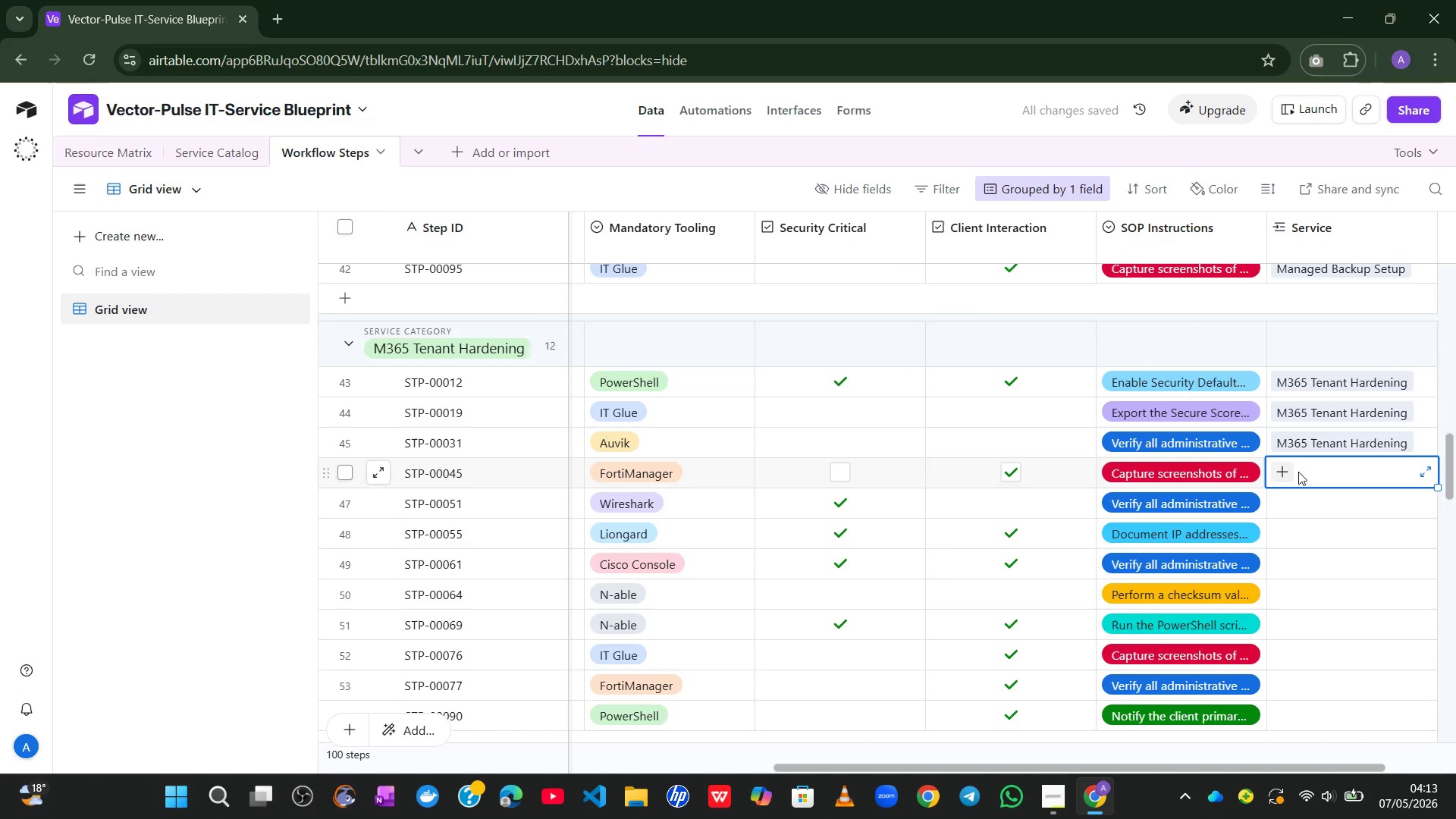 
left_click([1298, 472])
 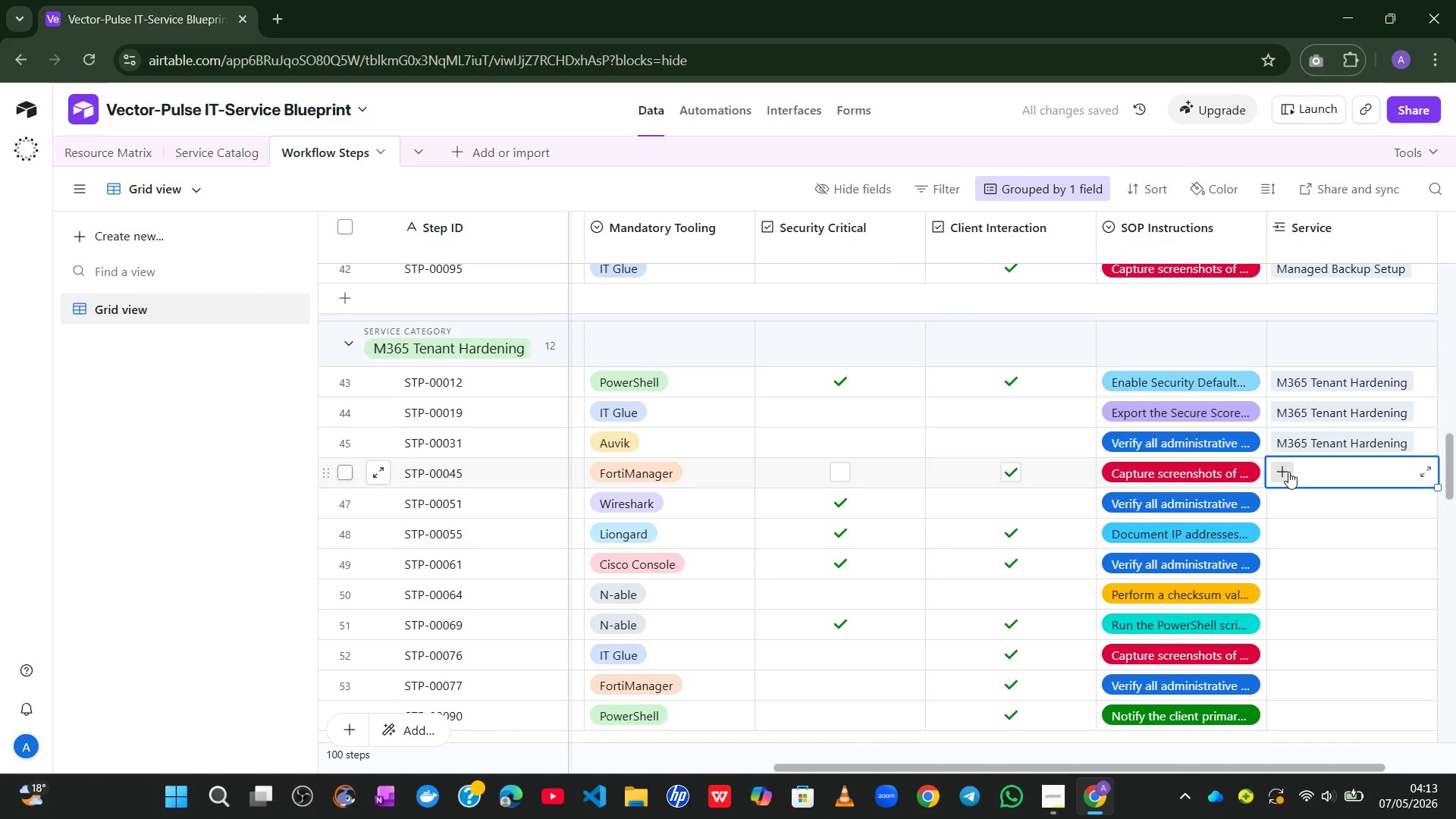 
left_click([1288, 472])
 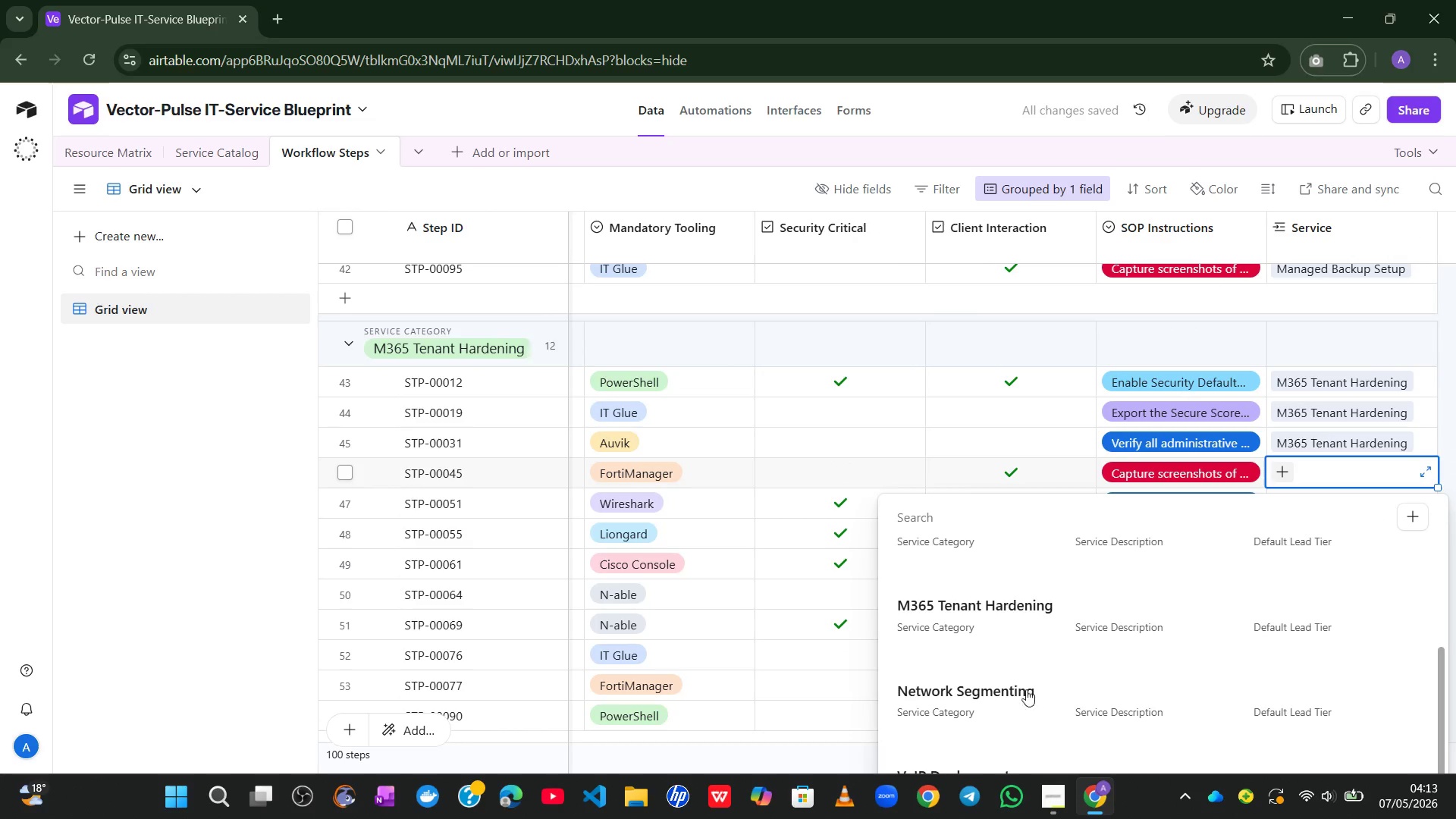 
left_click([1006, 617])
 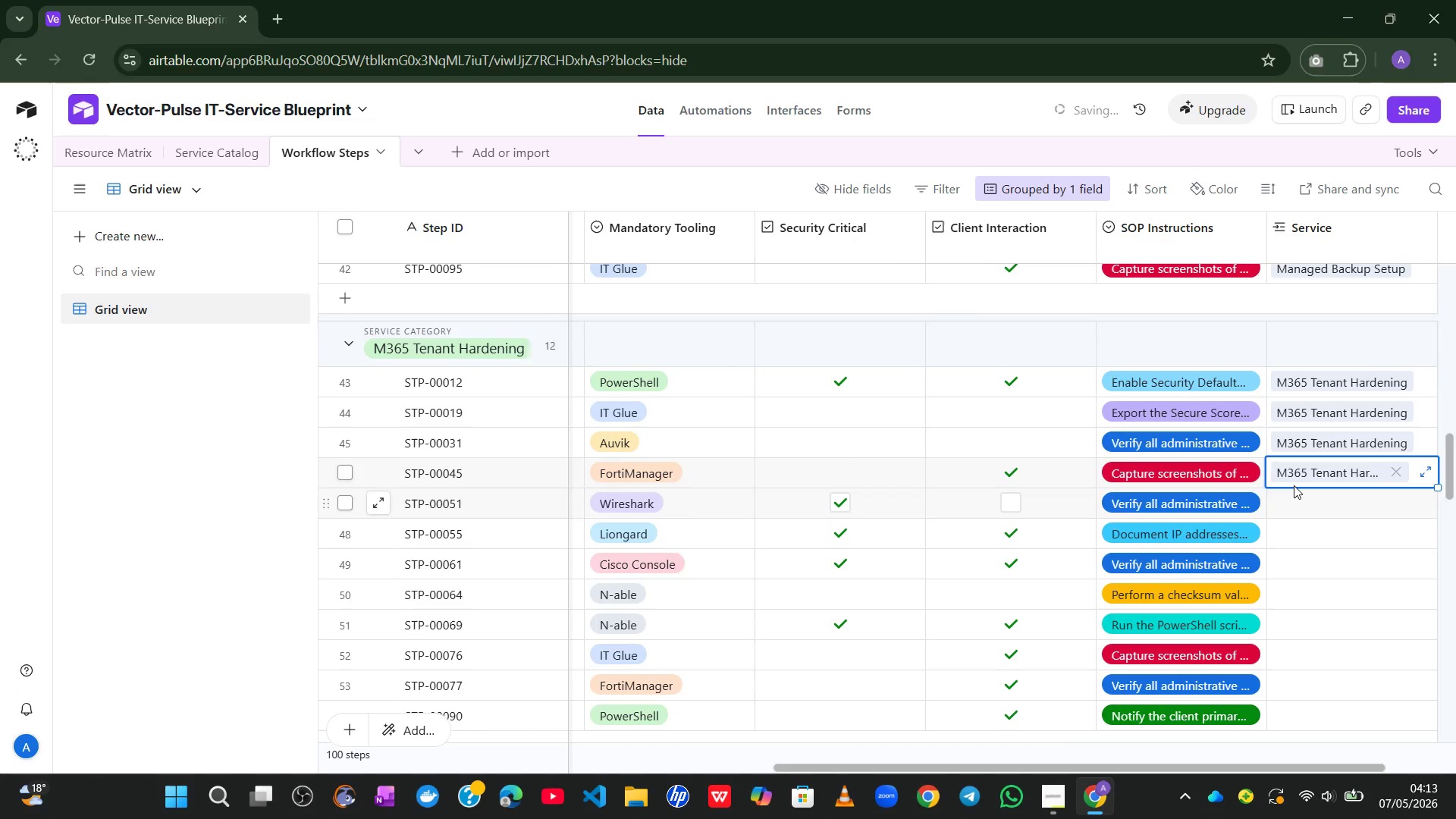 
left_click([1294, 485])
 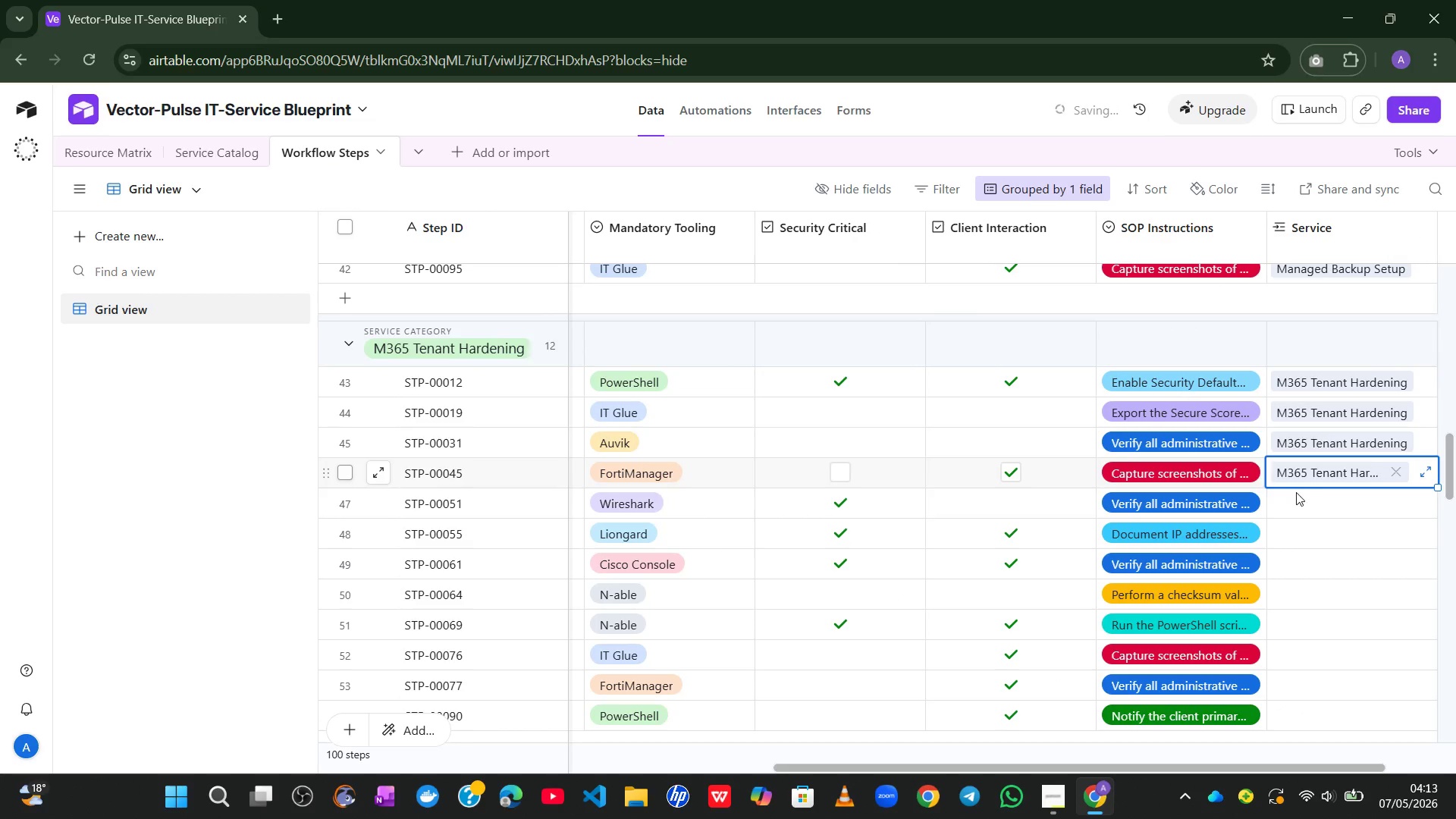 
left_click([1296, 492])
 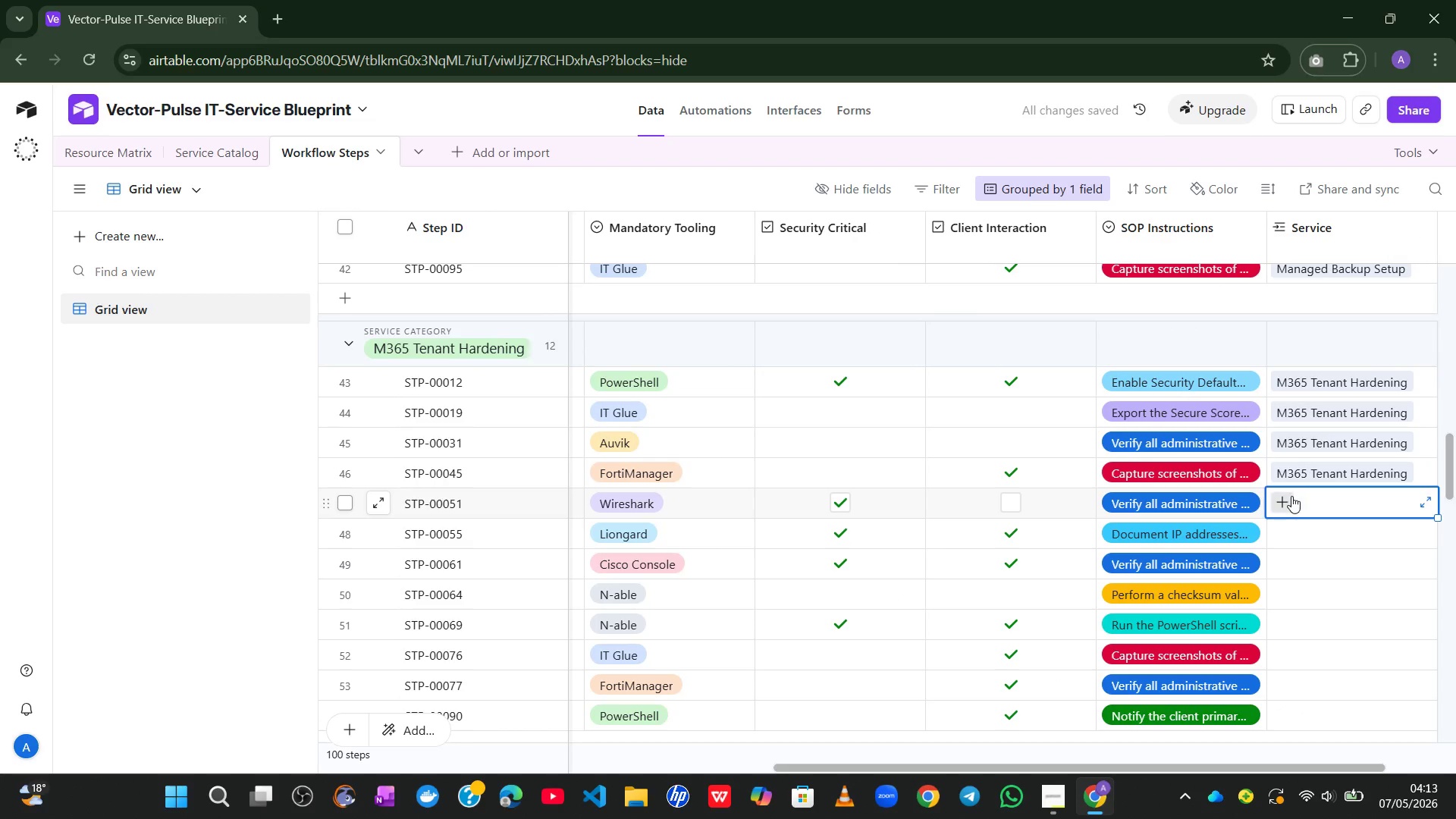 
left_click([1291, 496])
 